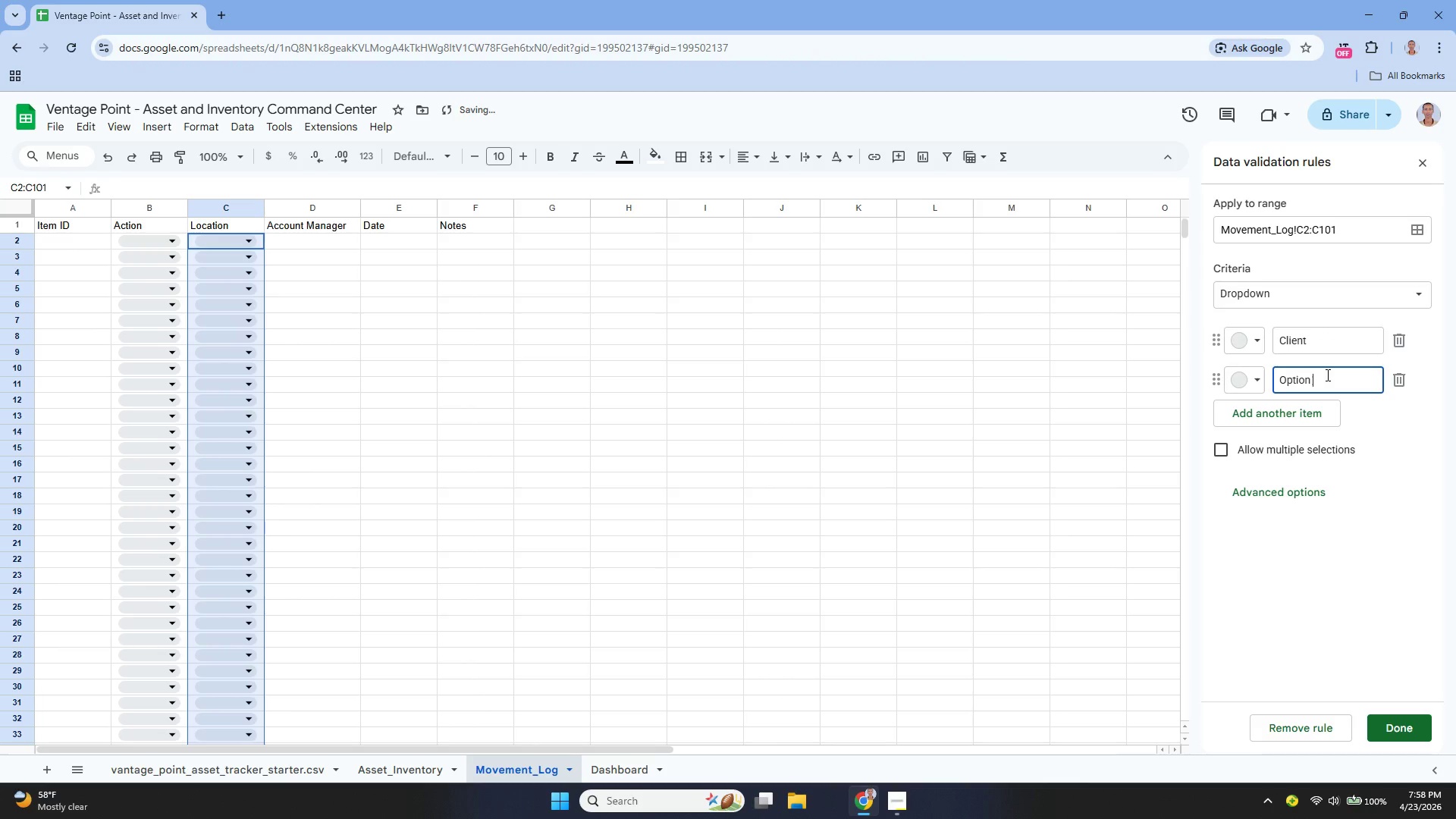 
hold_key(key=Backspace, duration=1.11)
 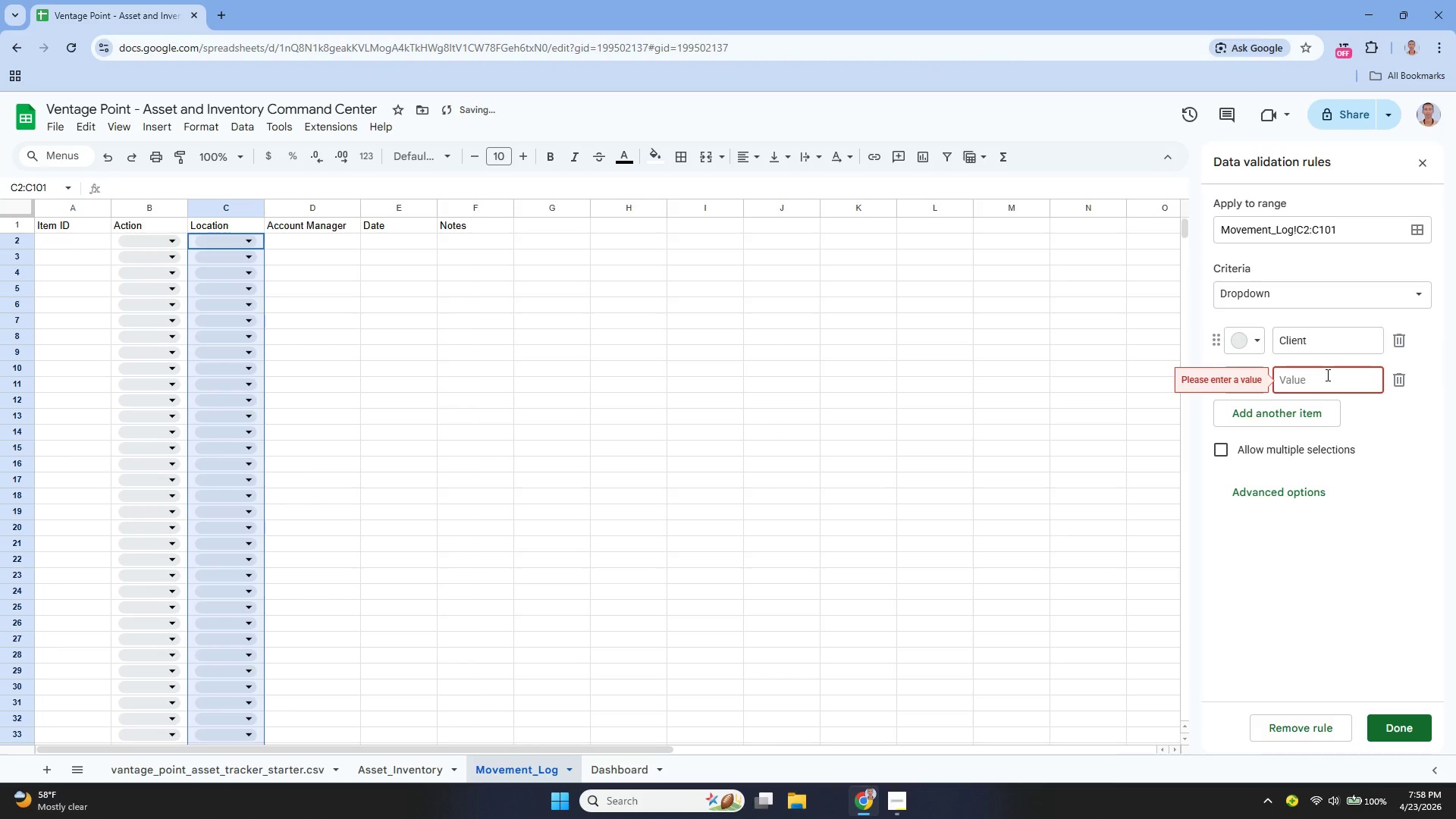 
type(Site)
 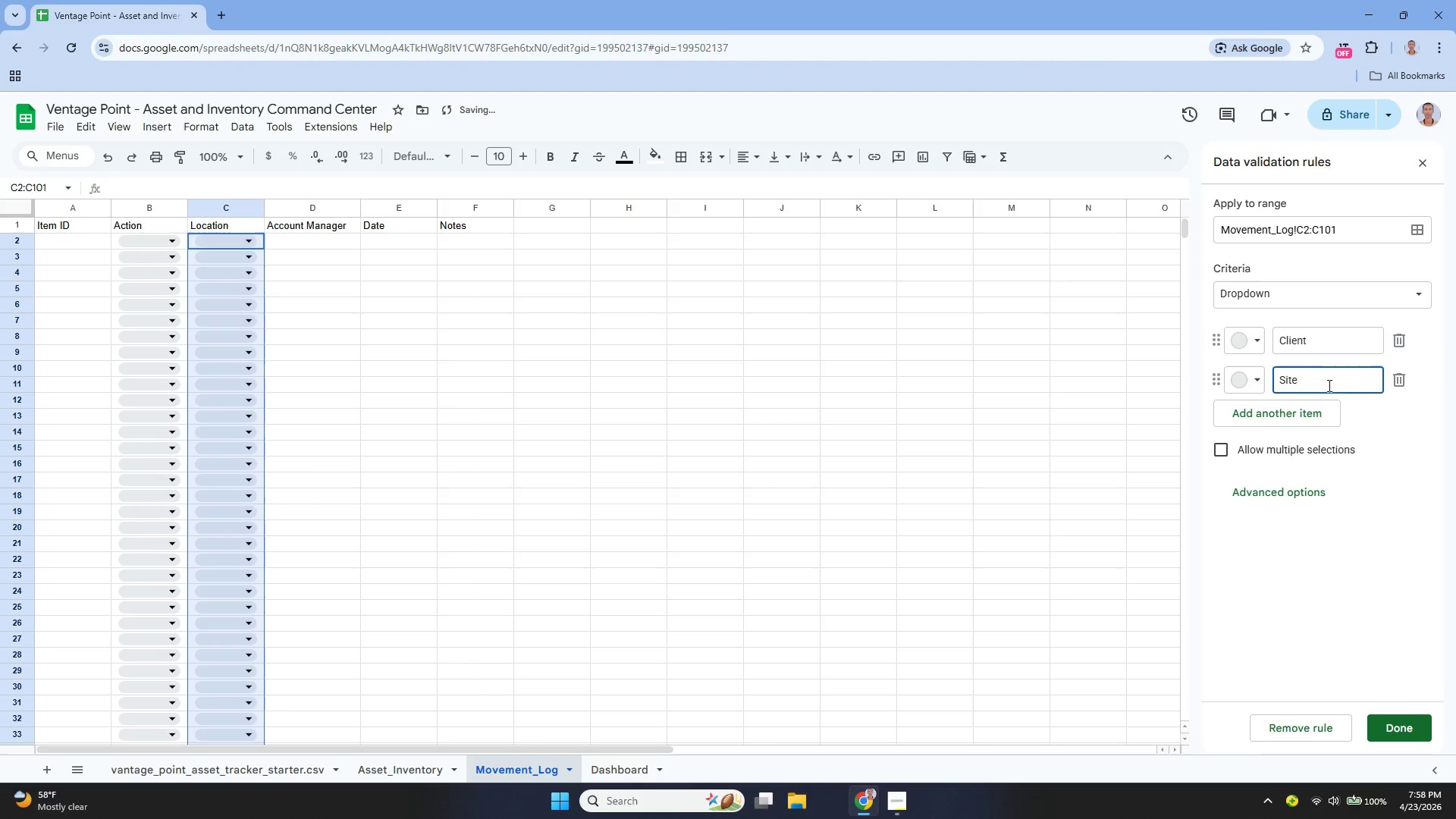 
left_click([1331, 408])
 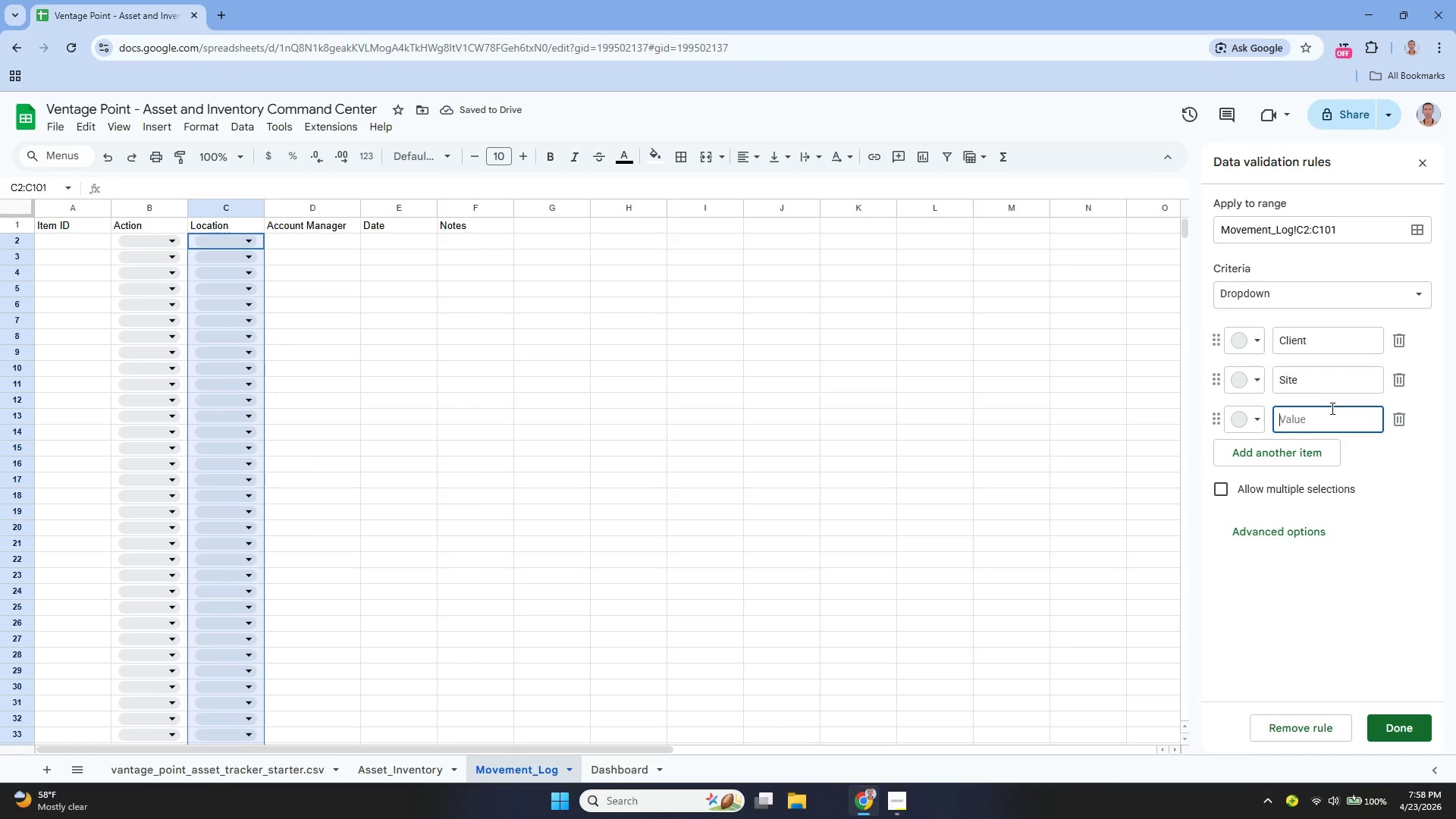 
type(Warehouse)
 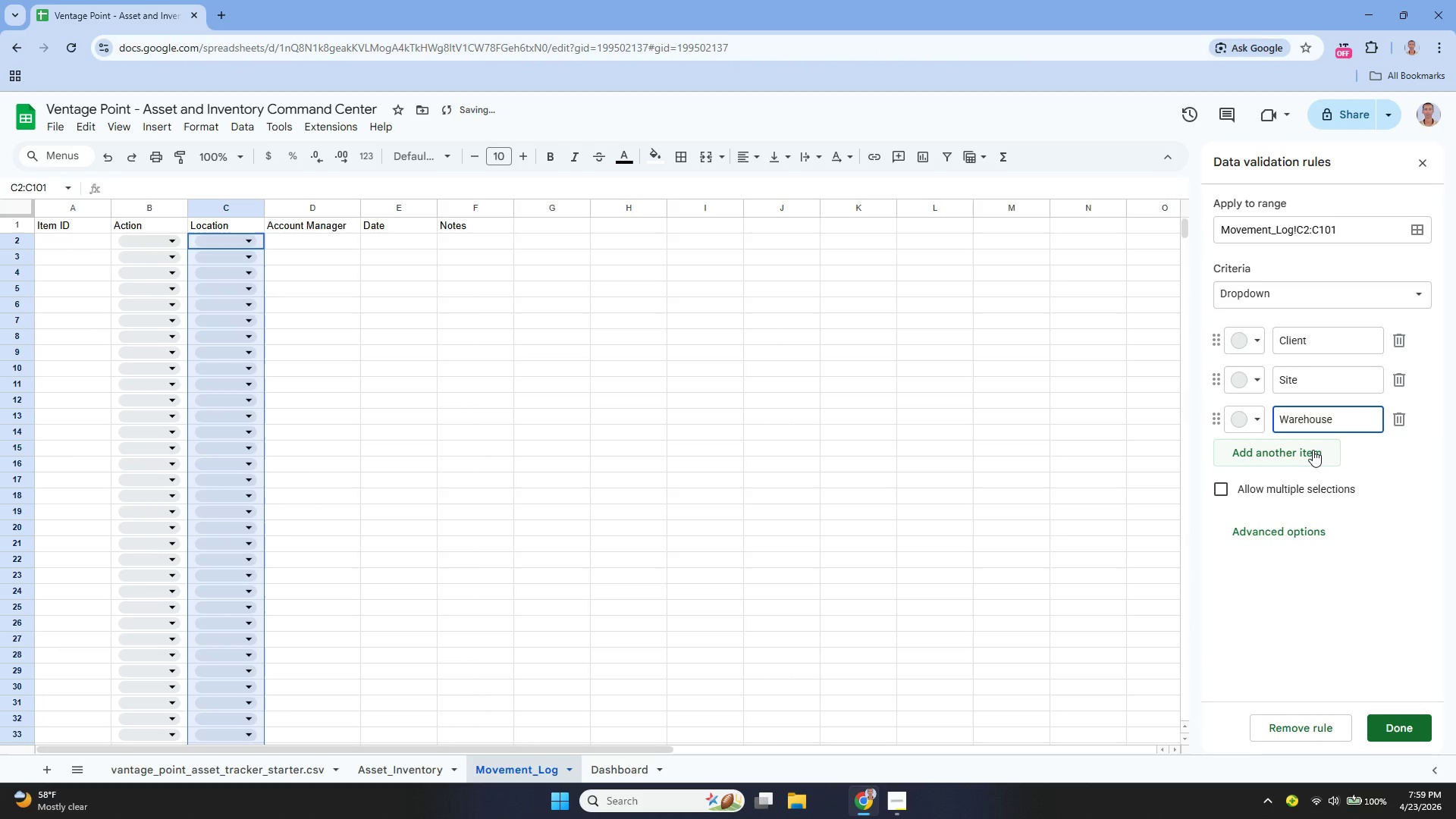 
left_click([1313, 450])
 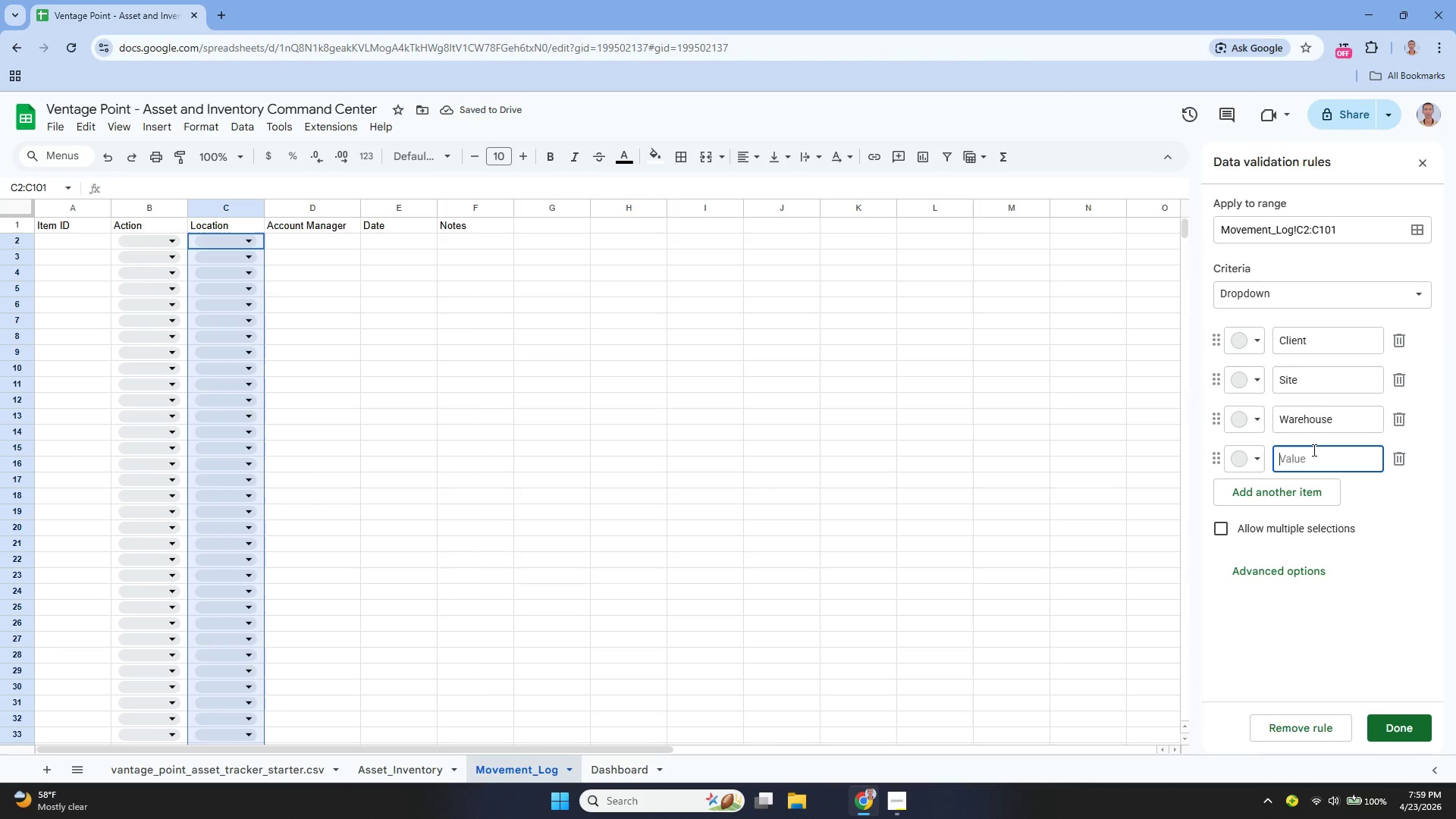 
type(Repair Center)
 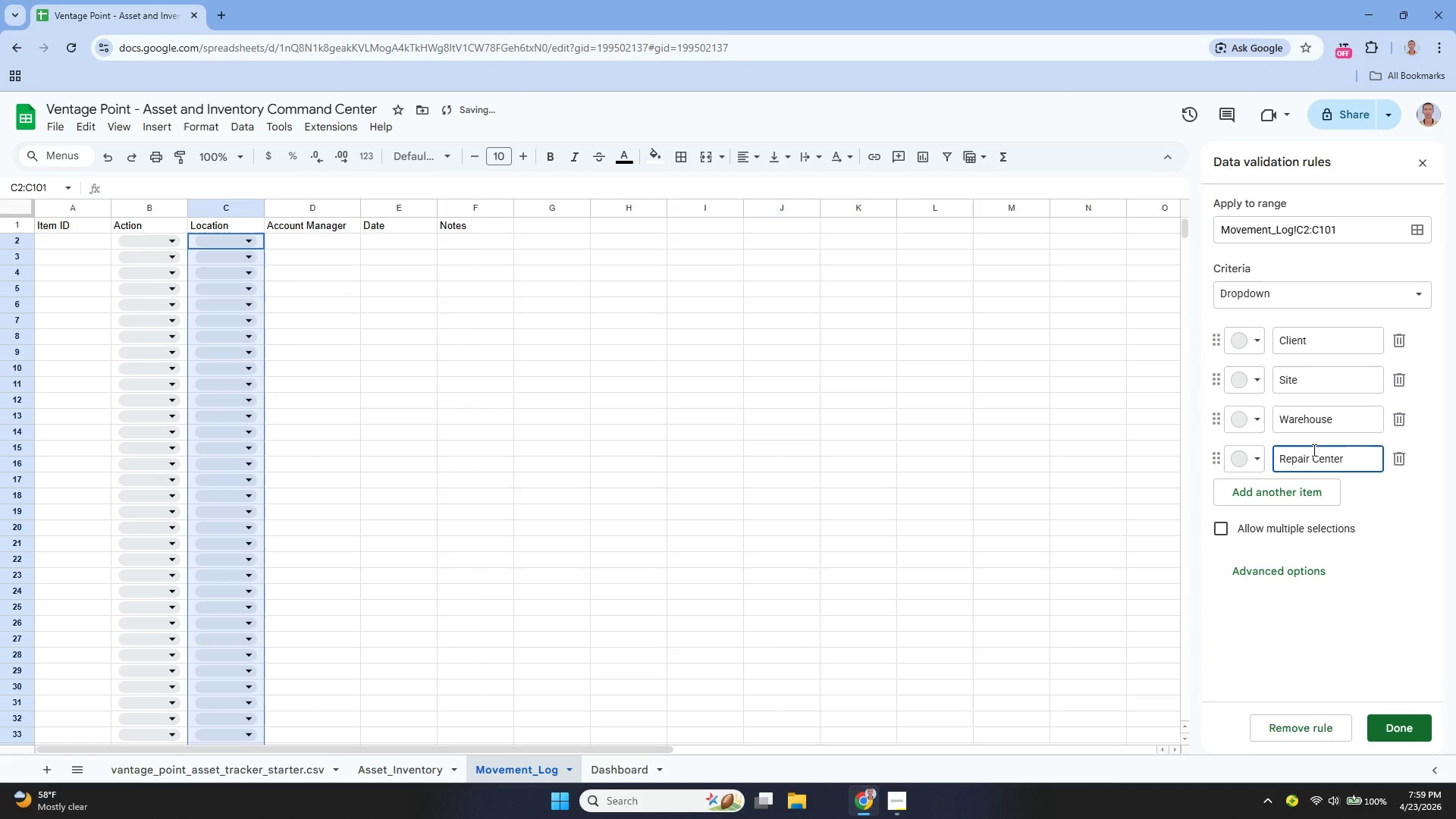 
left_click([1316, 497])
 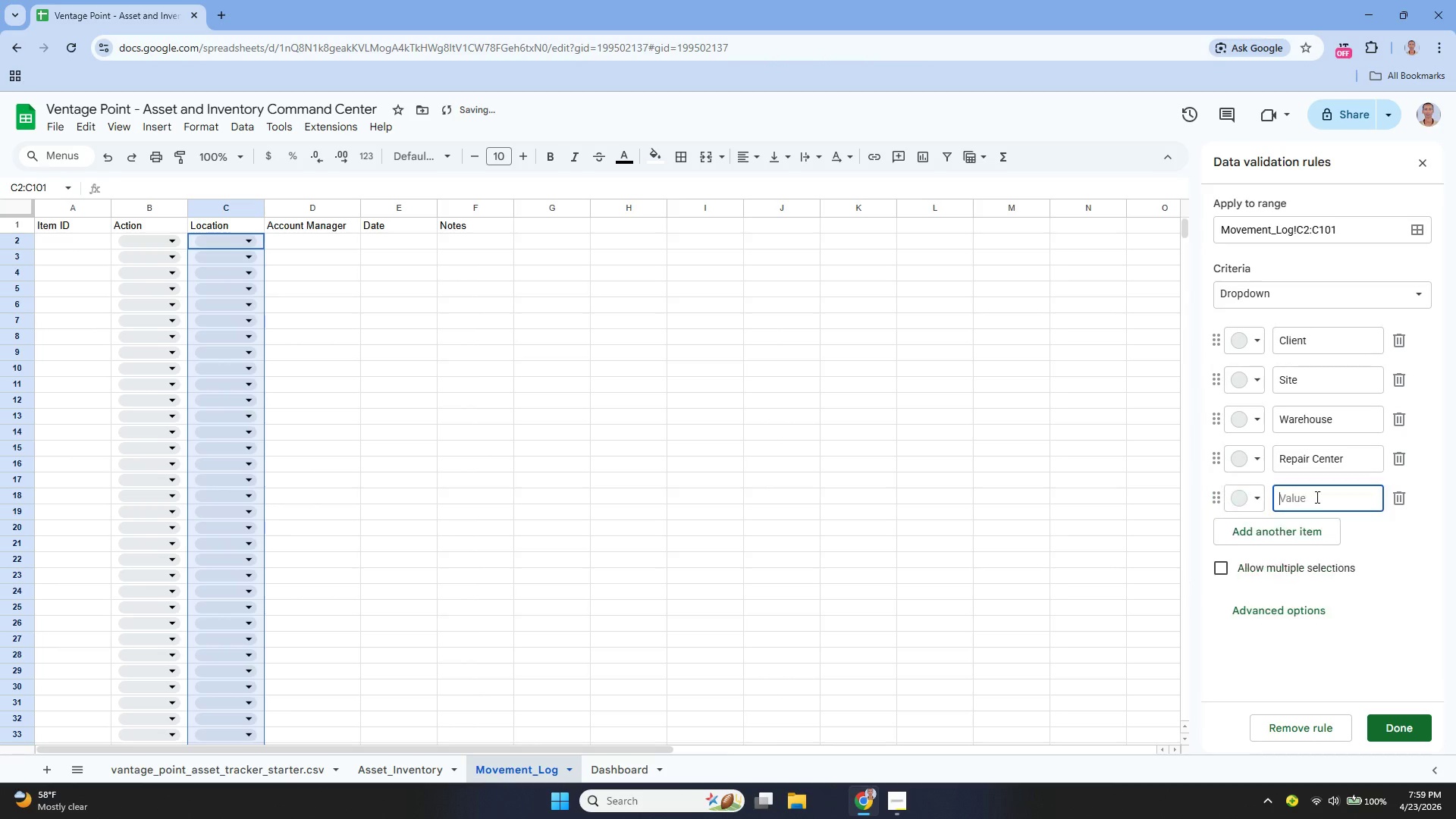 
type(Other)
 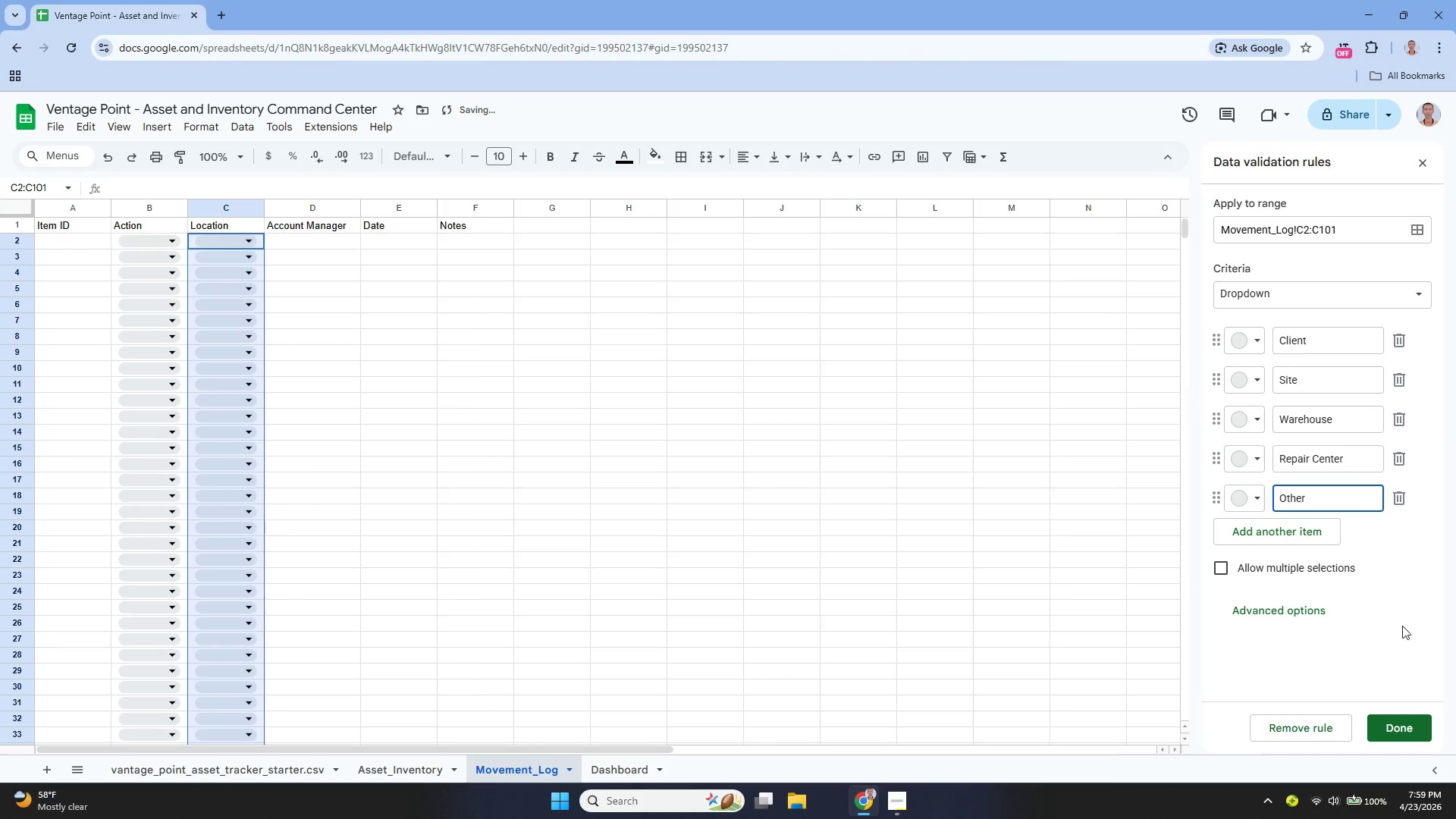 
left_click([1404, 731])
 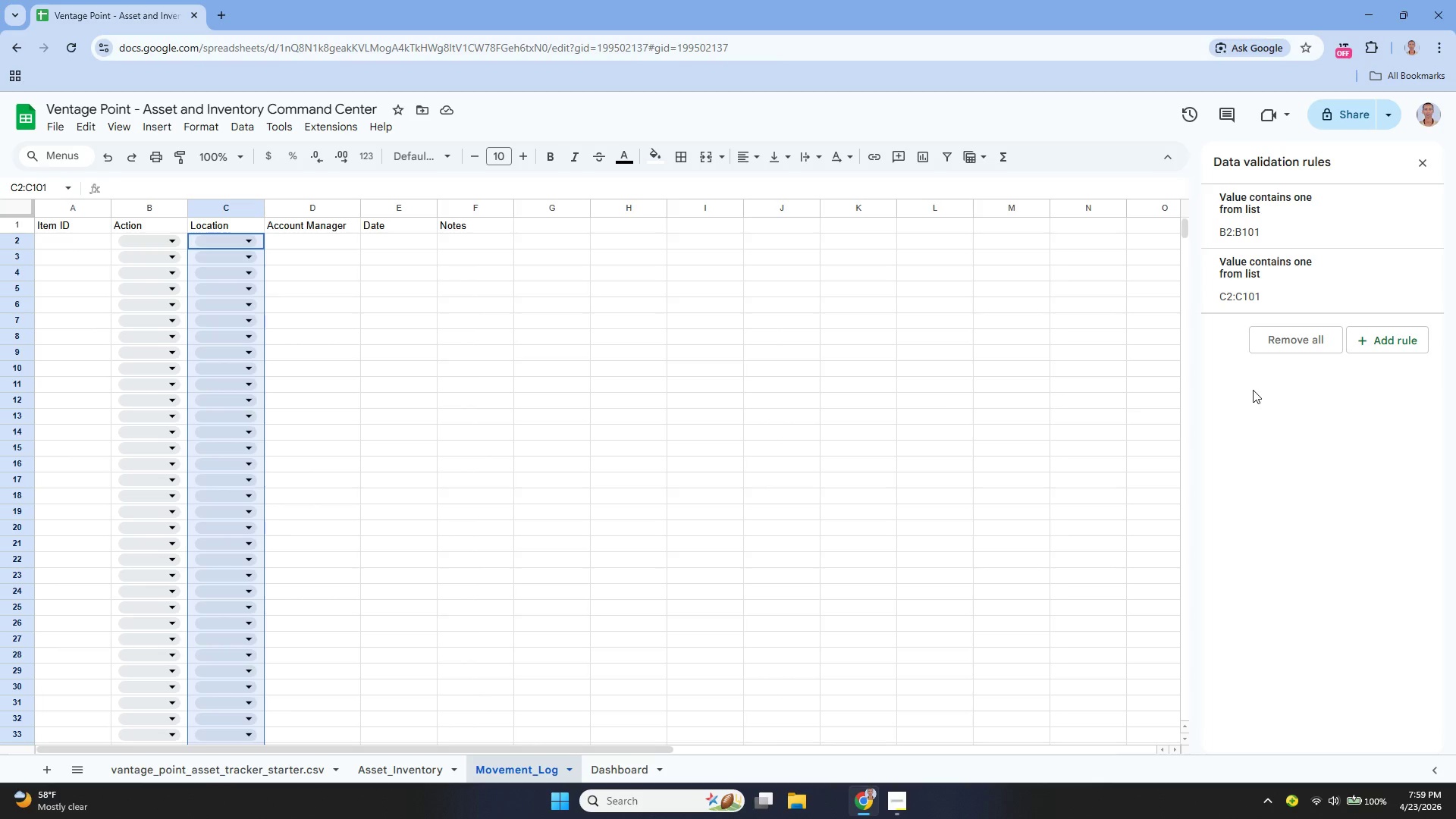 
wait(7.53)
 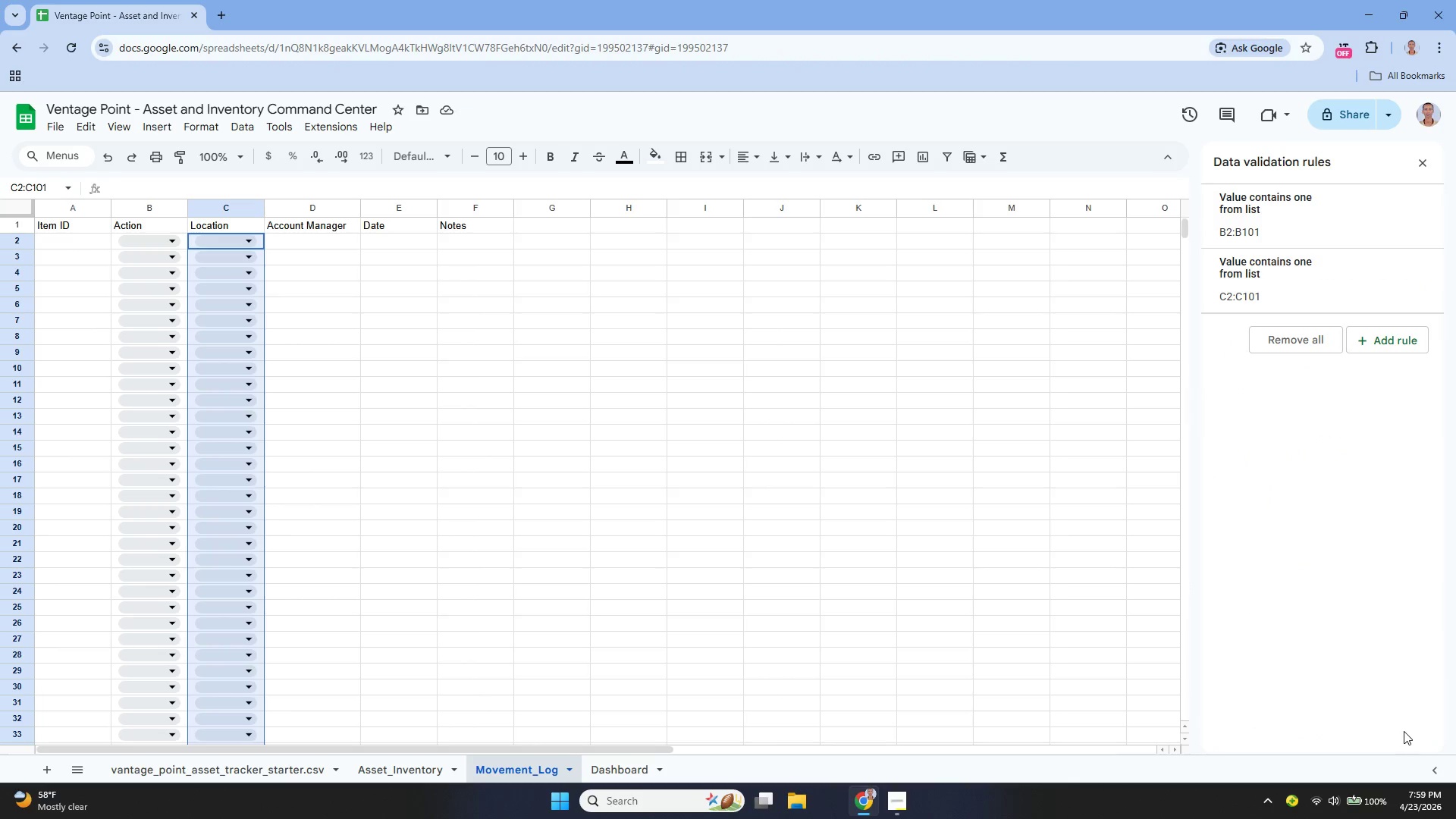 
left_click([342, 239])
 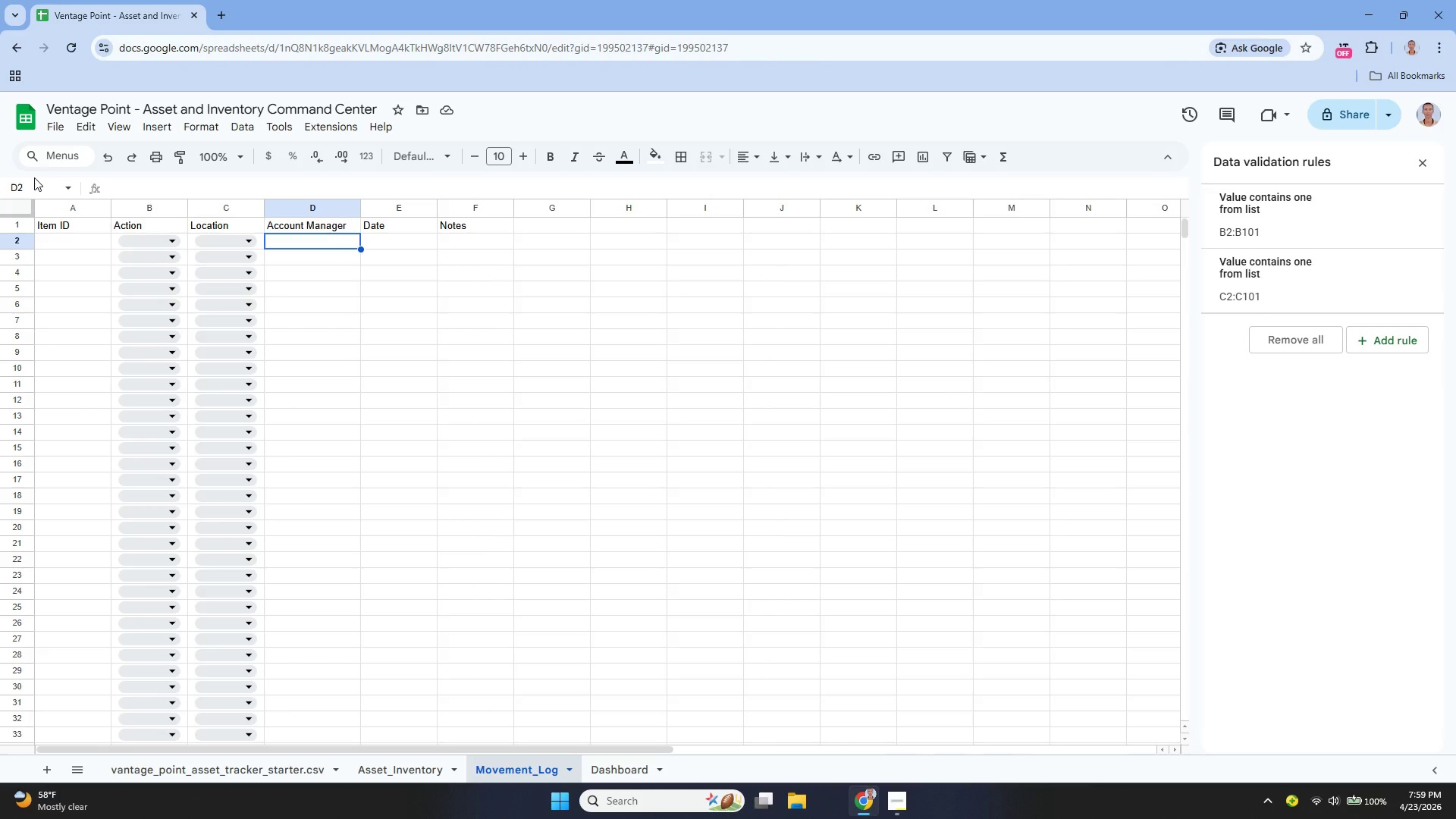 
left_click([38, 190])
 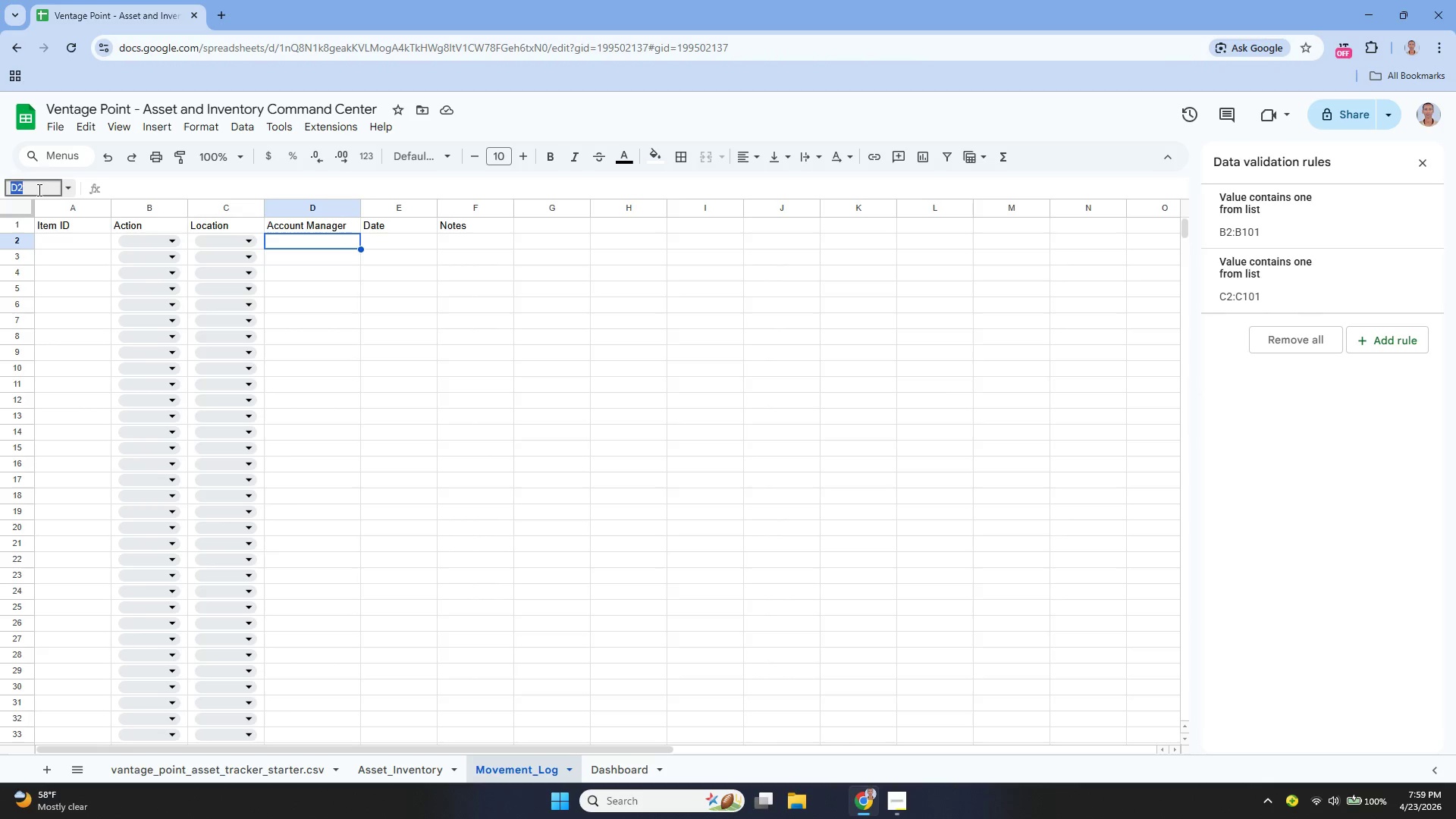 
key(ArrowRight)
 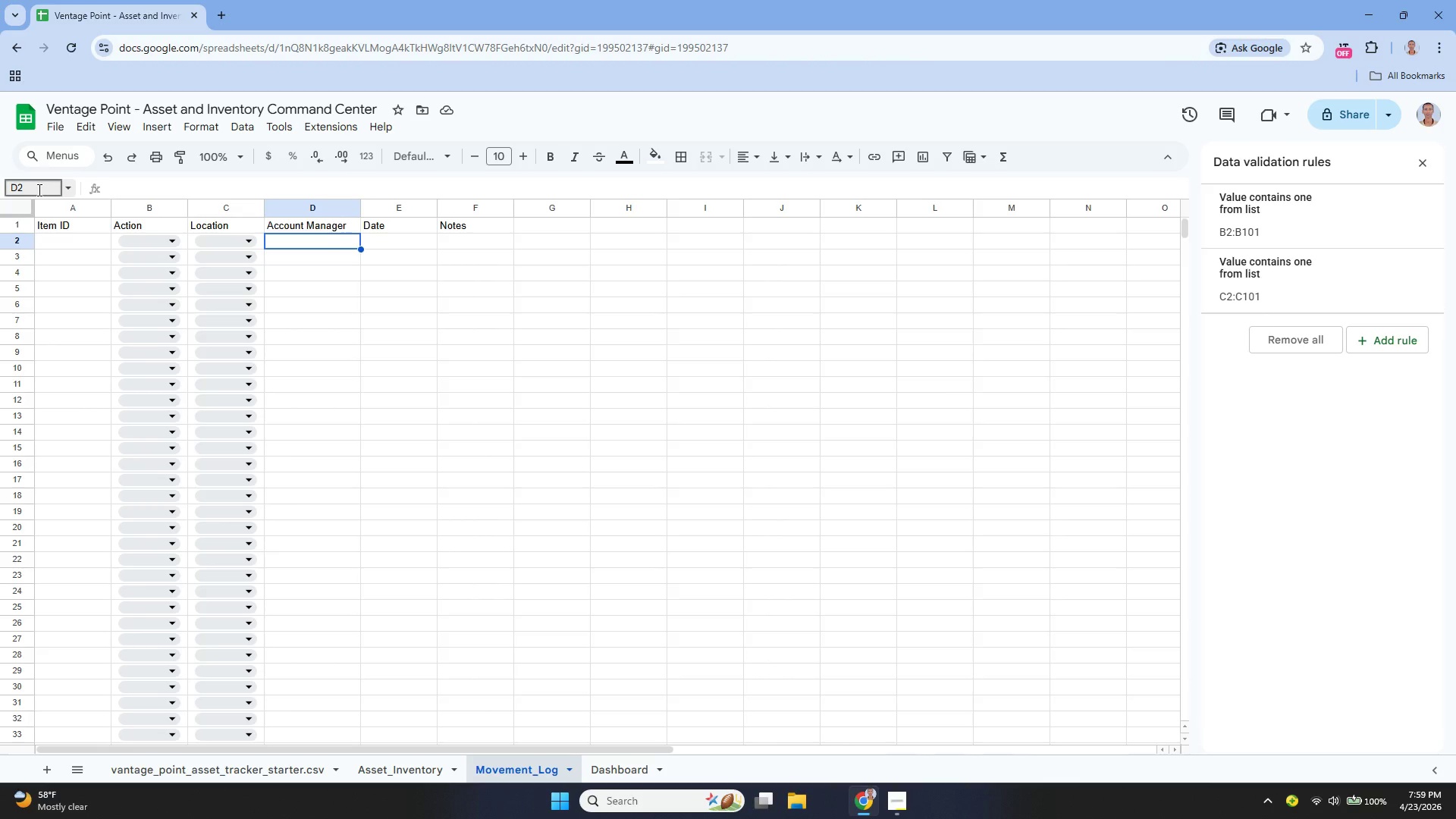 
type(:D101)
 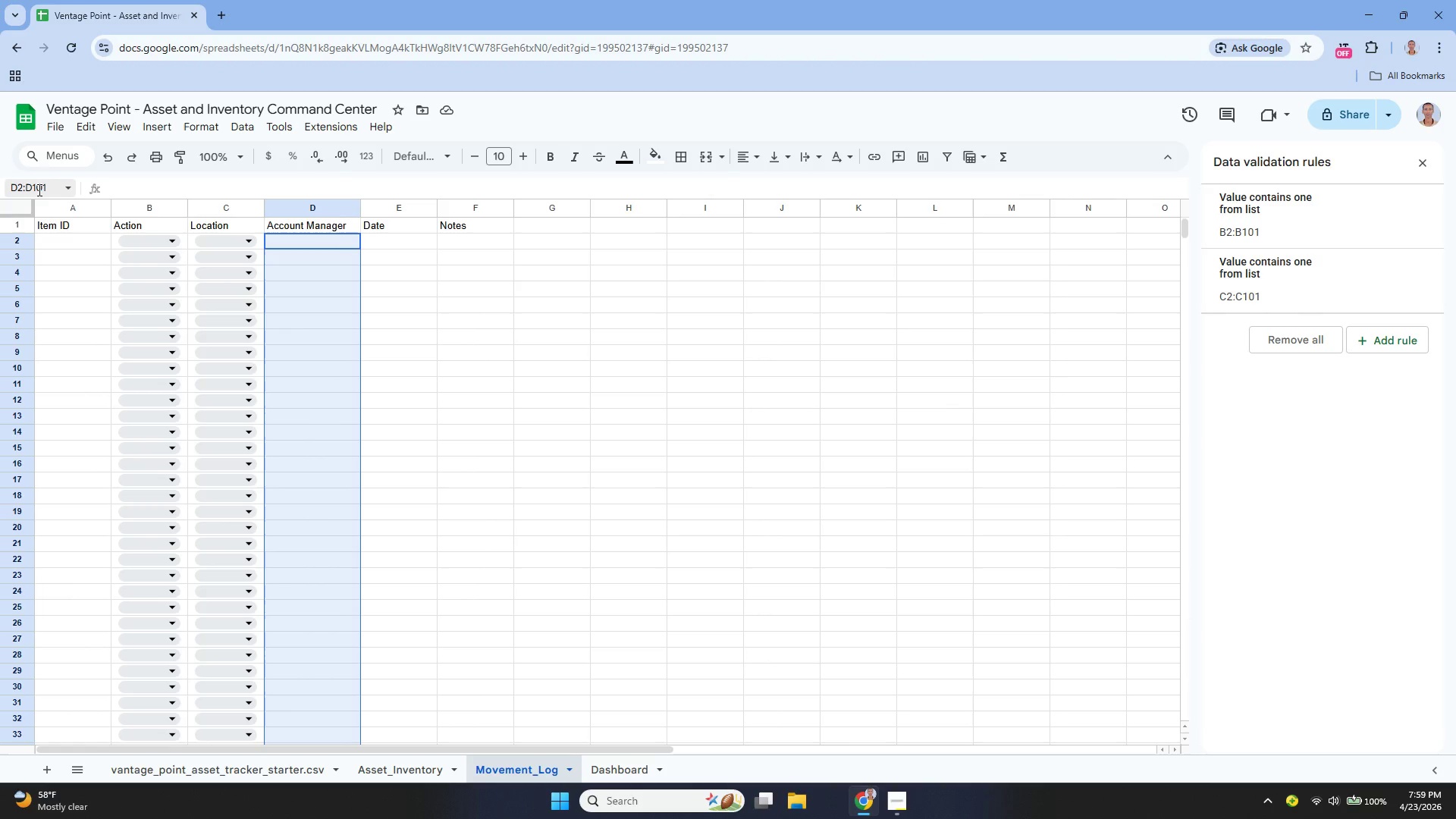 
 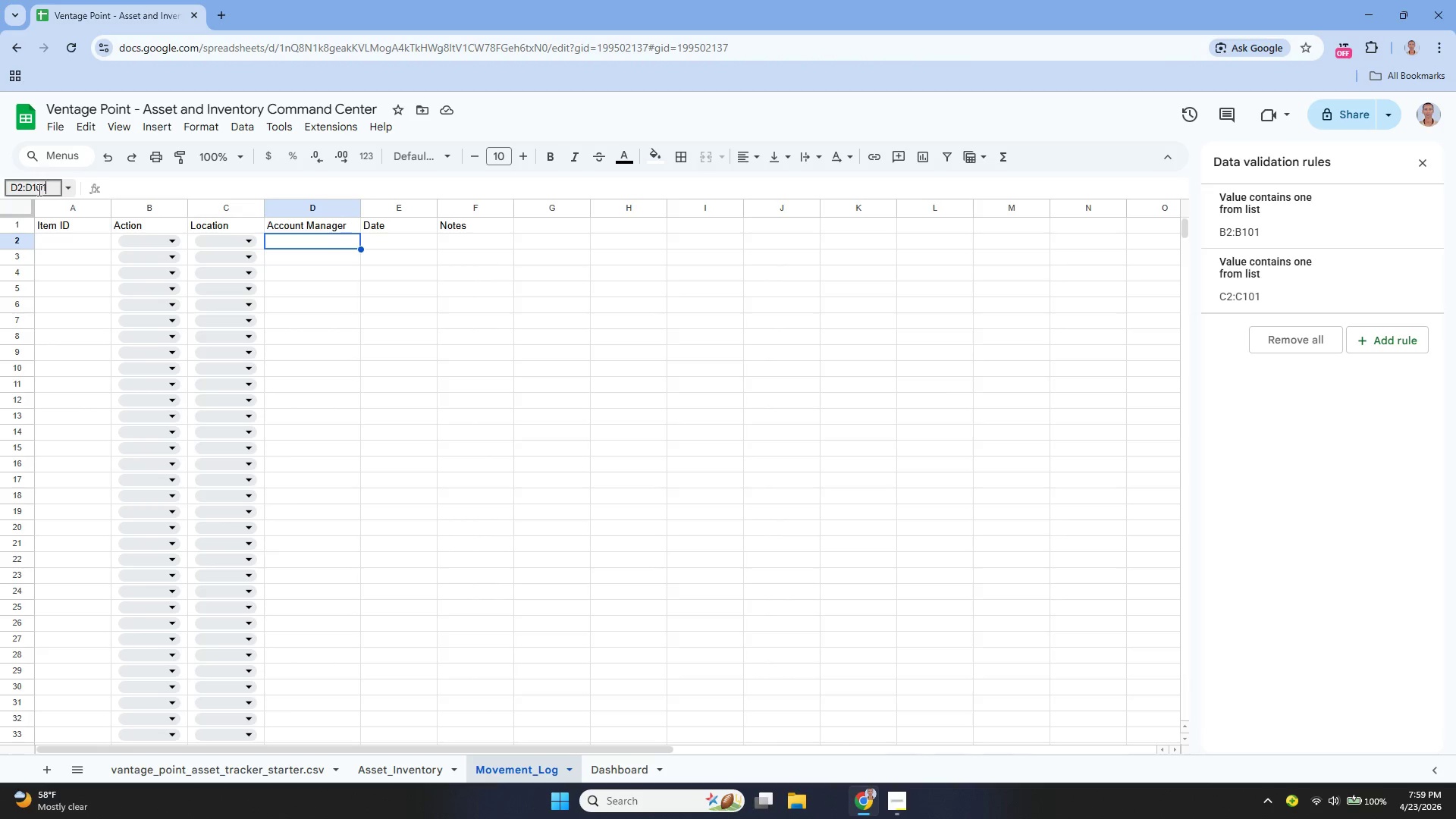 
key(Enter)
 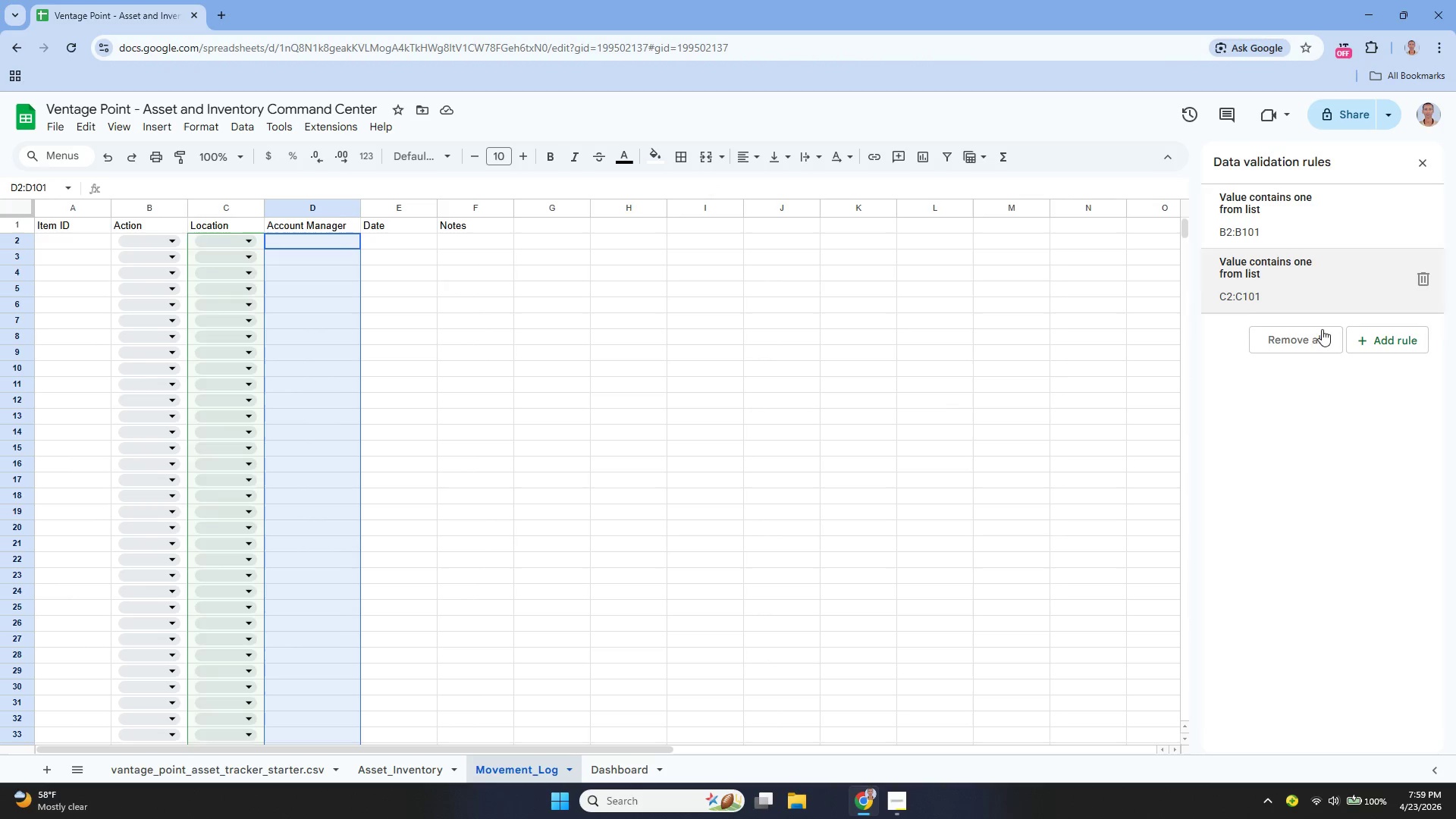 
left_click([1375, 338])
 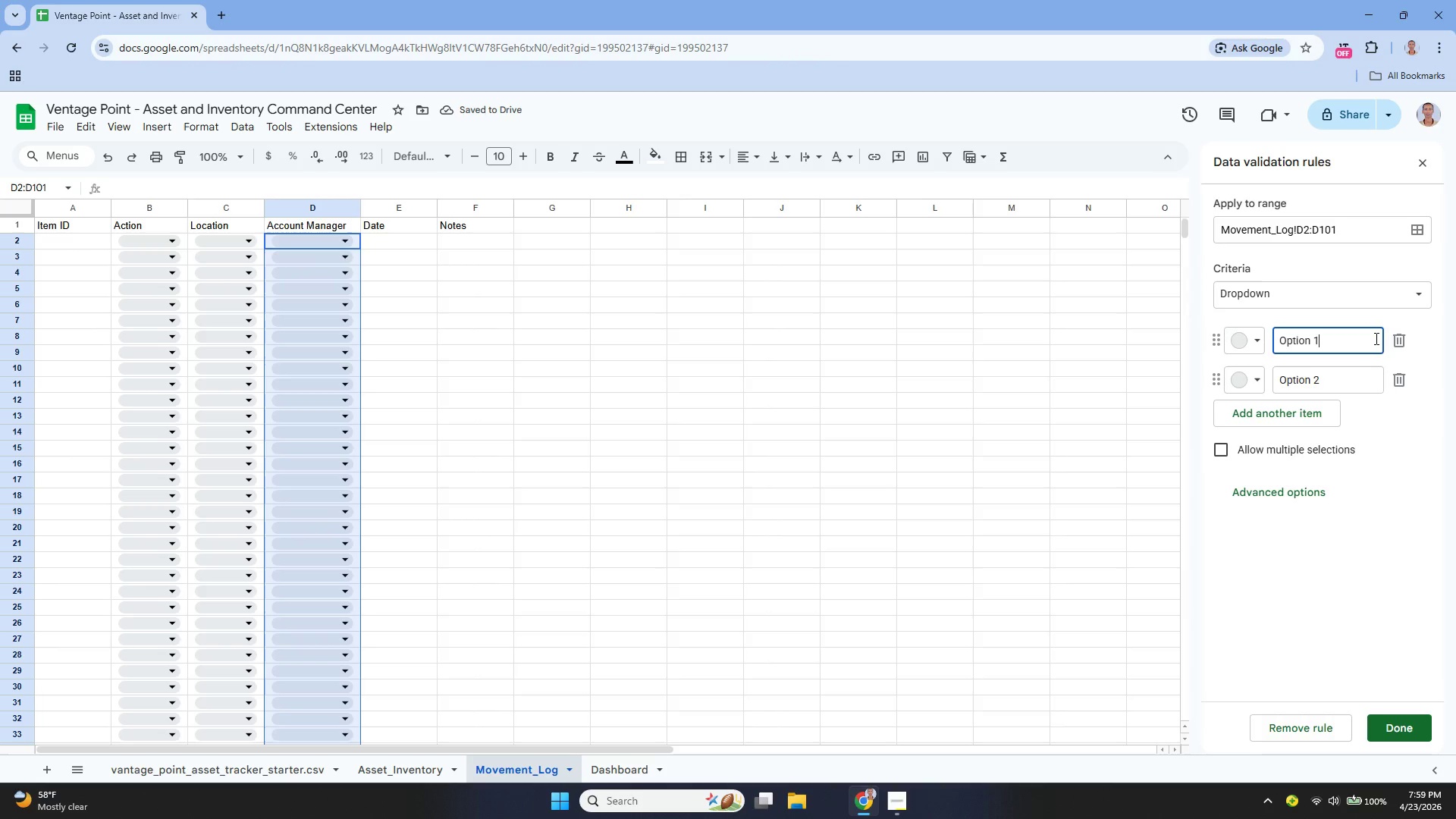 
left_click([1343, 292])
 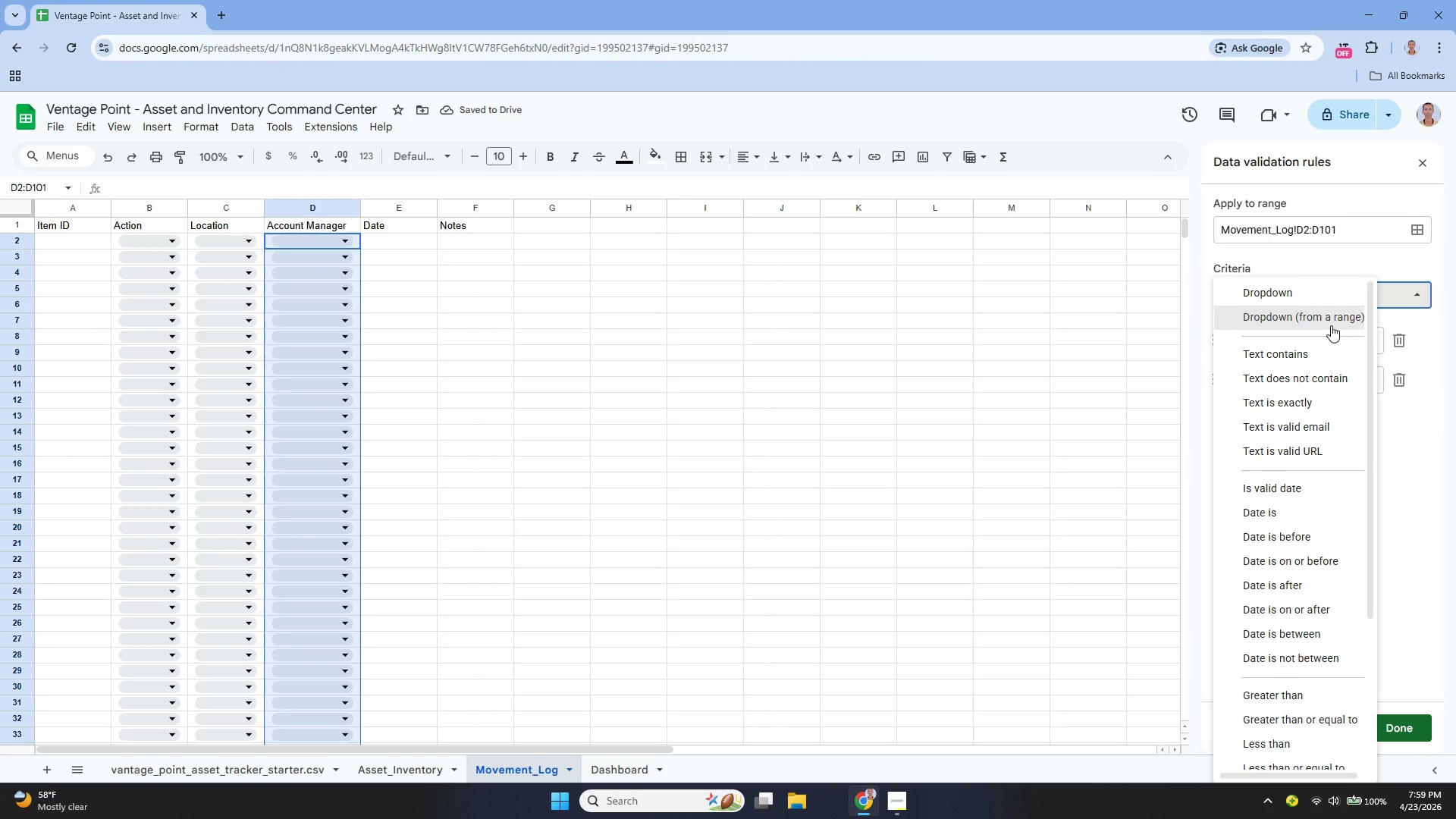 
left_click([1329, 325])
 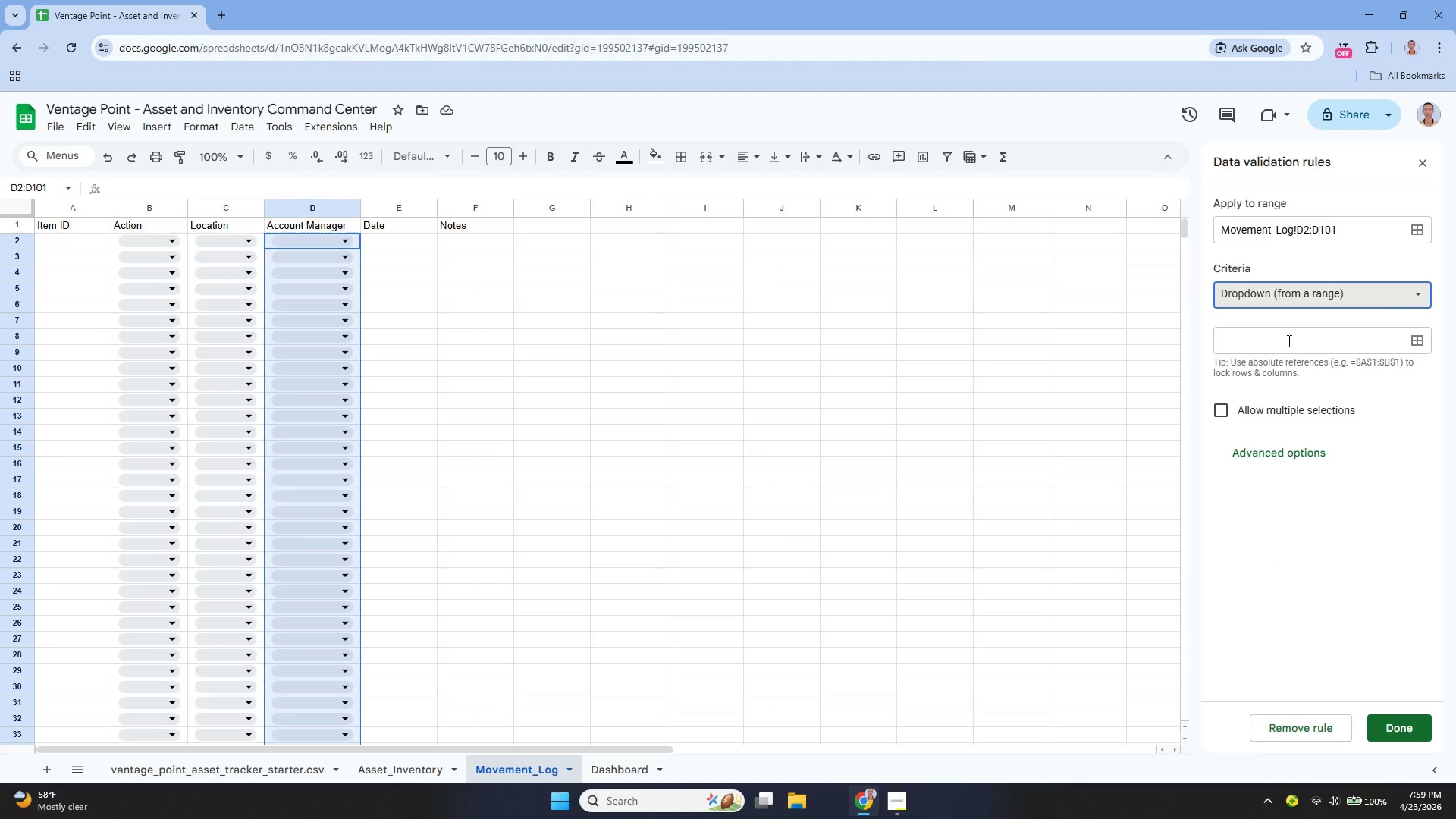 
left_click([1288, 340])
 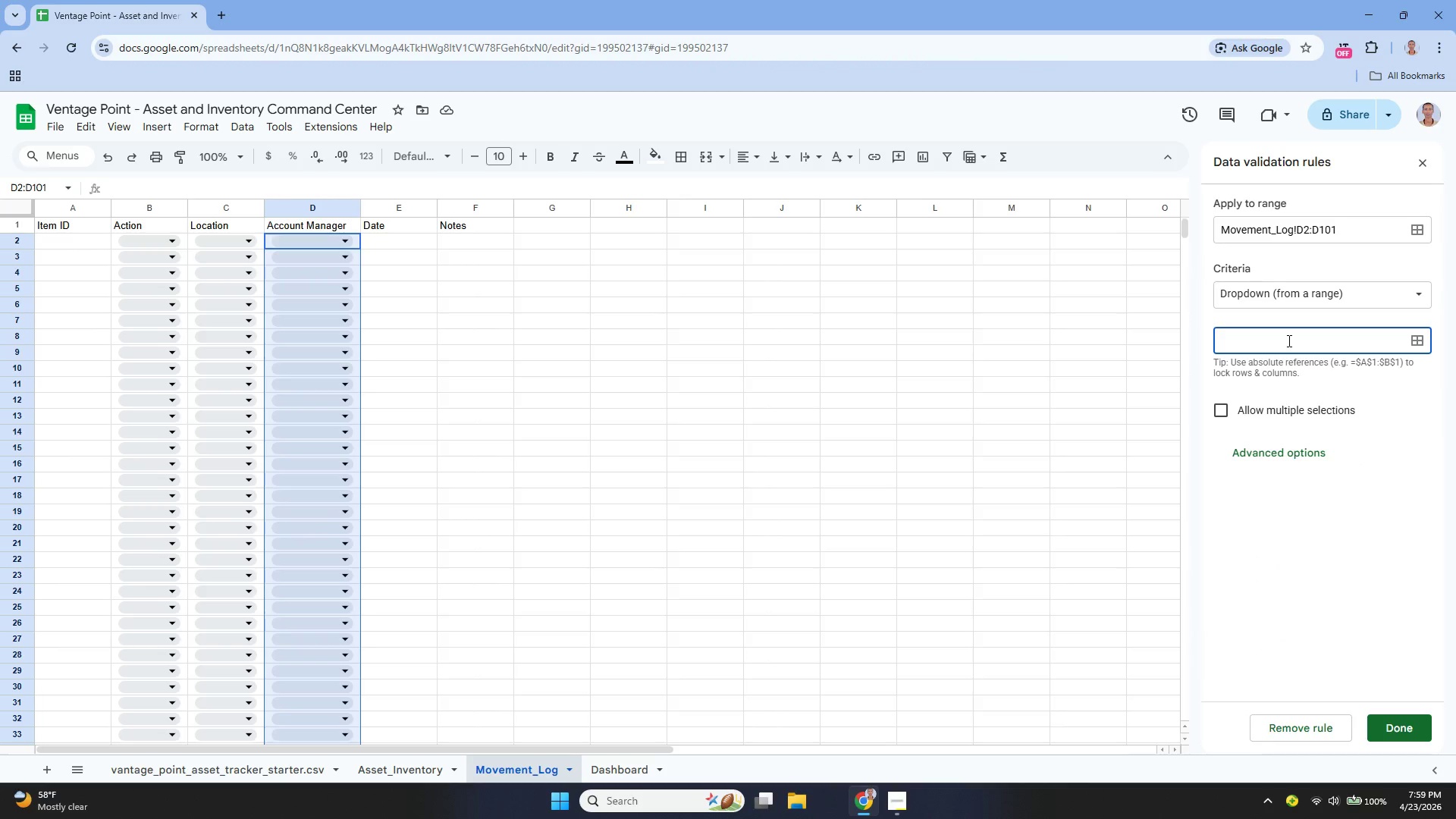 
hold_key(key=ShiftLeft, duration=0.39)
 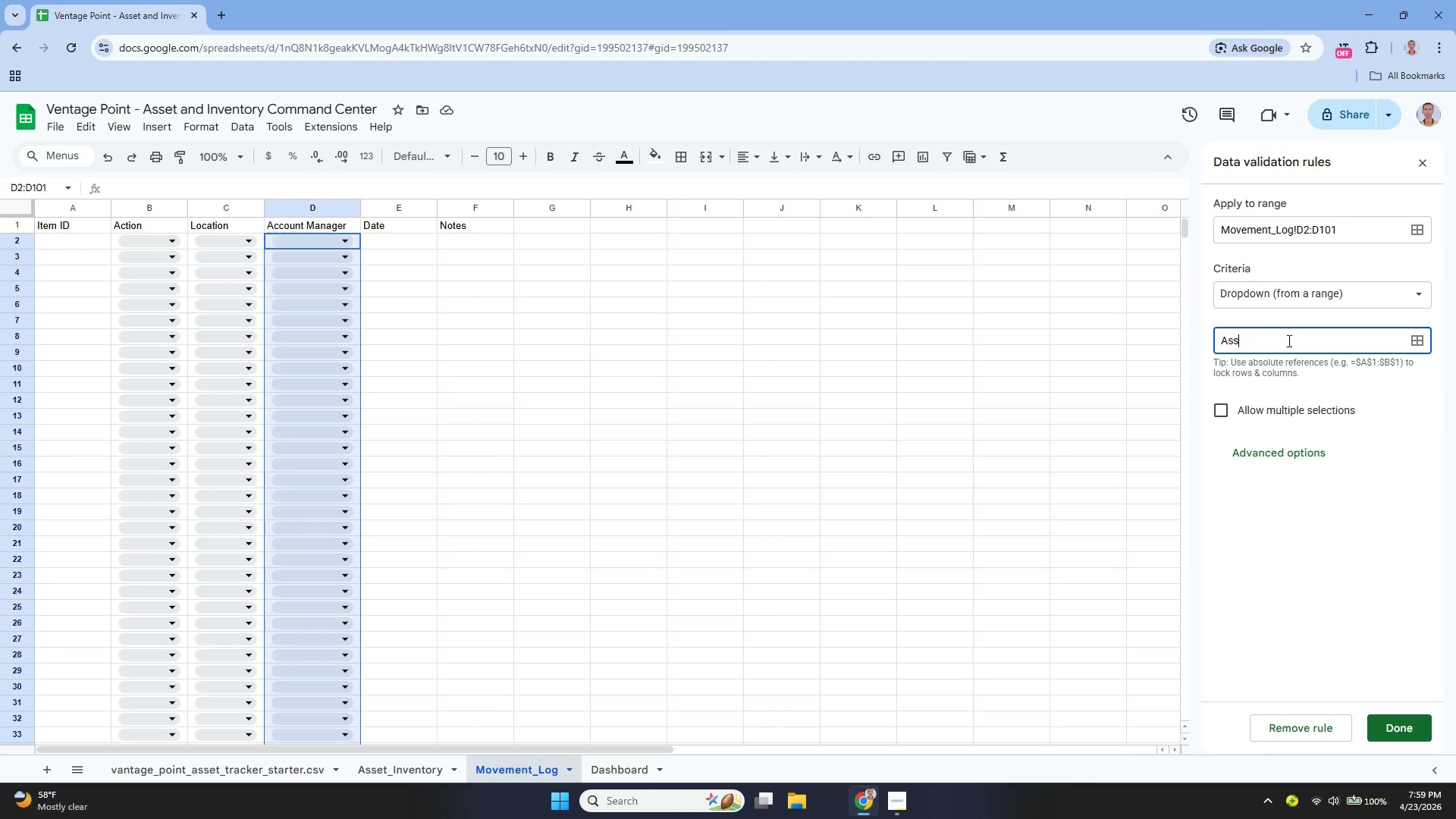 
hold_key(key=A, duration=0.36)
 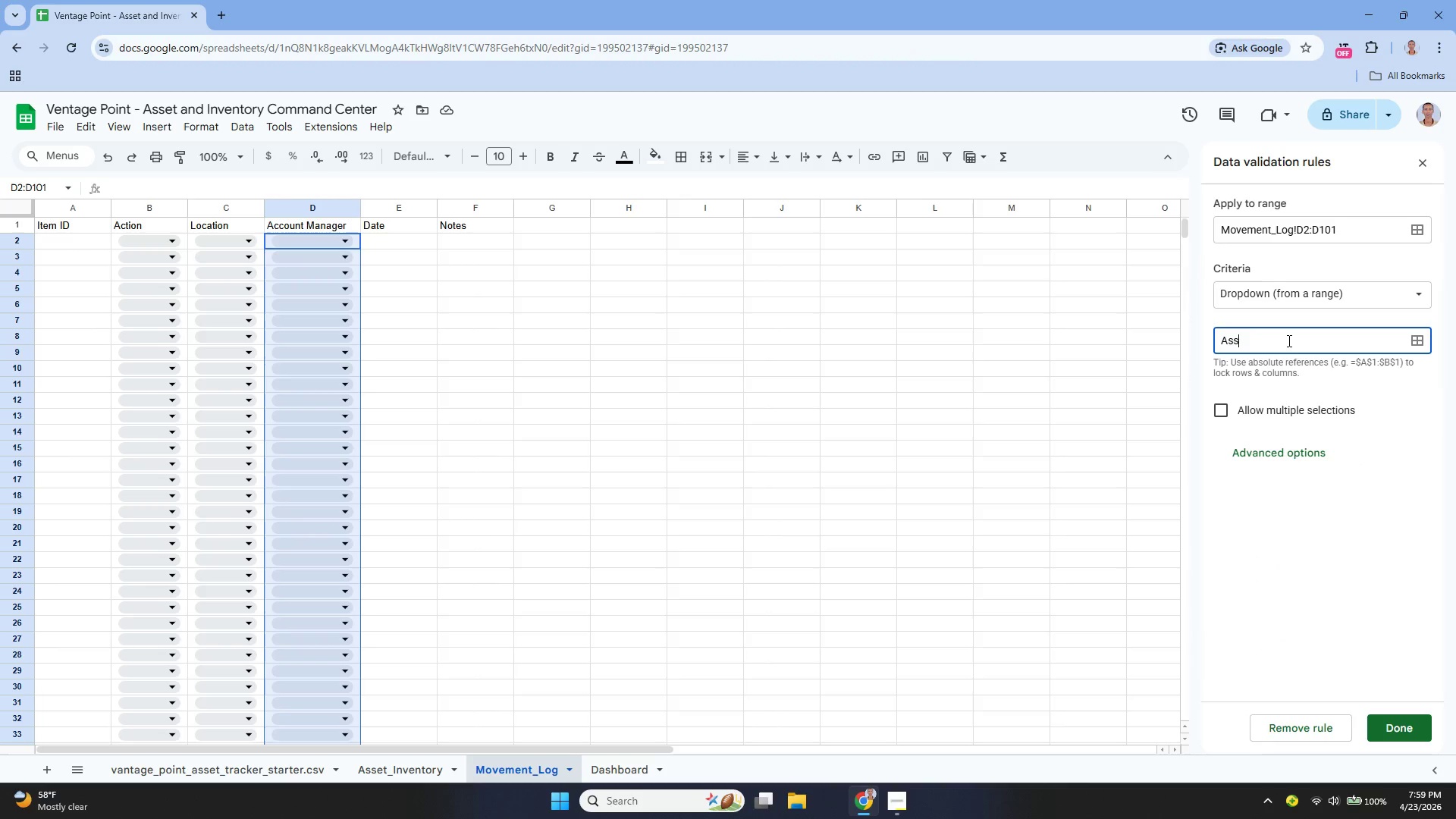 
type(sset_Inventory)
 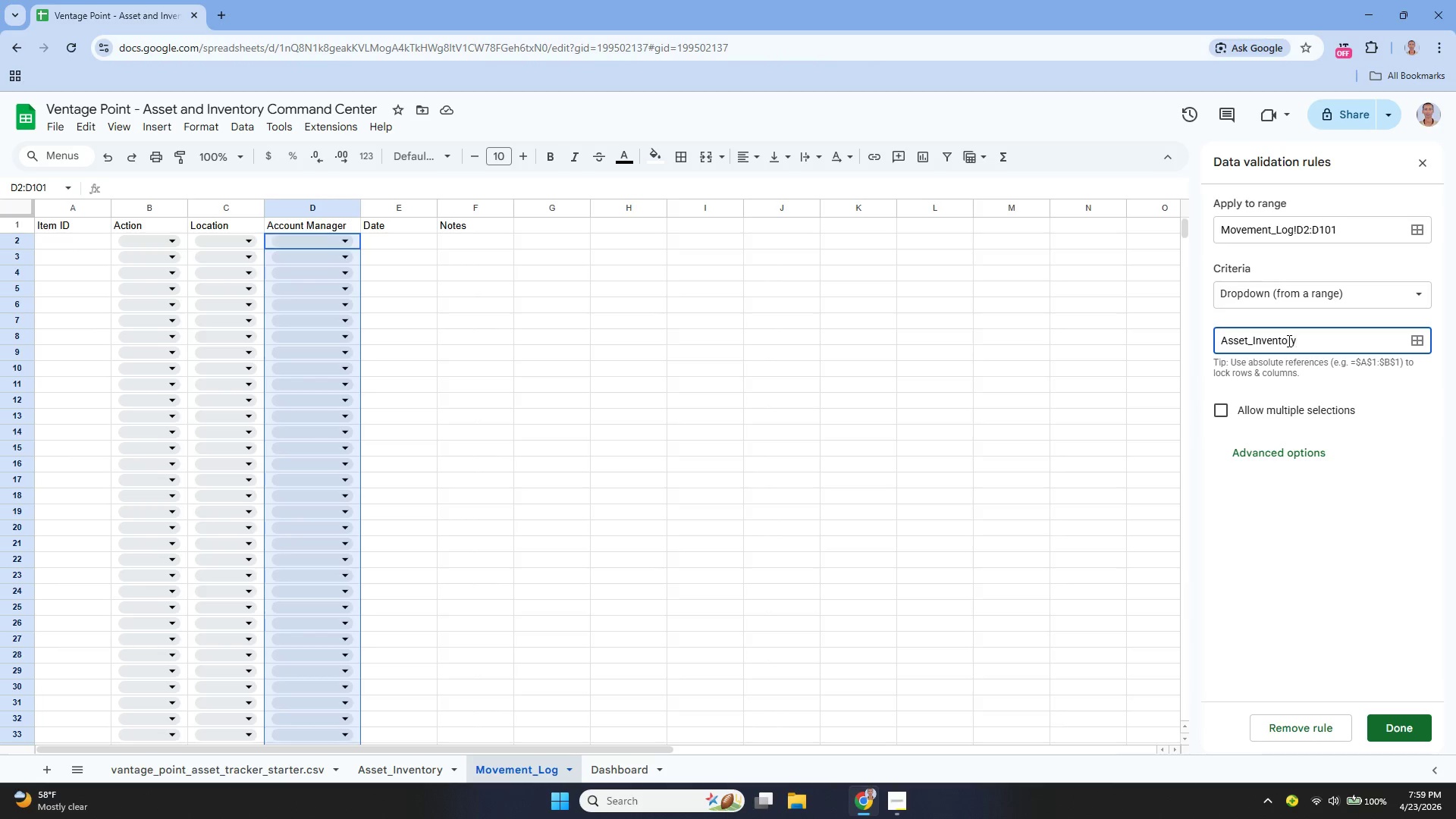 
type(!G2:G101)
 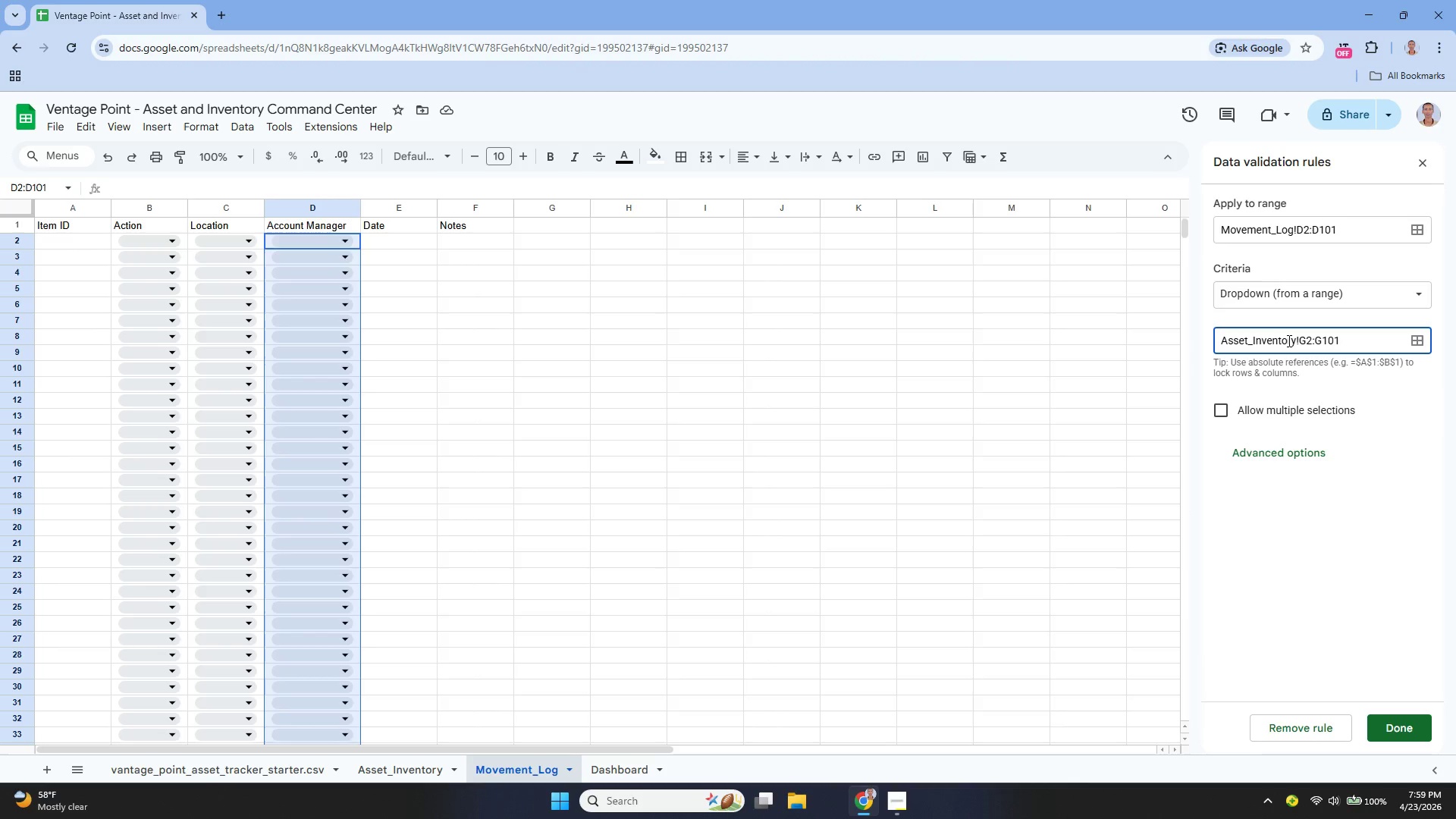 
left_click([1341, 542])
 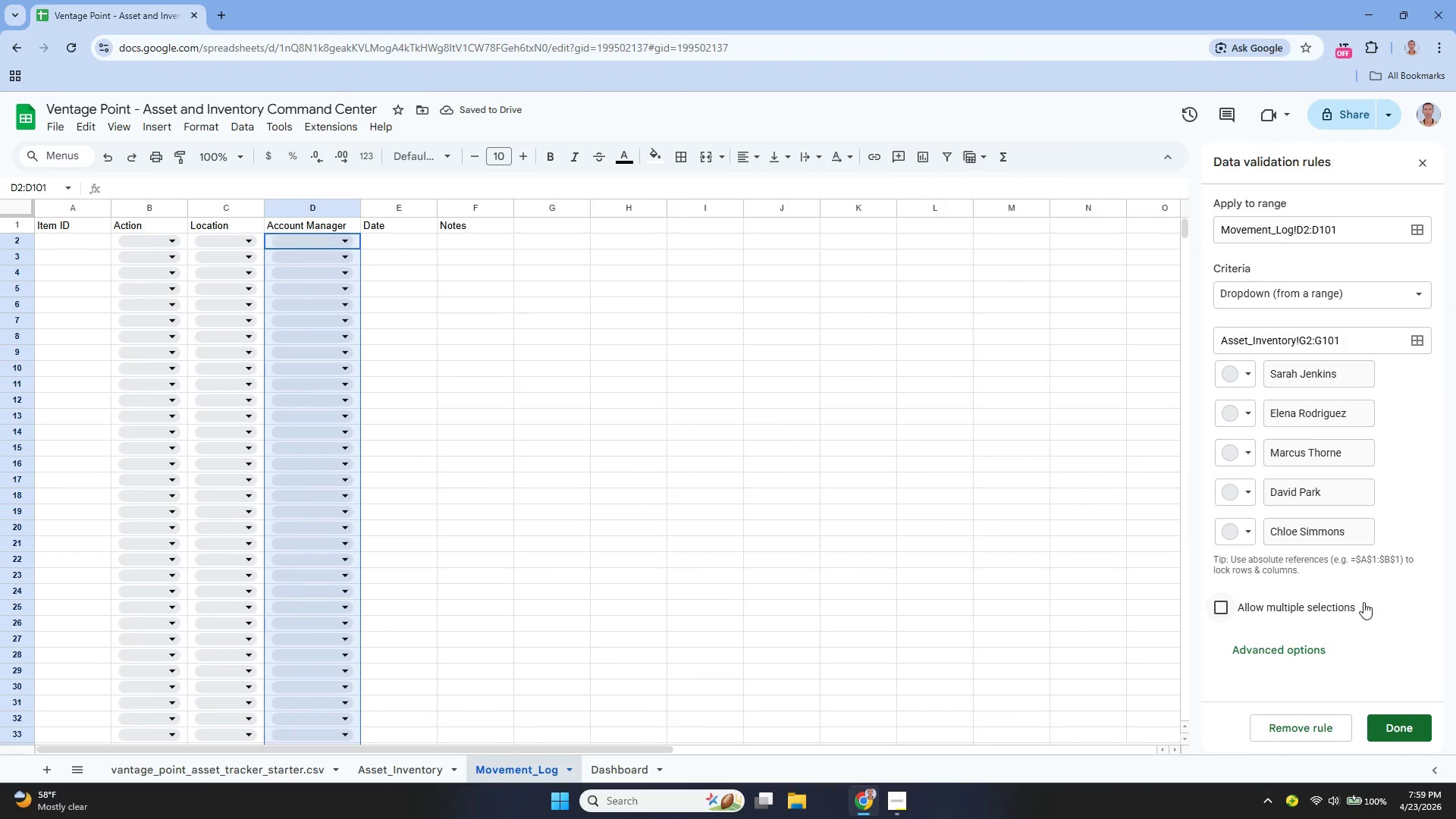 
wait(5.73)
 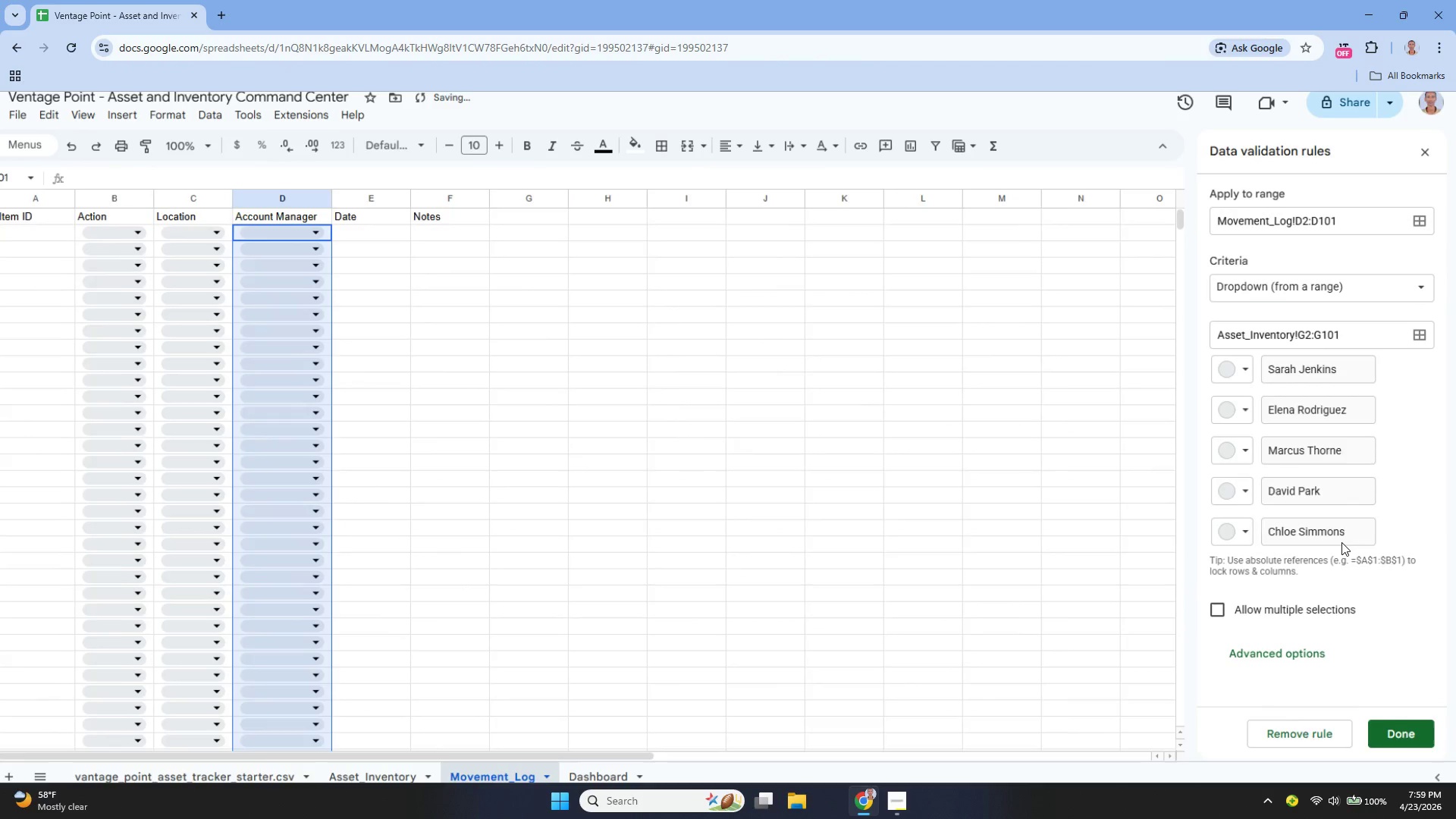 
left_click([1401, 720])
 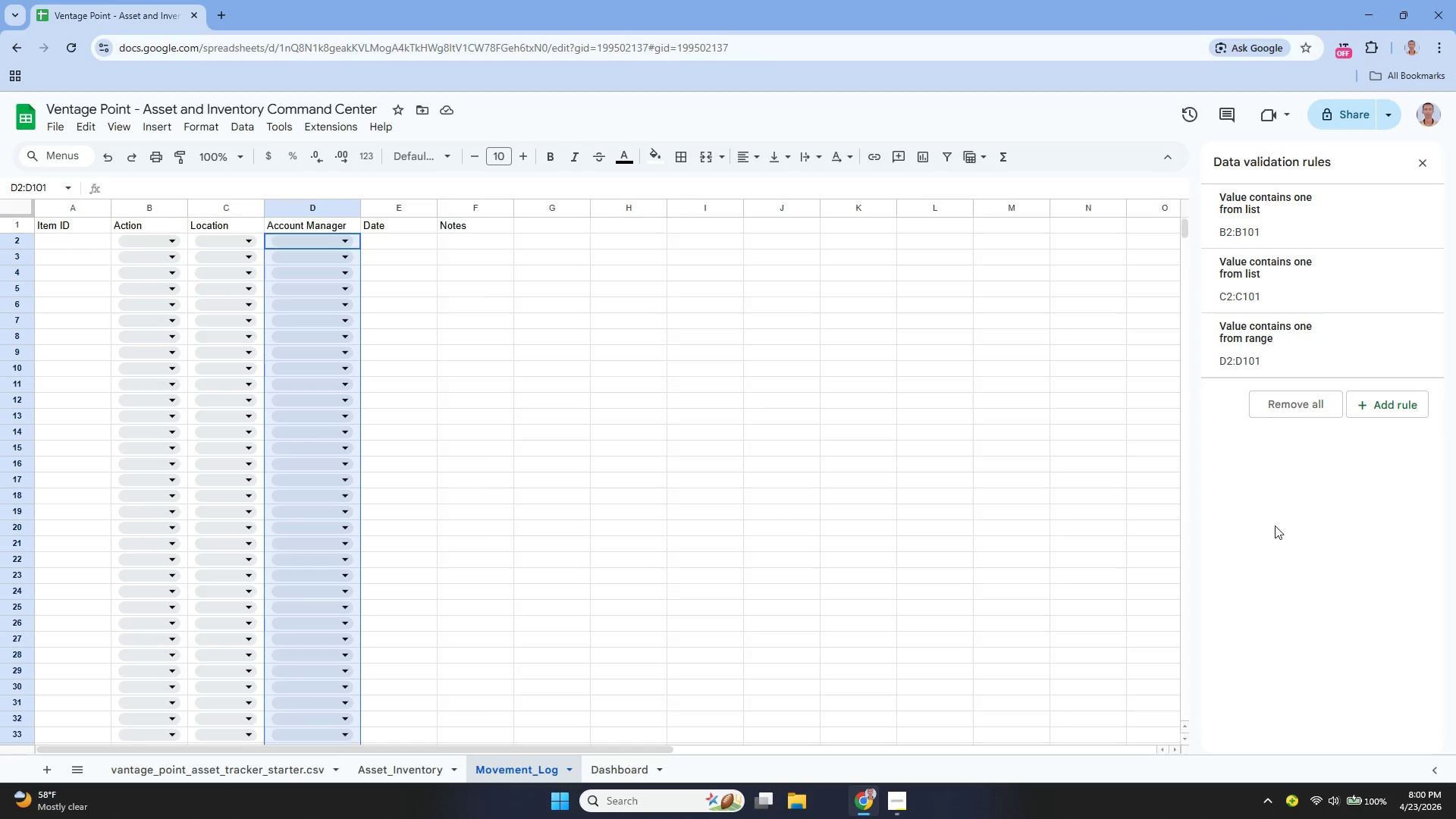 
wait(9.21)
 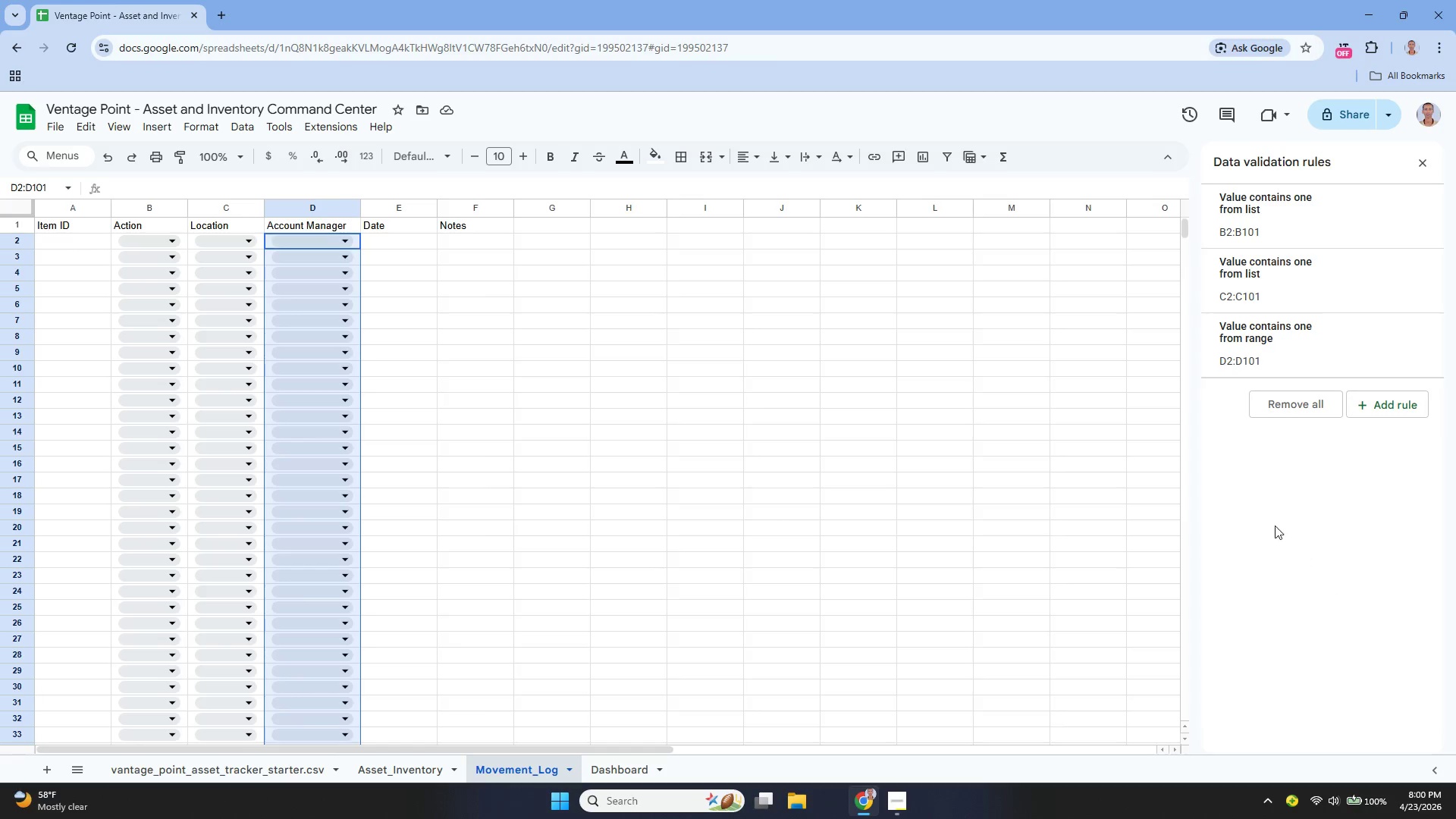 
mouse_move([1455, 793])
 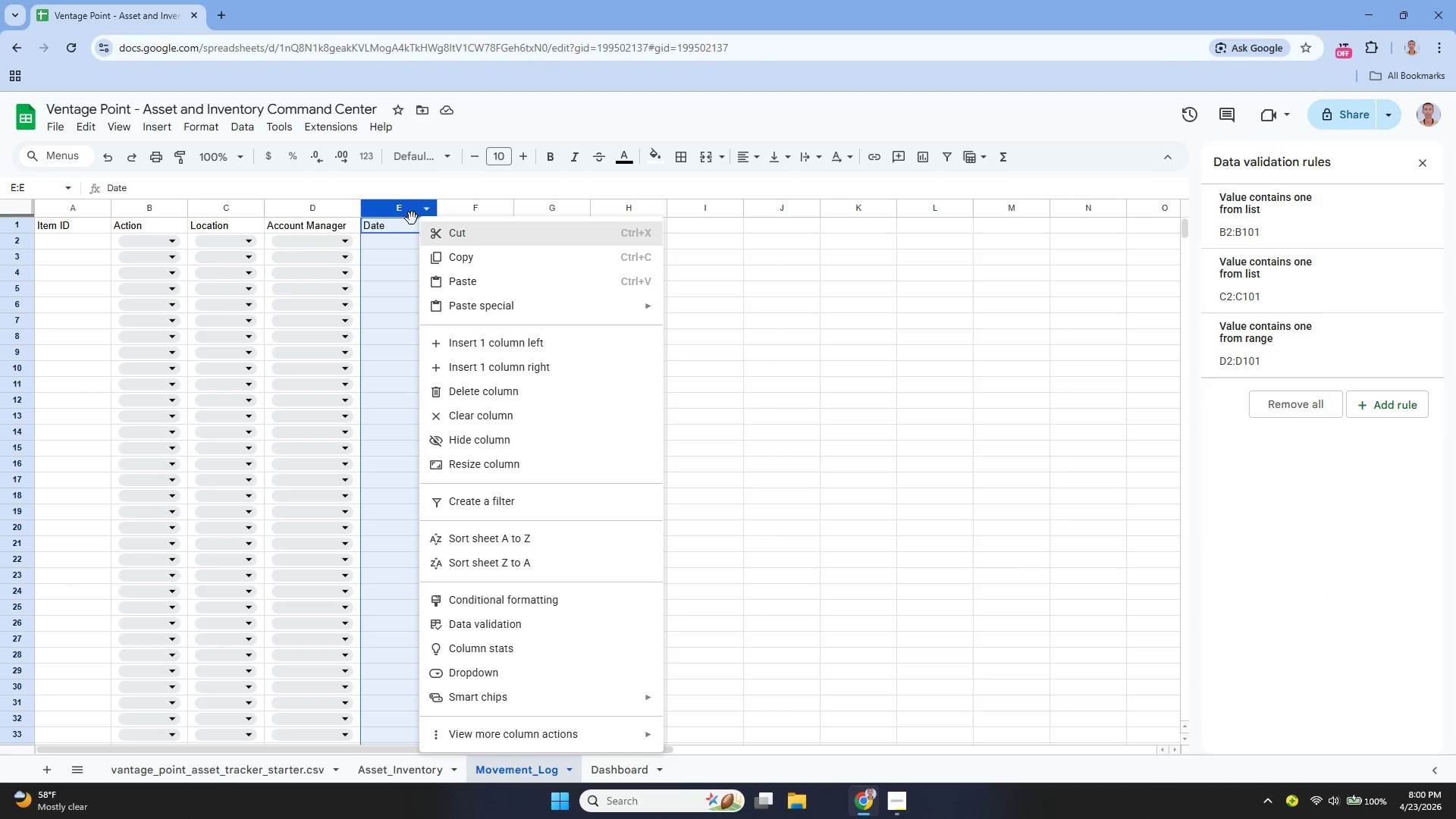 
left_click([201, 122])
 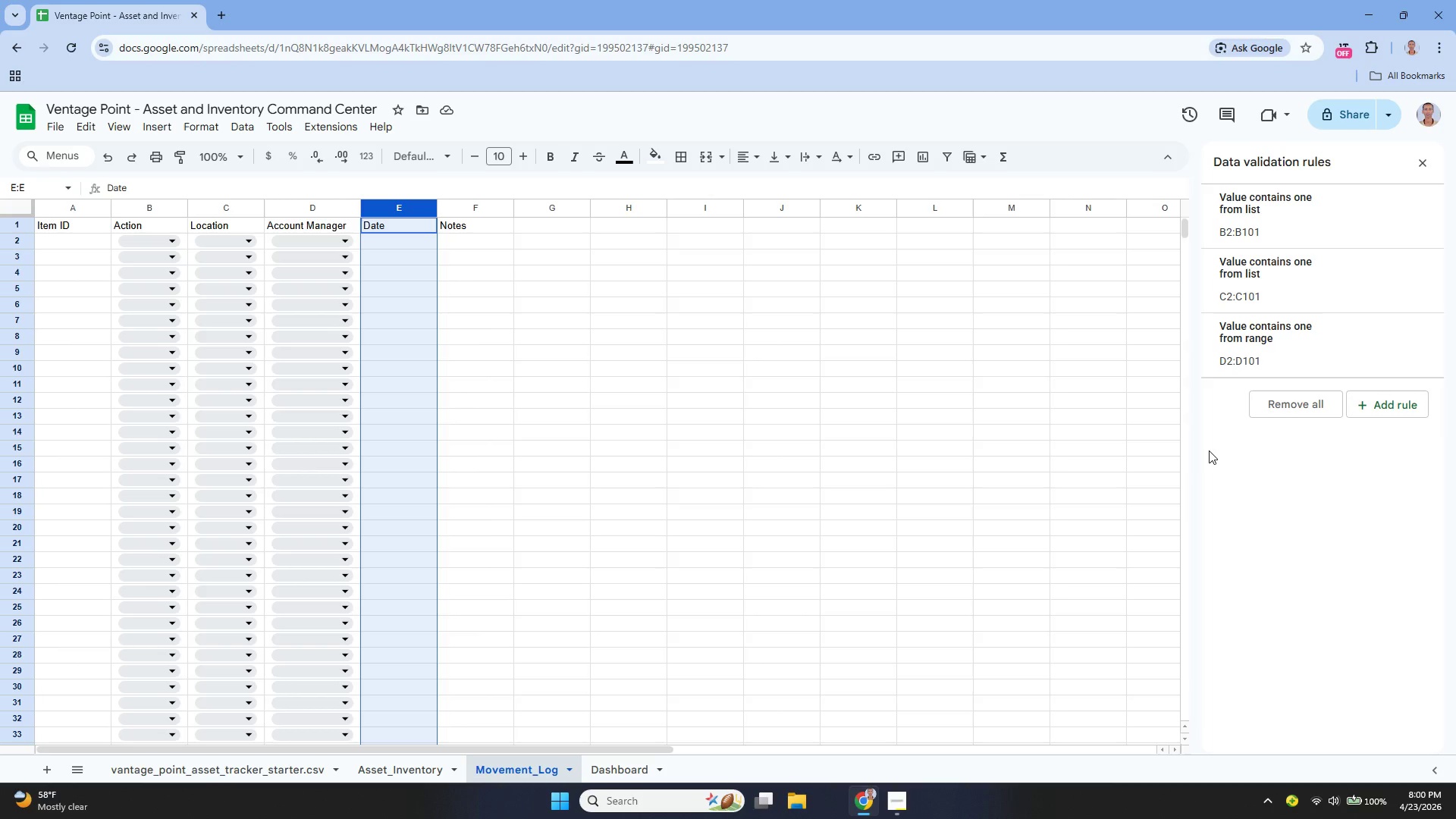 
wait(24.28)
 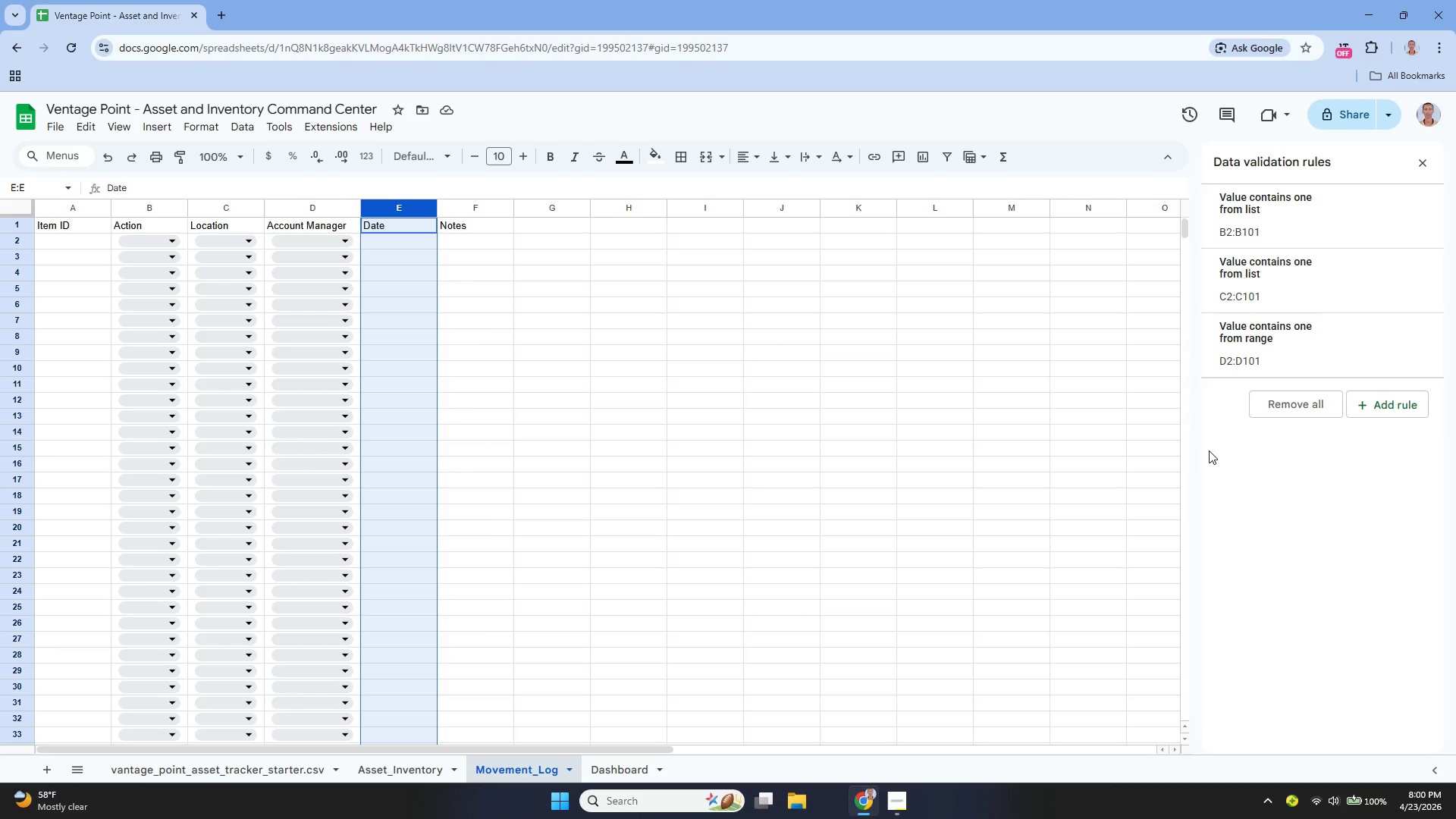 
left_click([57, 234])
 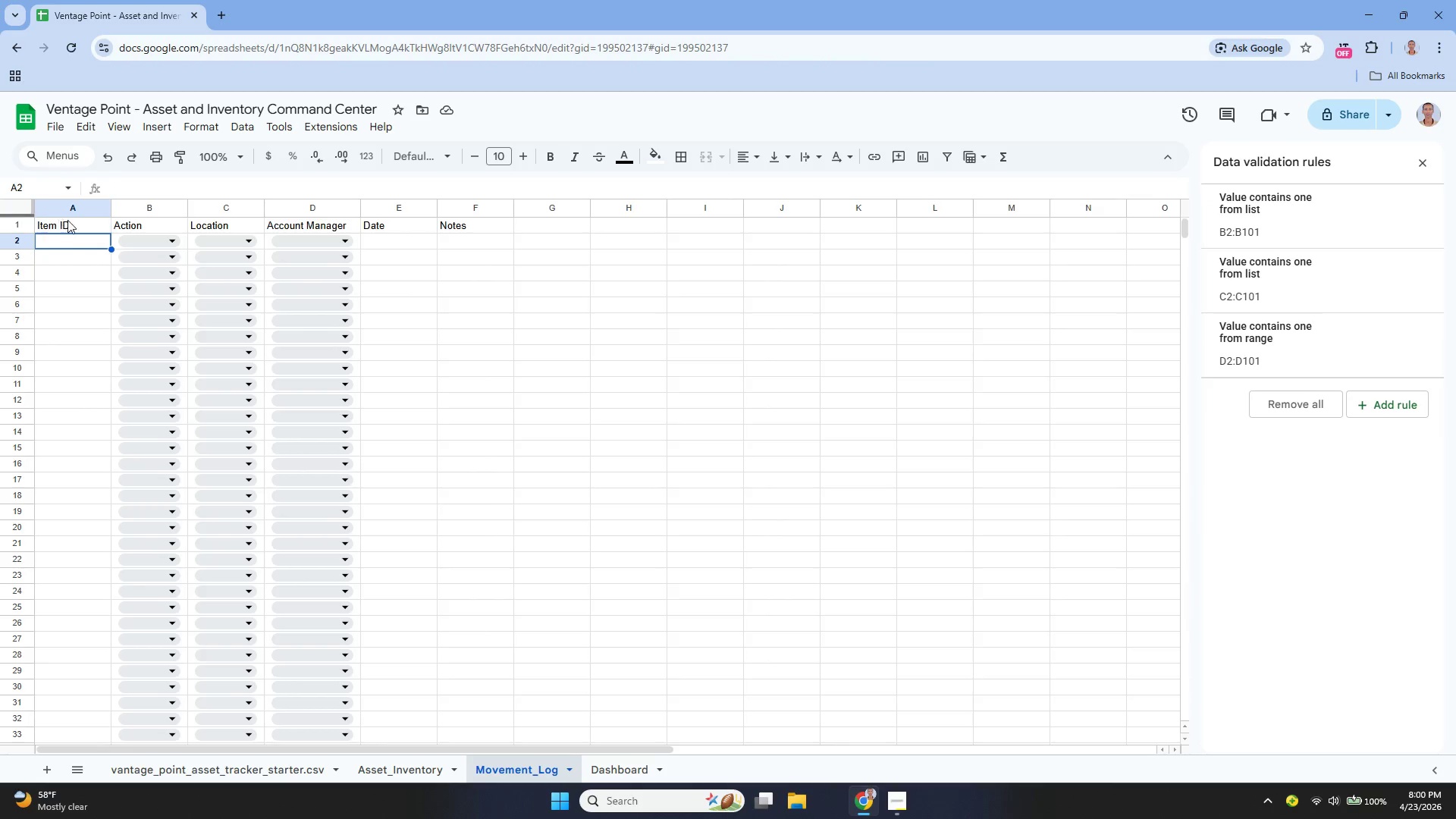 
left_click_drag(start_coordinate=[57, 222], to_coordinate=[460, 227])
 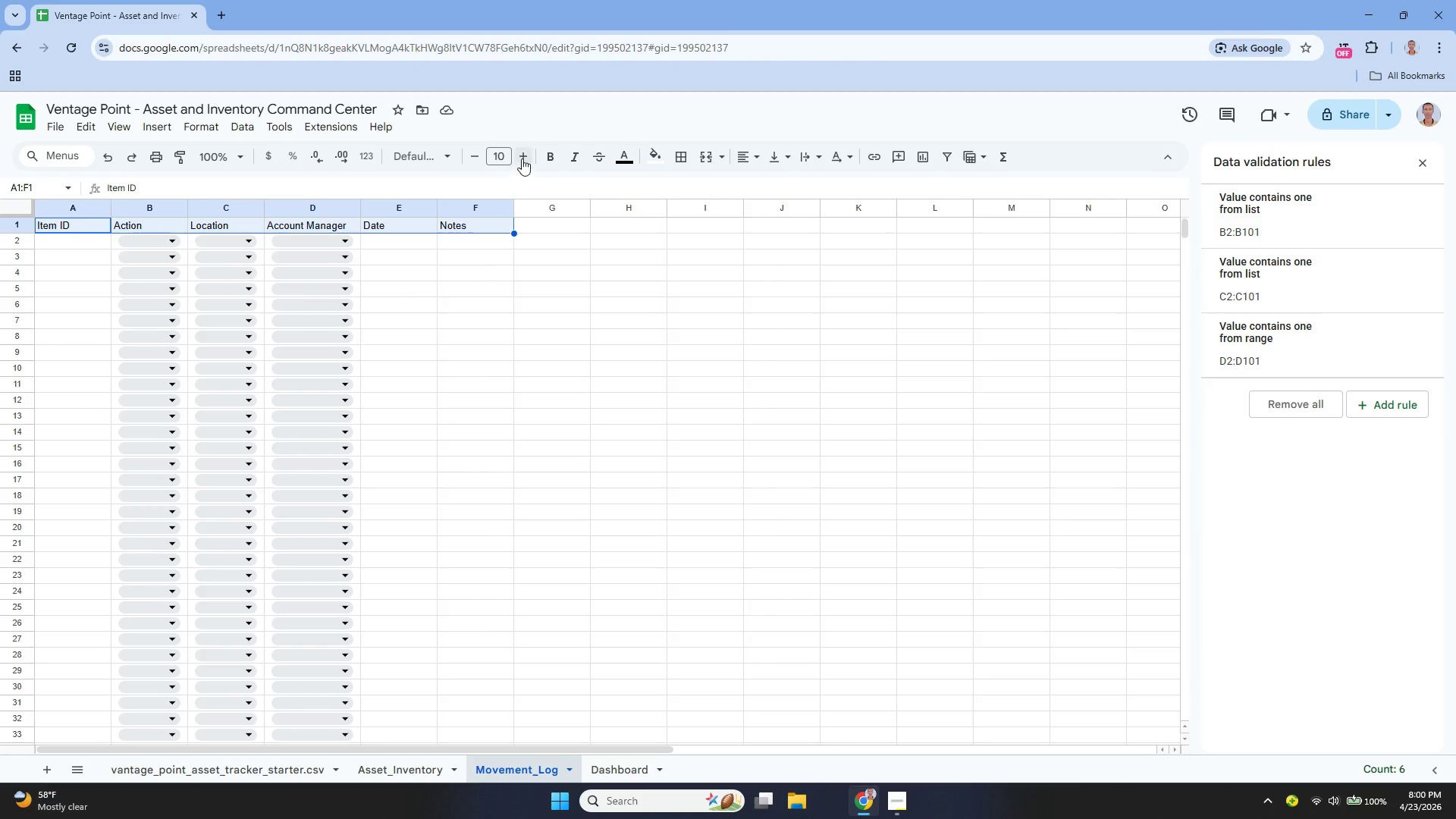 
left_click([523, 156])
 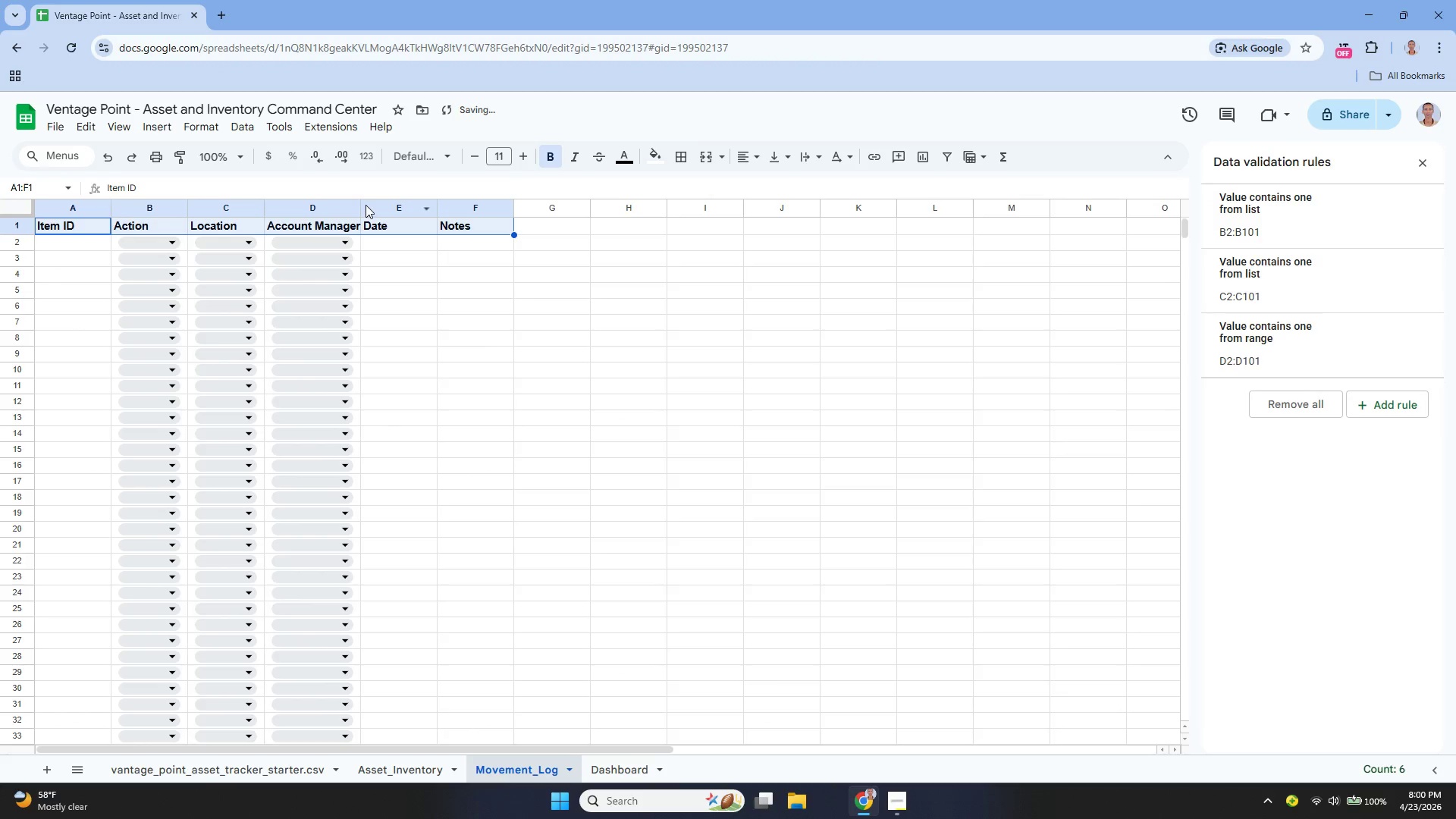 
left_click_drag(start_coordinate=[362, 209], to_coordinate=[380, 221])
 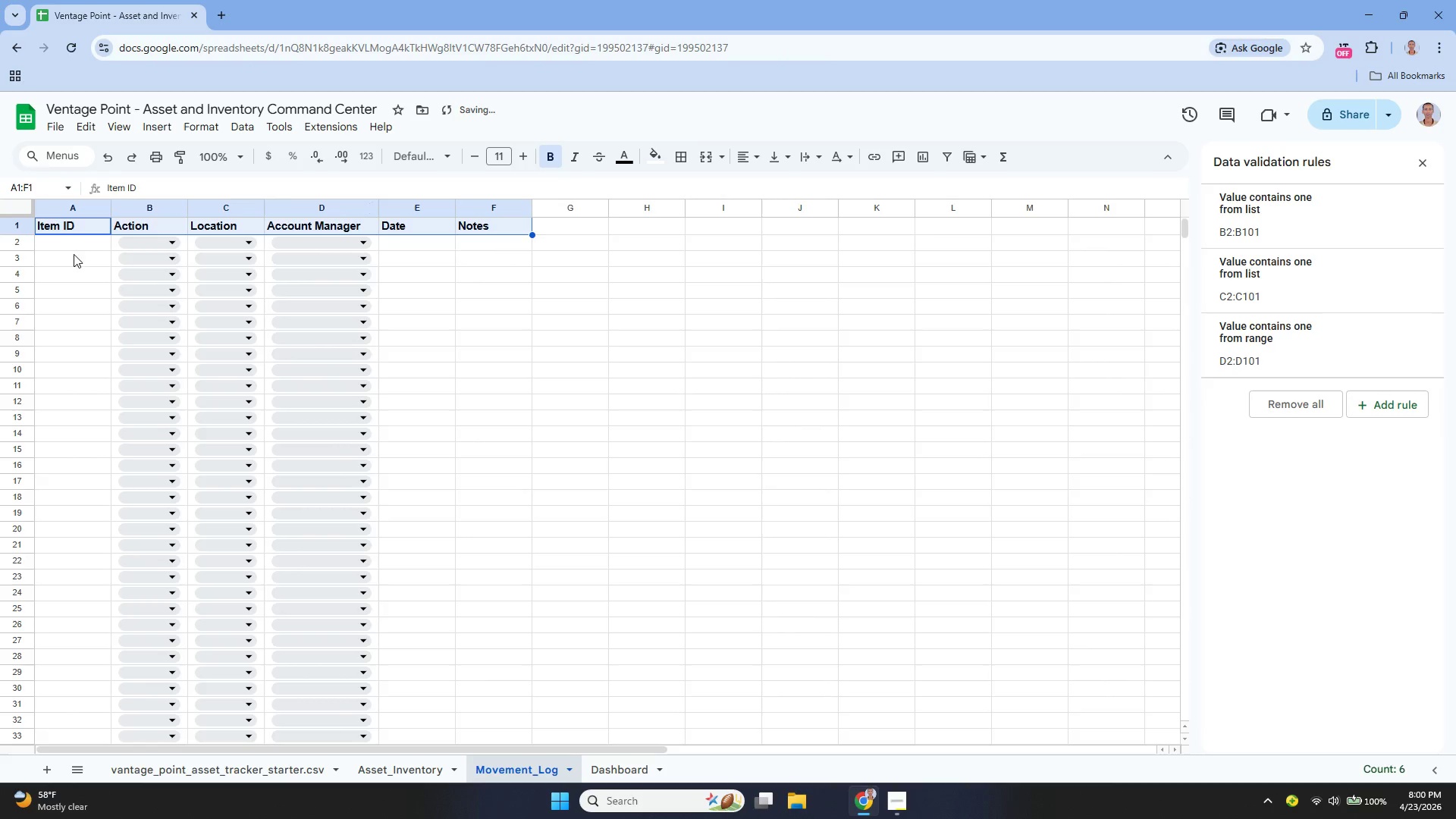 
left_click([61, 241])
 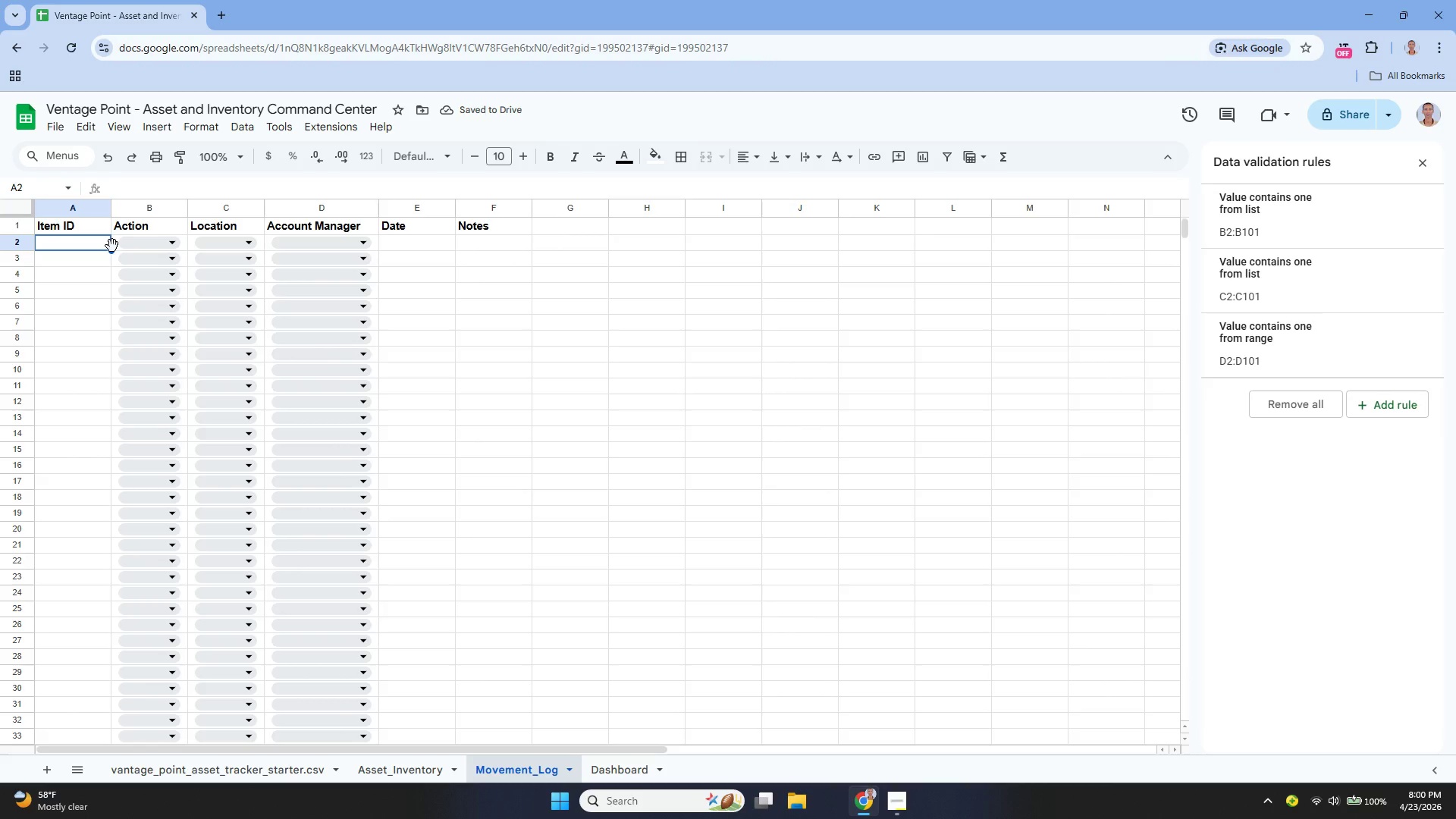 
key(Enter)
 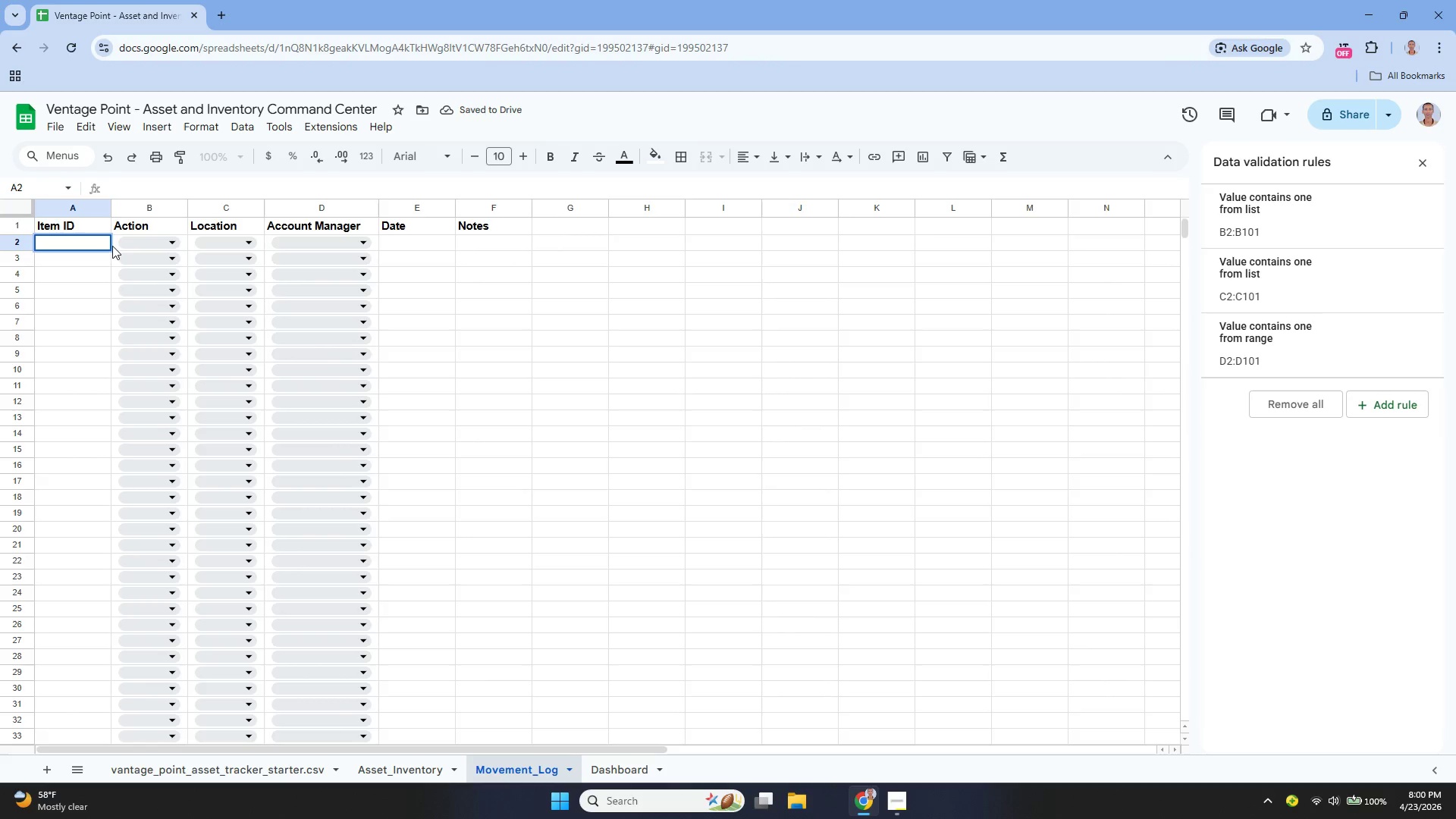 
key(Shift+V)
 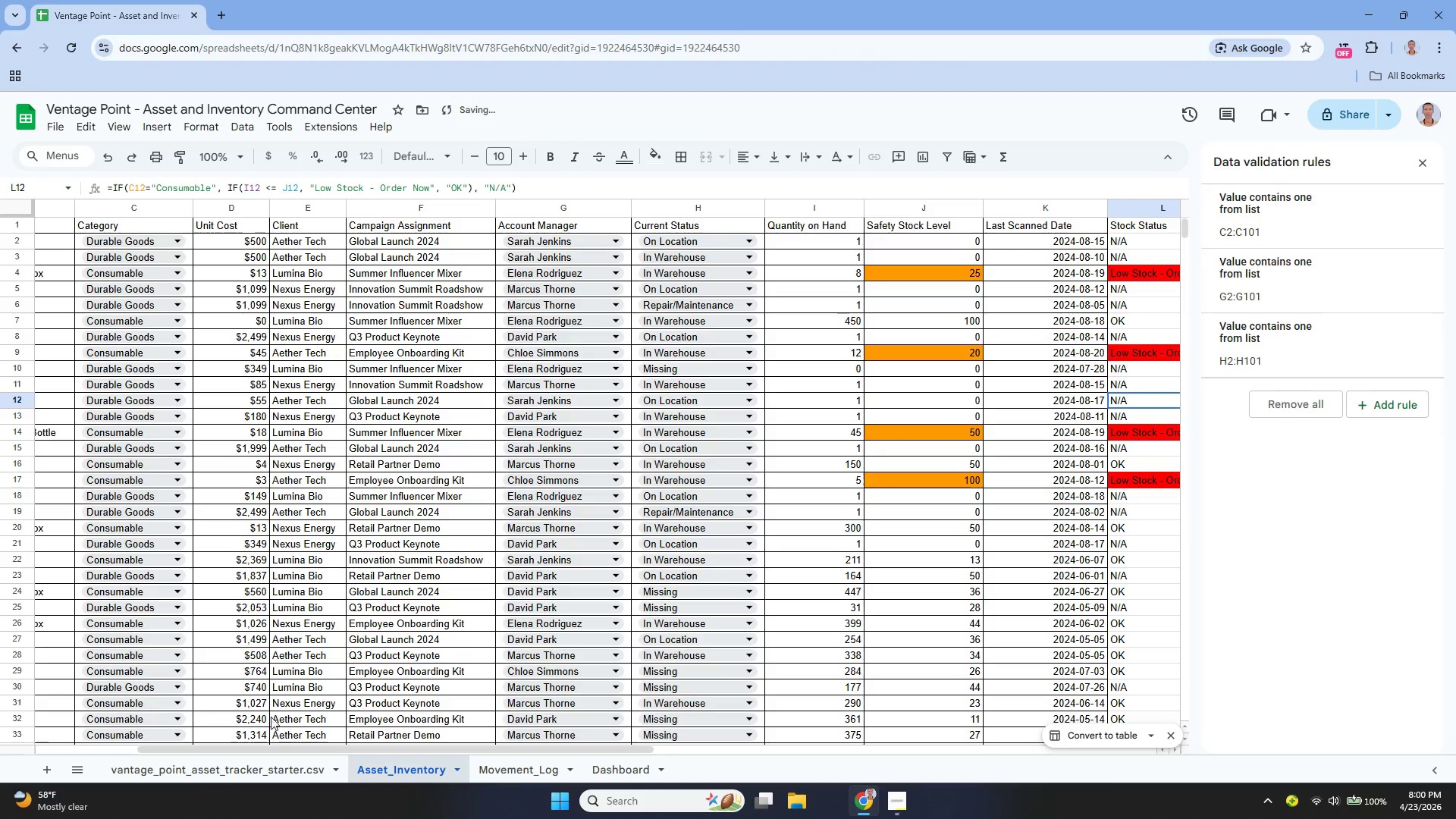 
left_click_drag(start_coordinate=[275, 747], to_coordinate=[161, 785])
 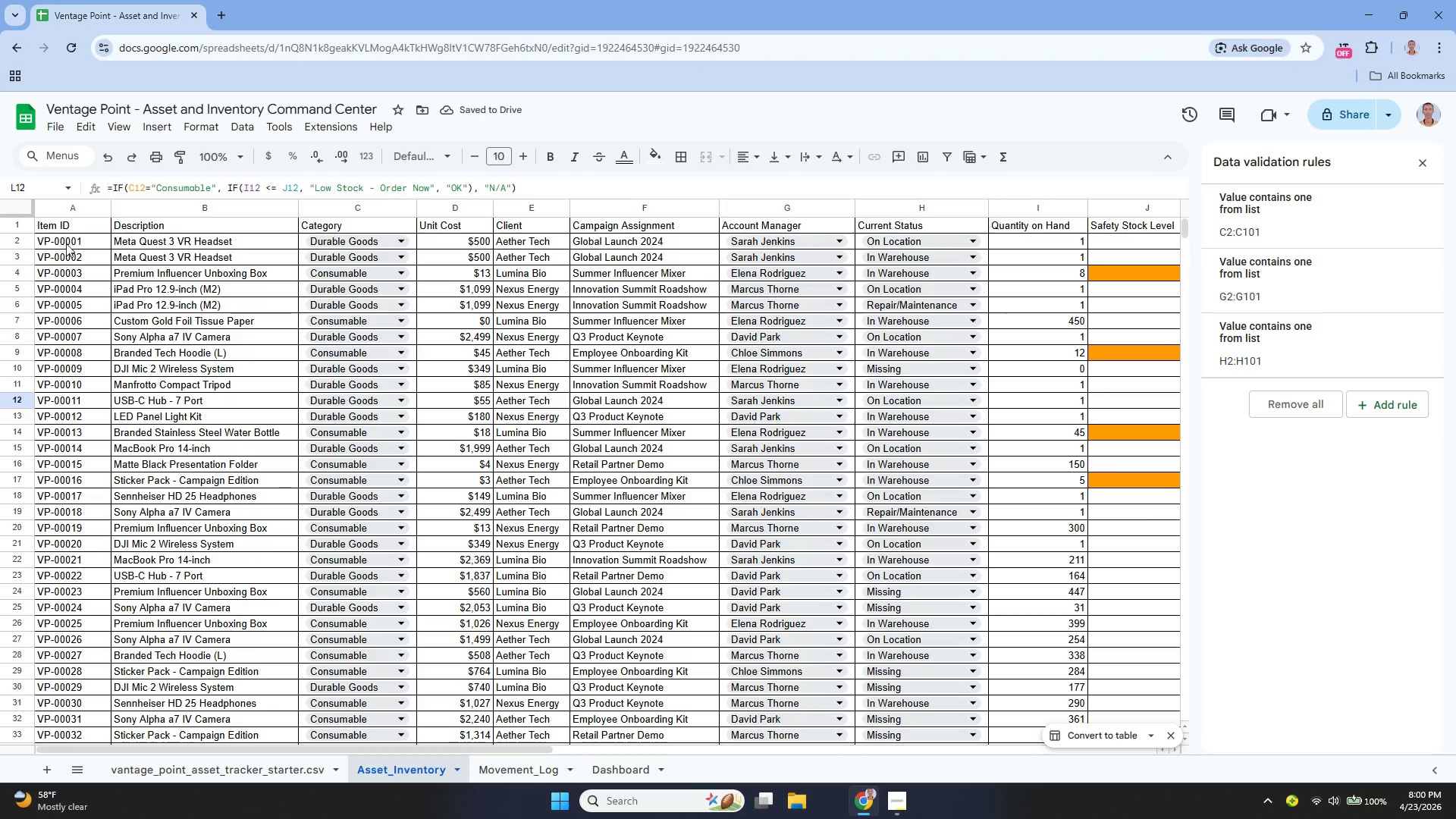 
left_click_drag(start_coordinate=[66, 237], to_coordinate=[83, 301])
 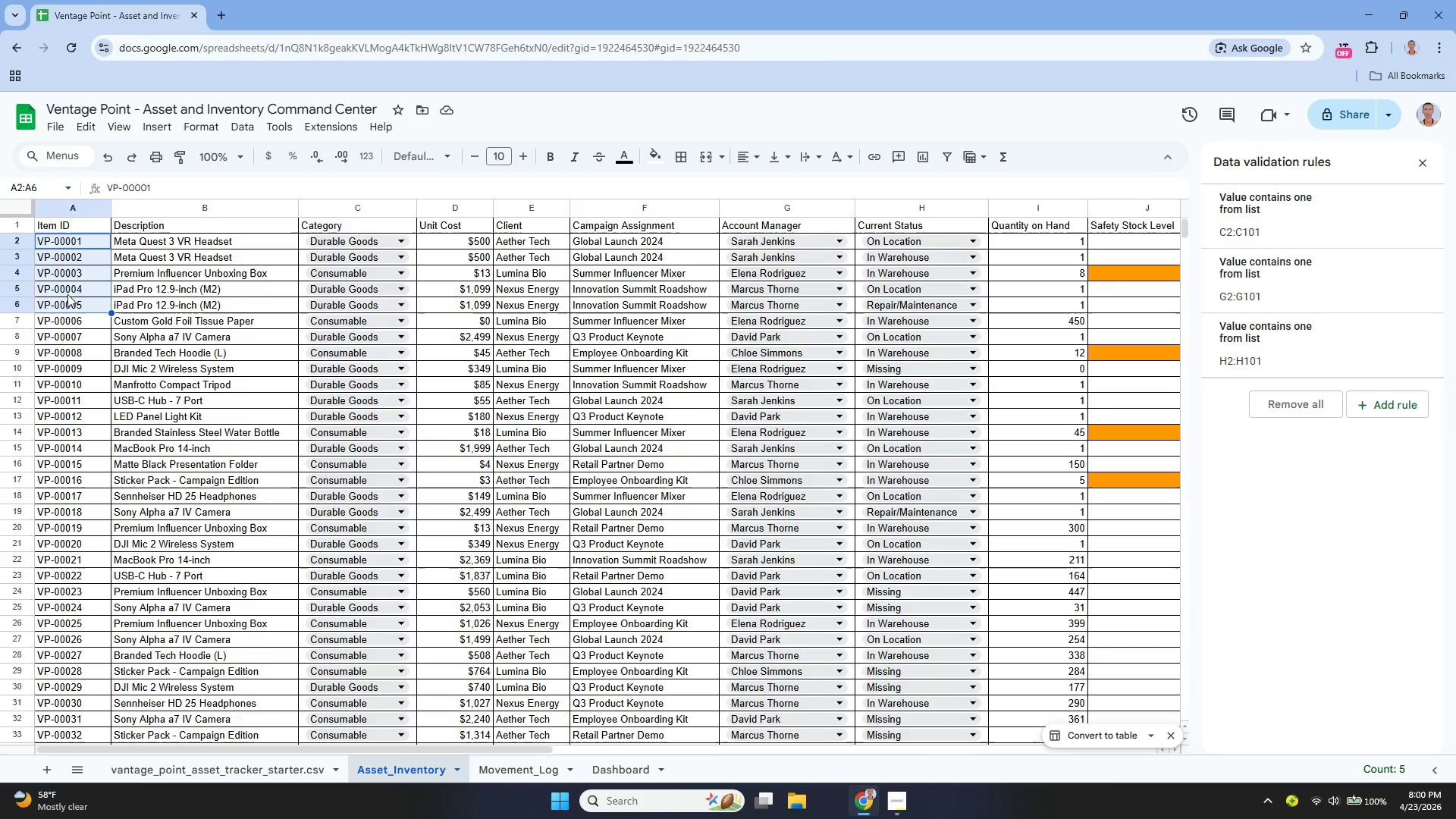 
right_click([61, 285])
 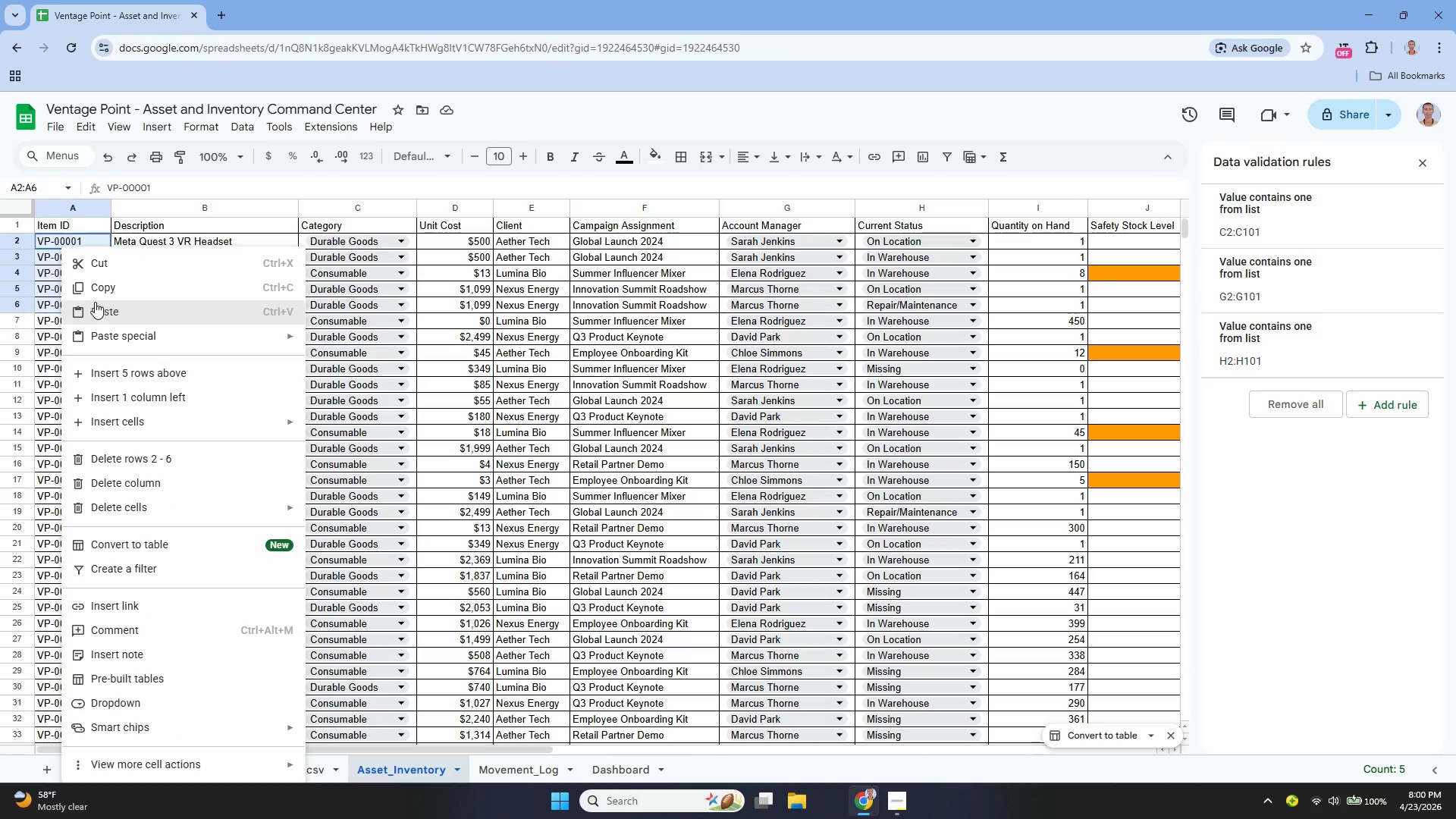 
left_click([93, 284])
 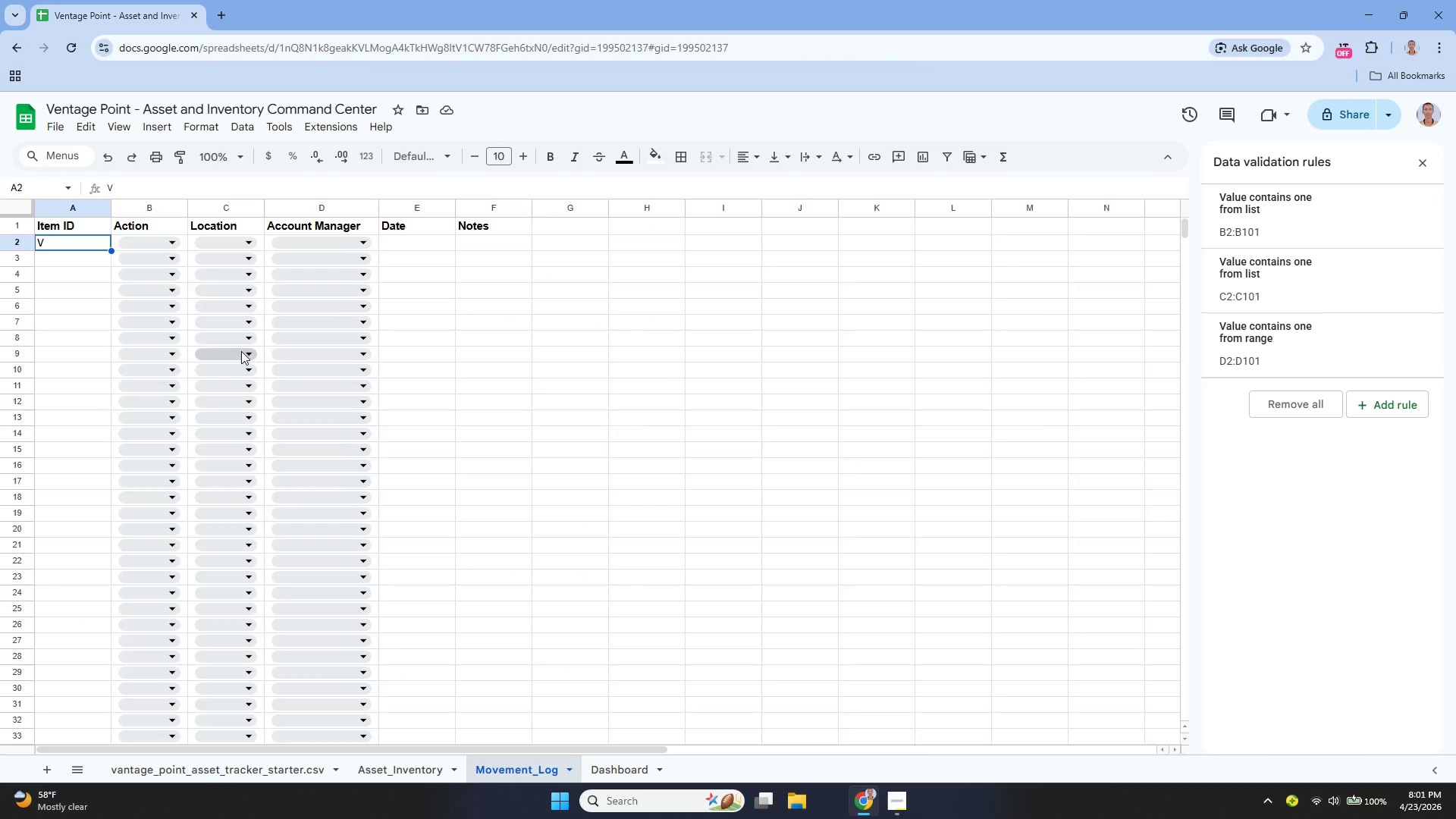 
key(Backspace)
 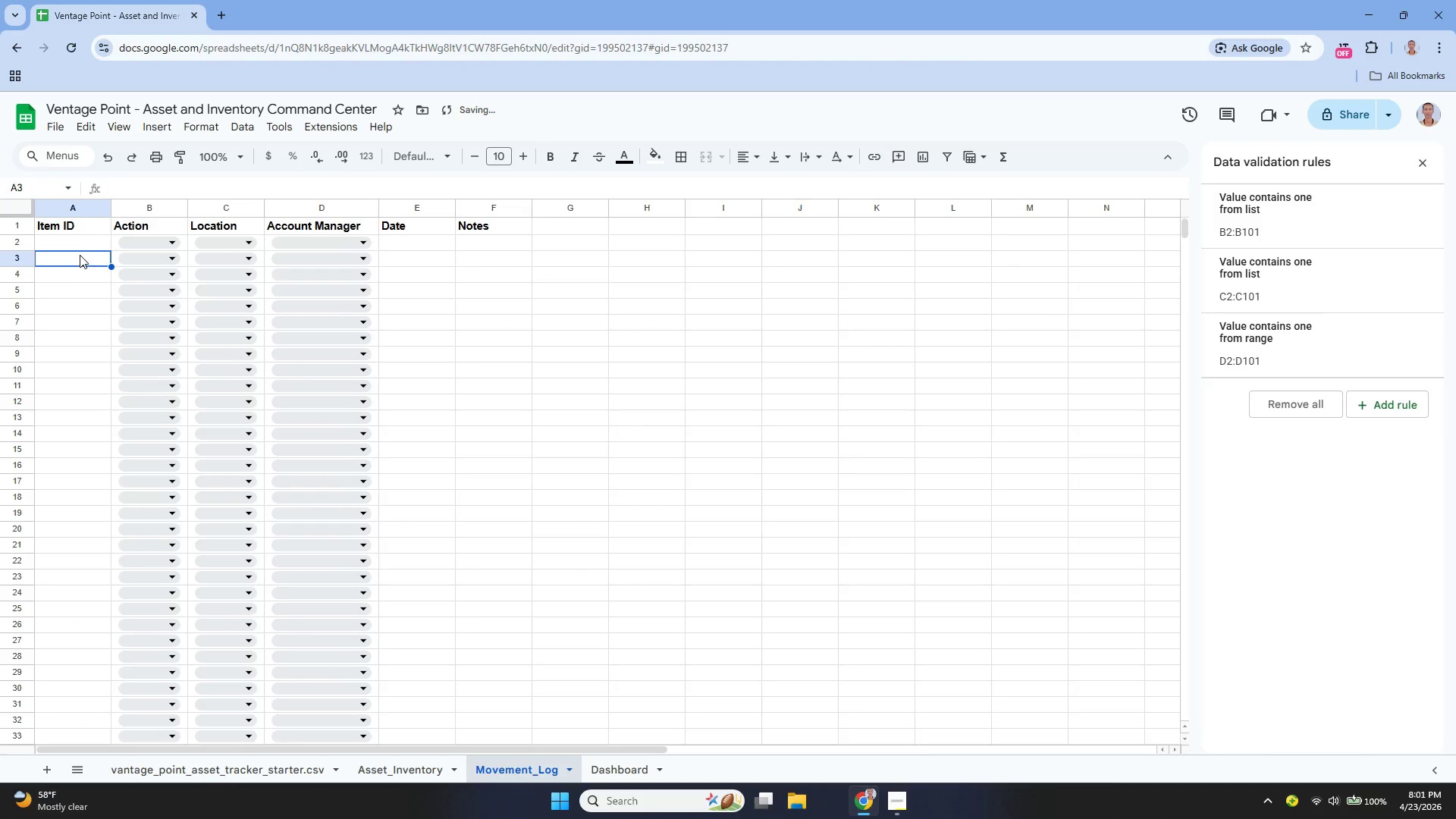 
left_click([76, 239])
 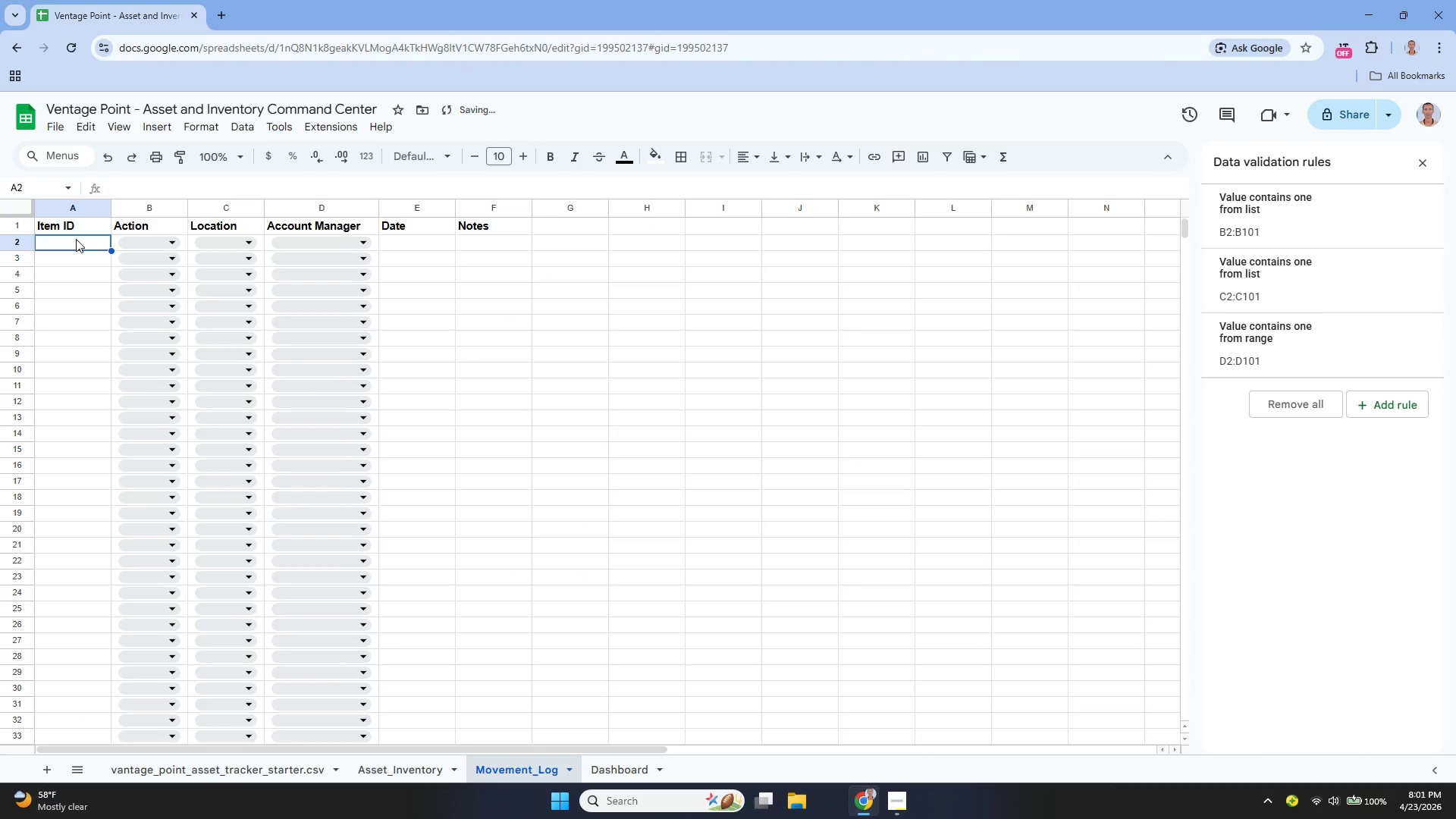 
right_click([76, 239])
 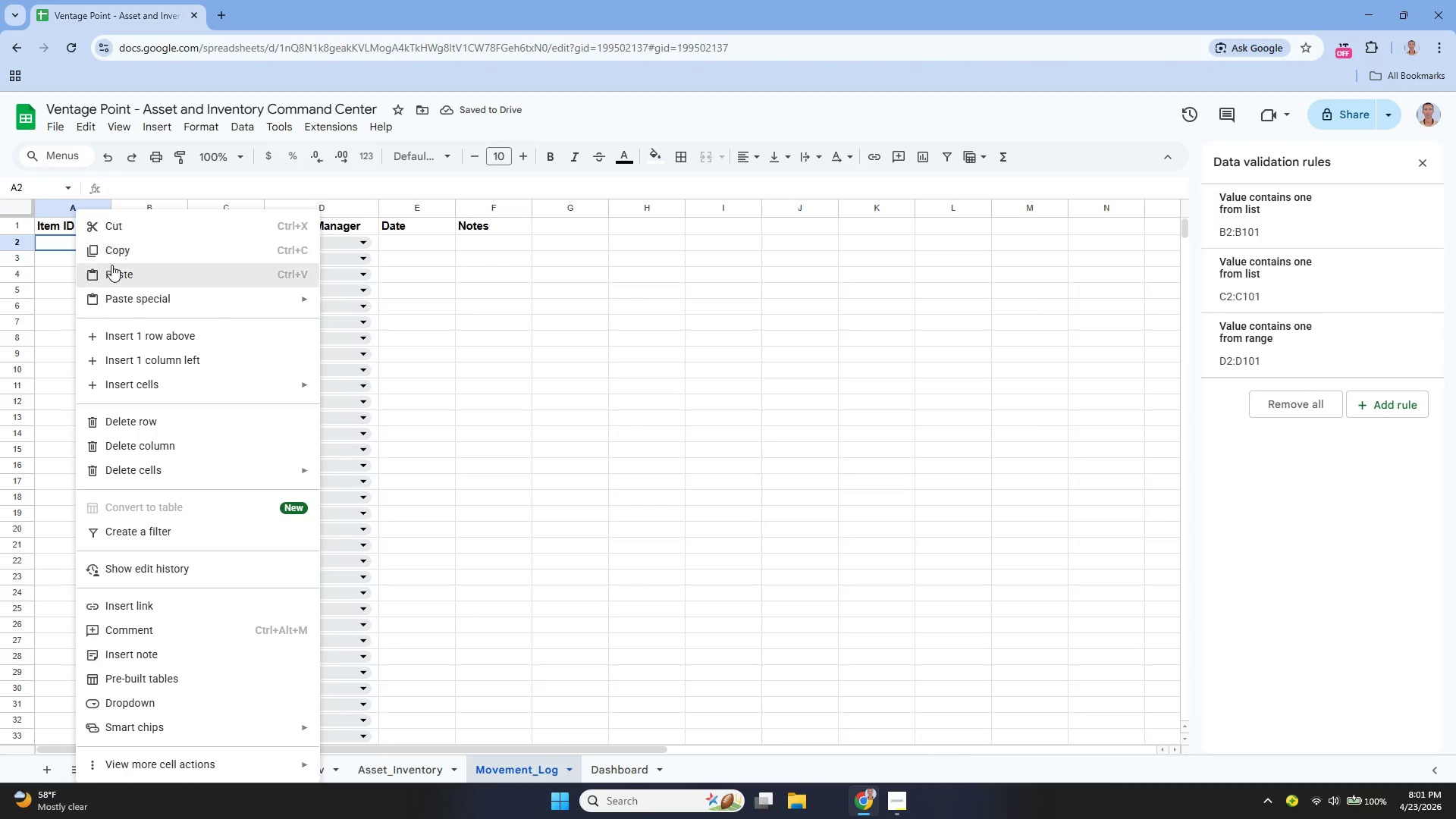 
left_click([117, 272])
 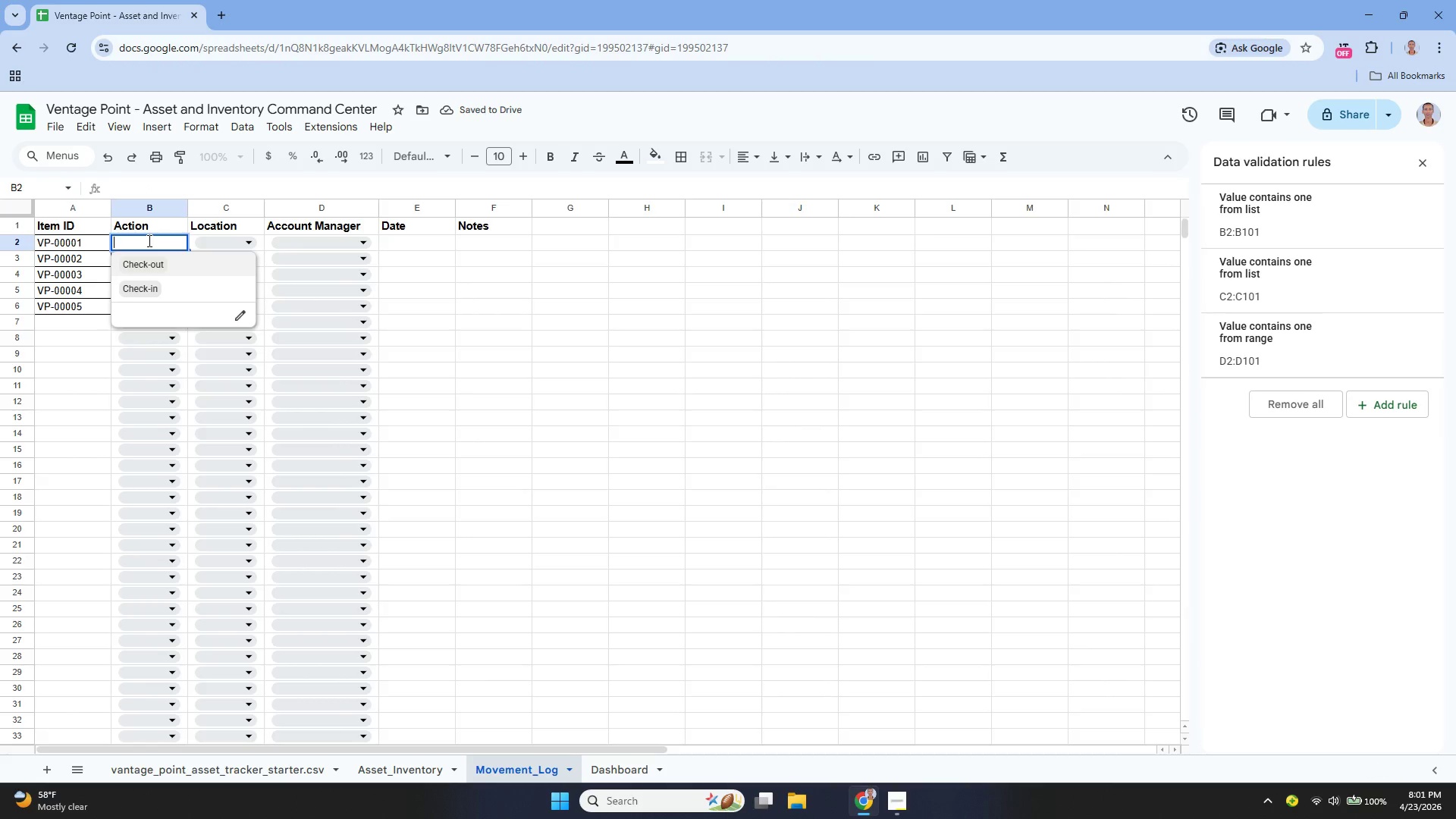 
left_click([155, 258])
 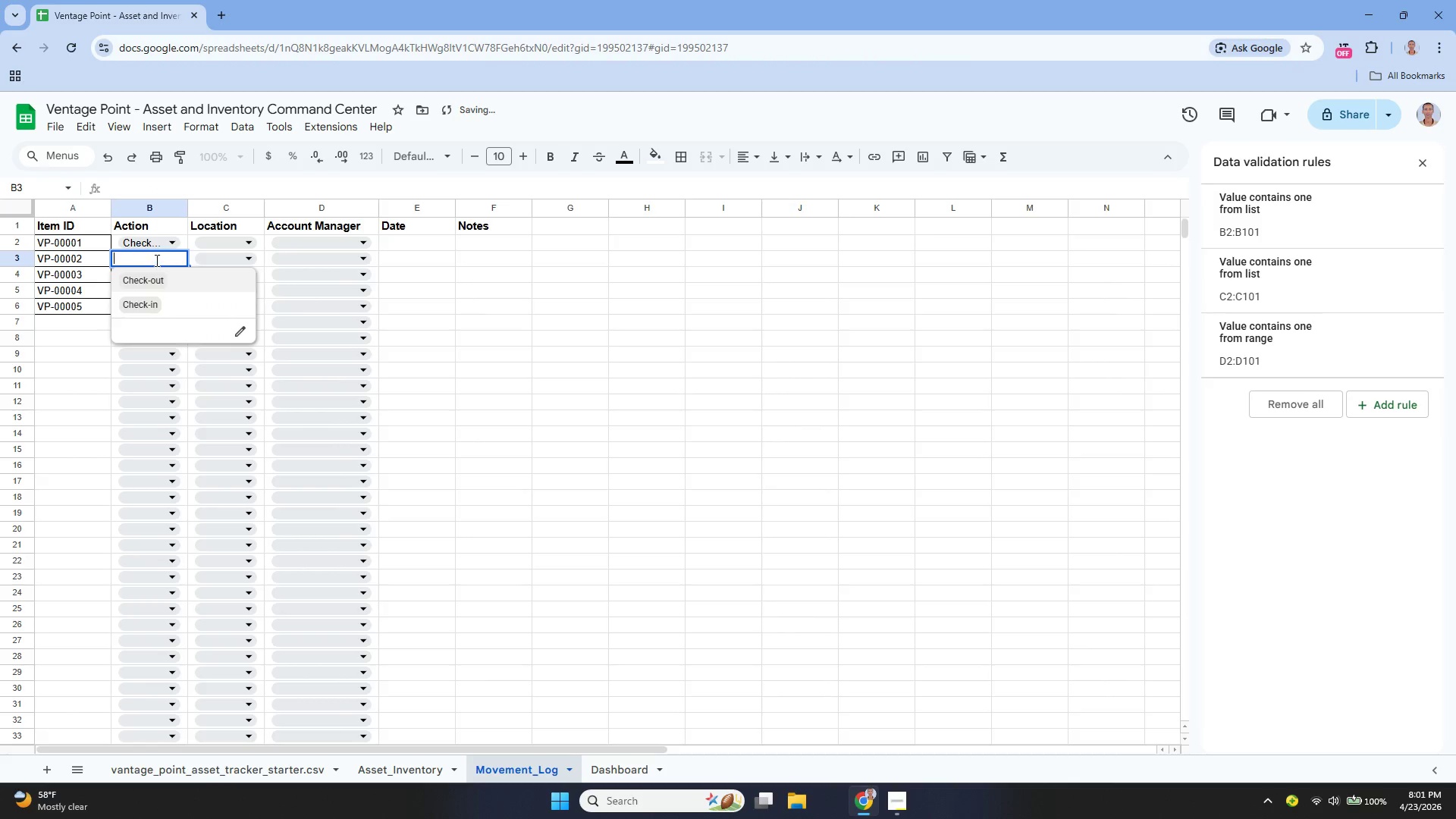 
left_click([158, 278])
 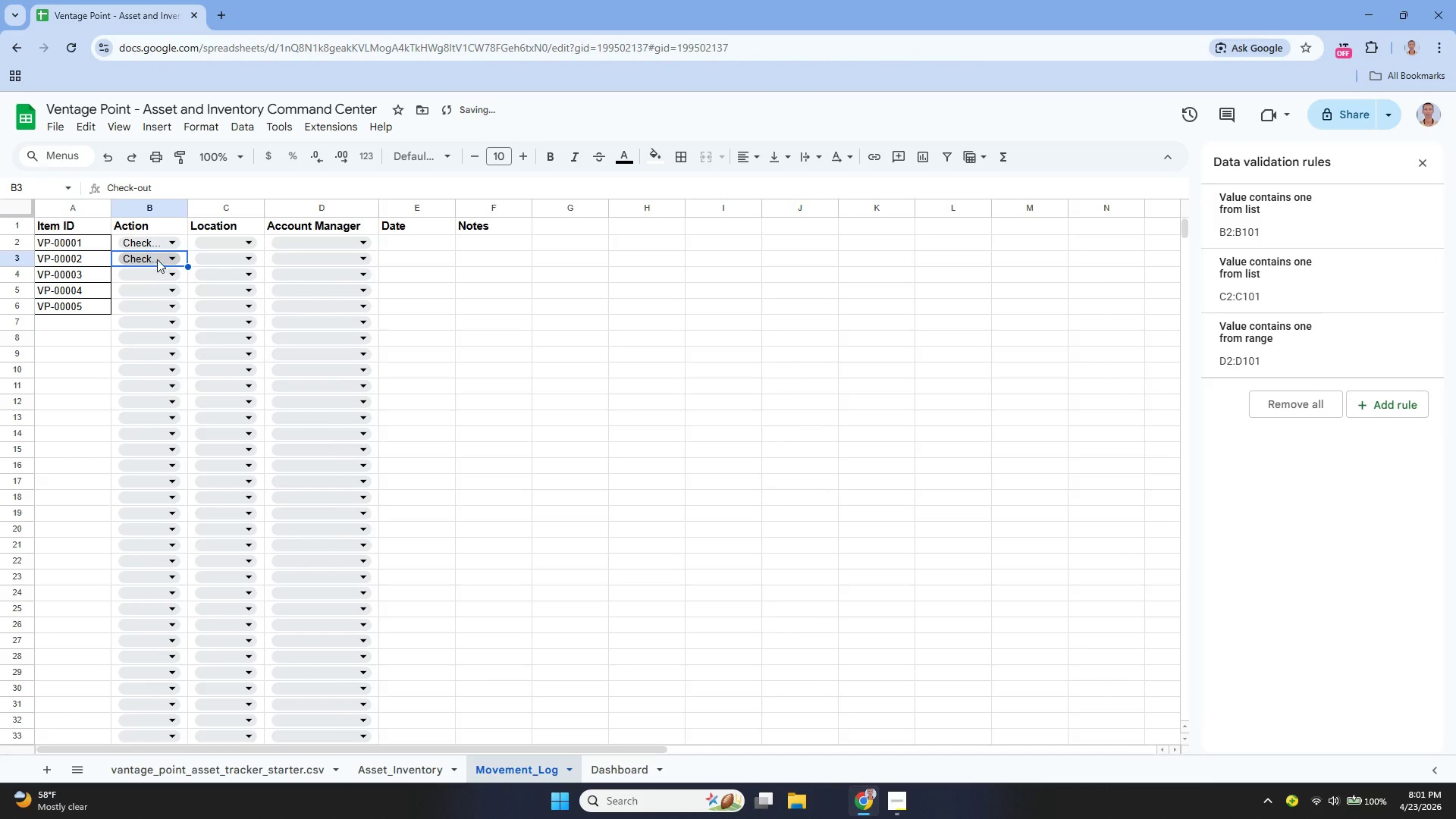 
left_click([156, 255])
 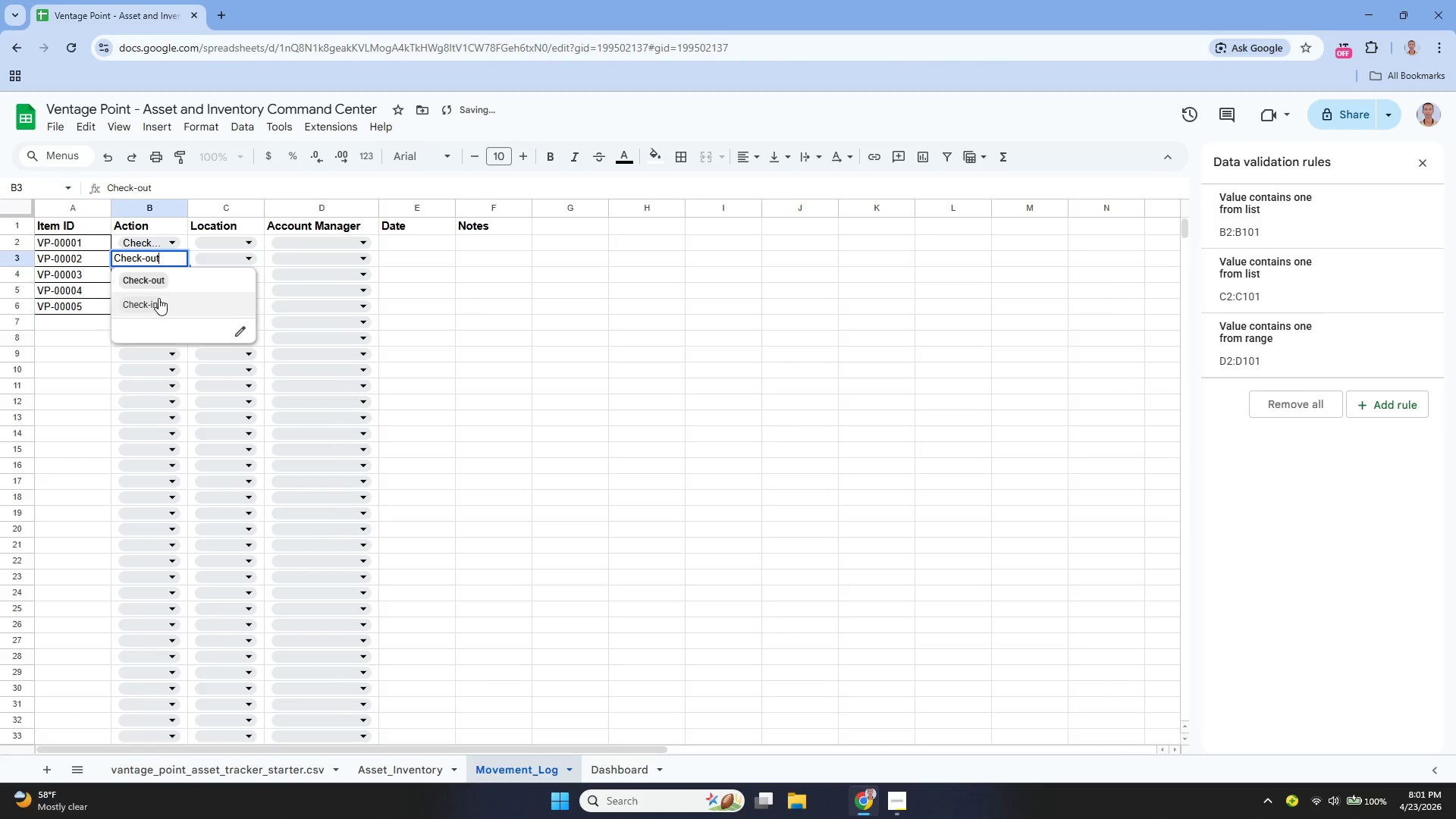 
left_click([158, 298])
 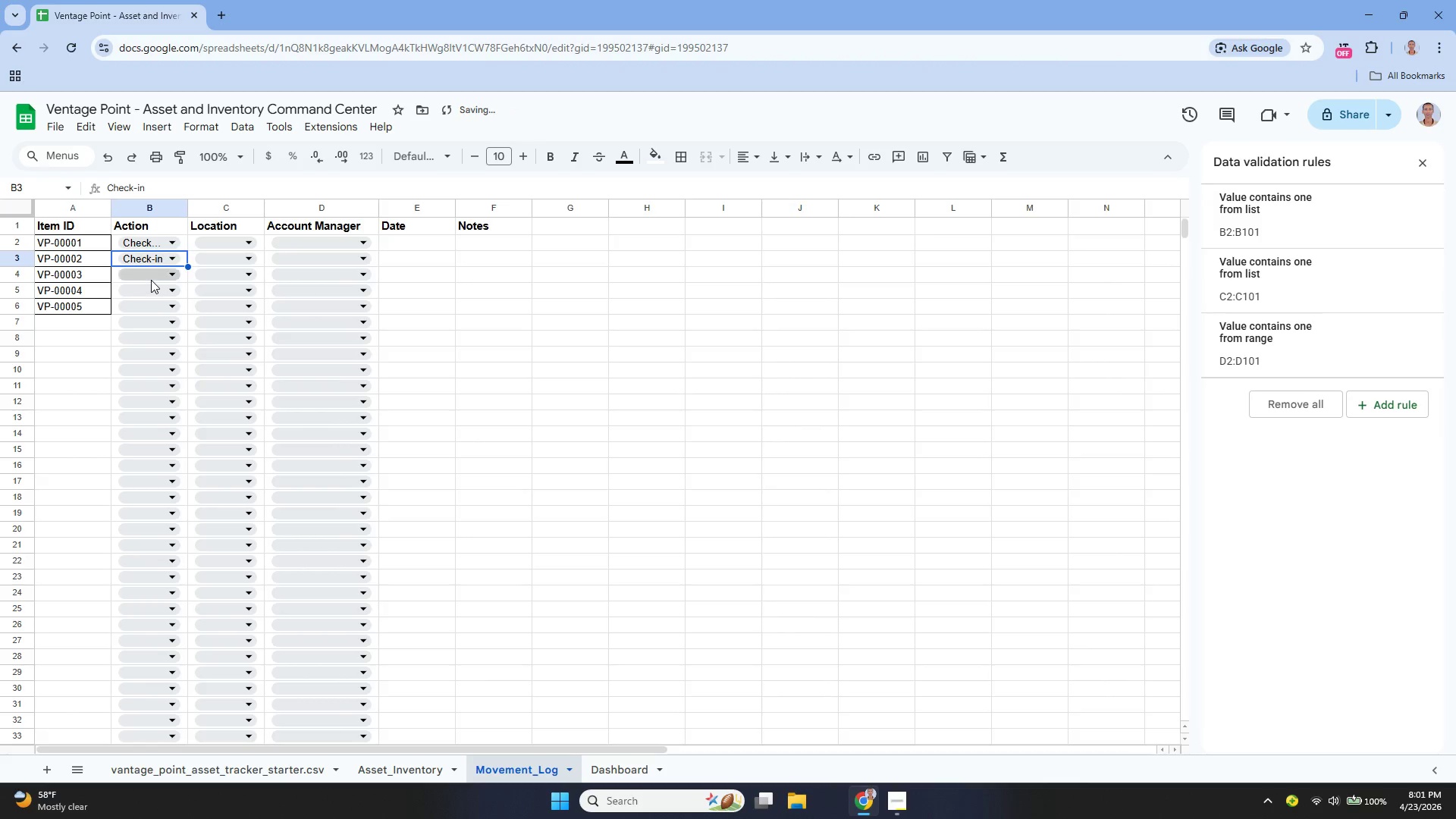 
left_click([151, 280])
 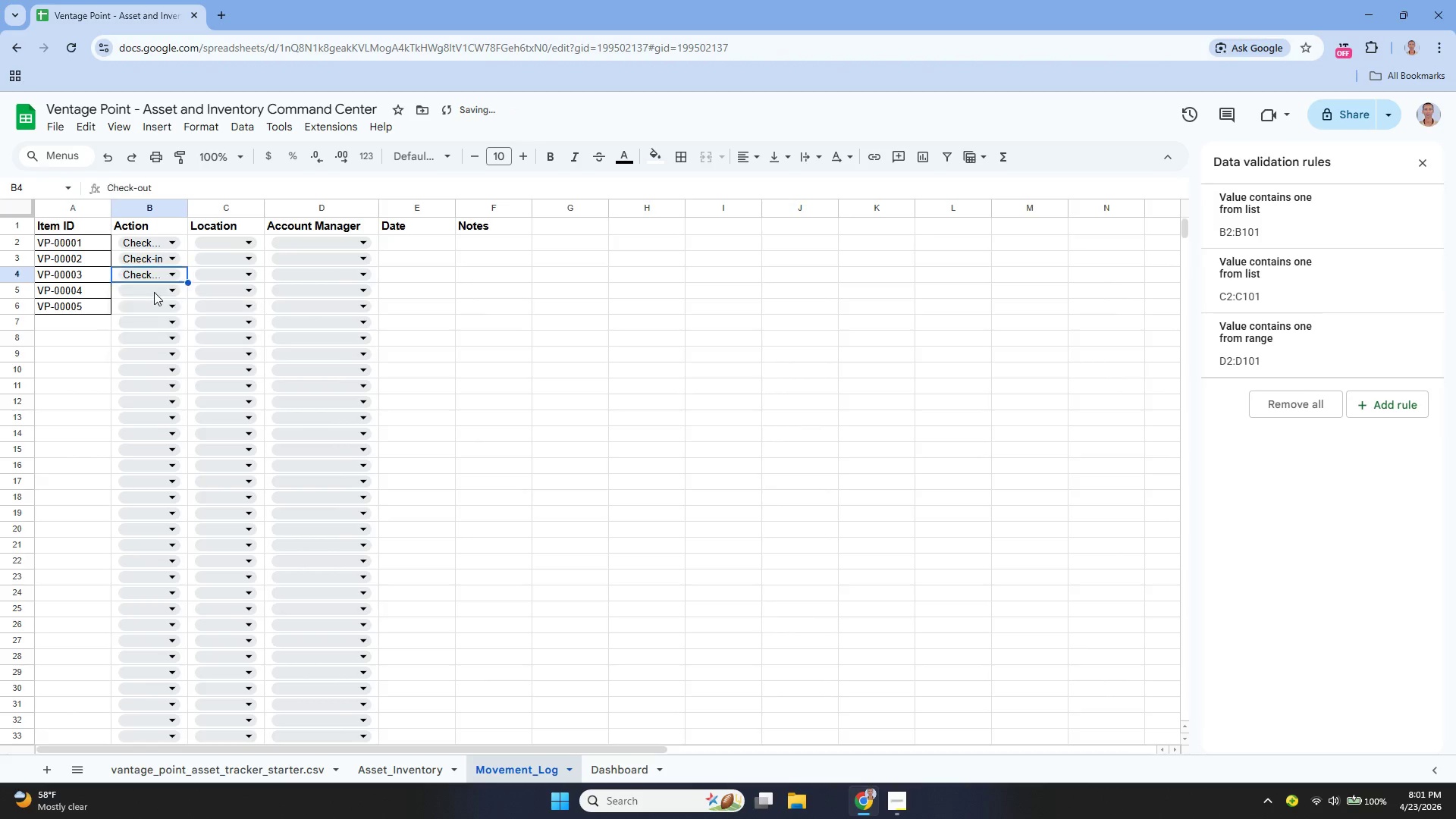 
double_click([154, 292])
 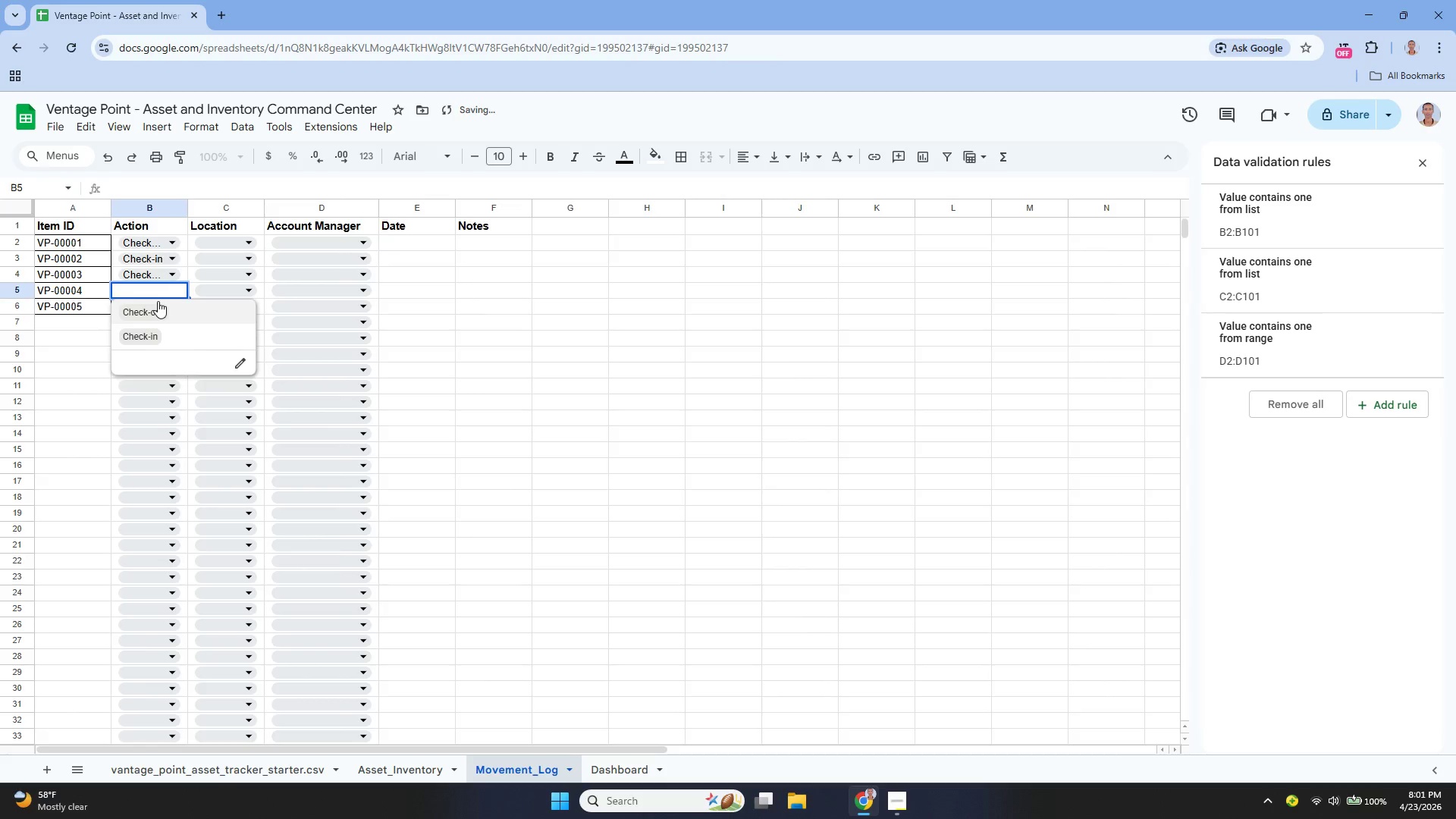 
left_click([158, 301])
 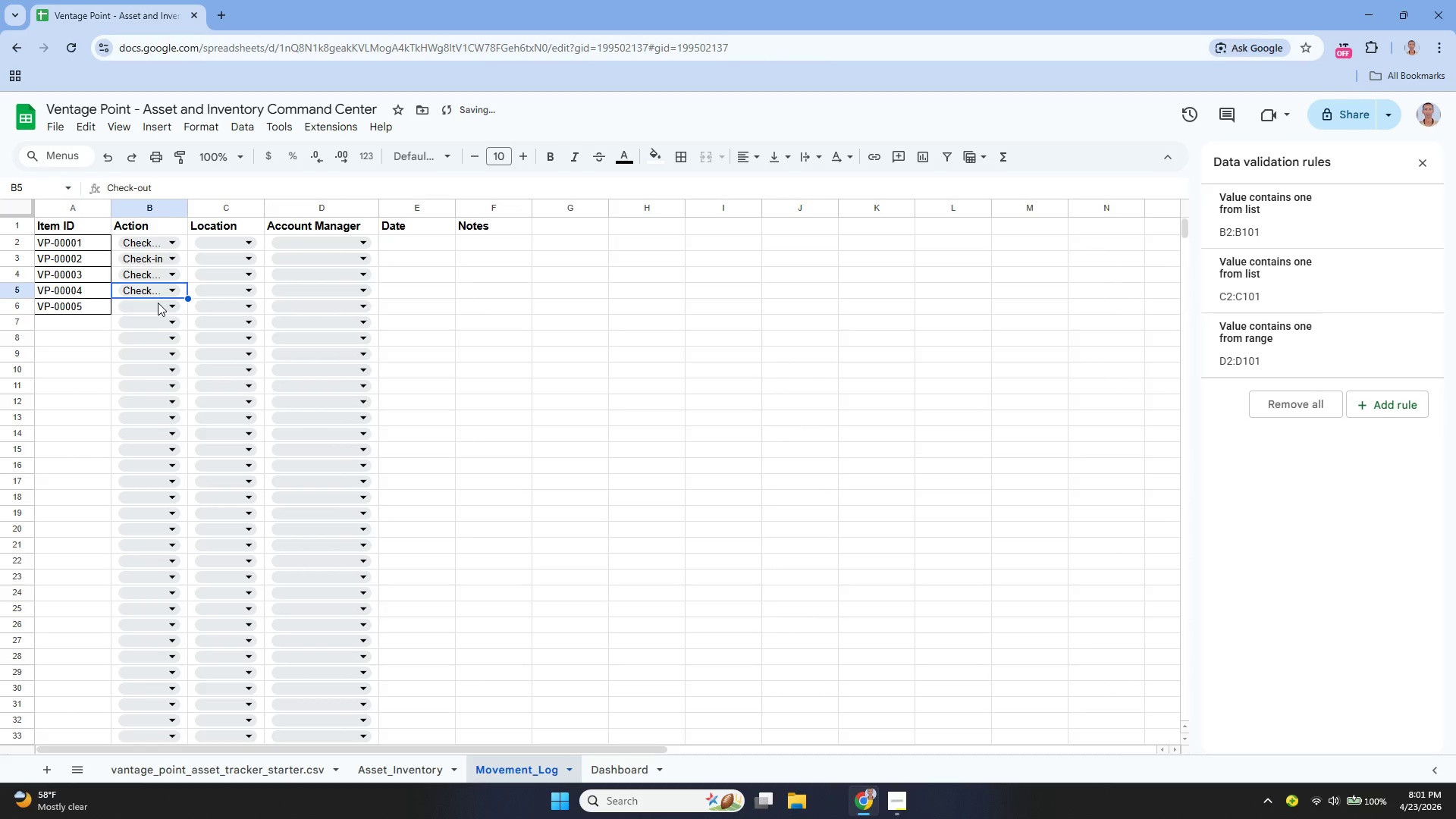 
left_click([158, 307])
 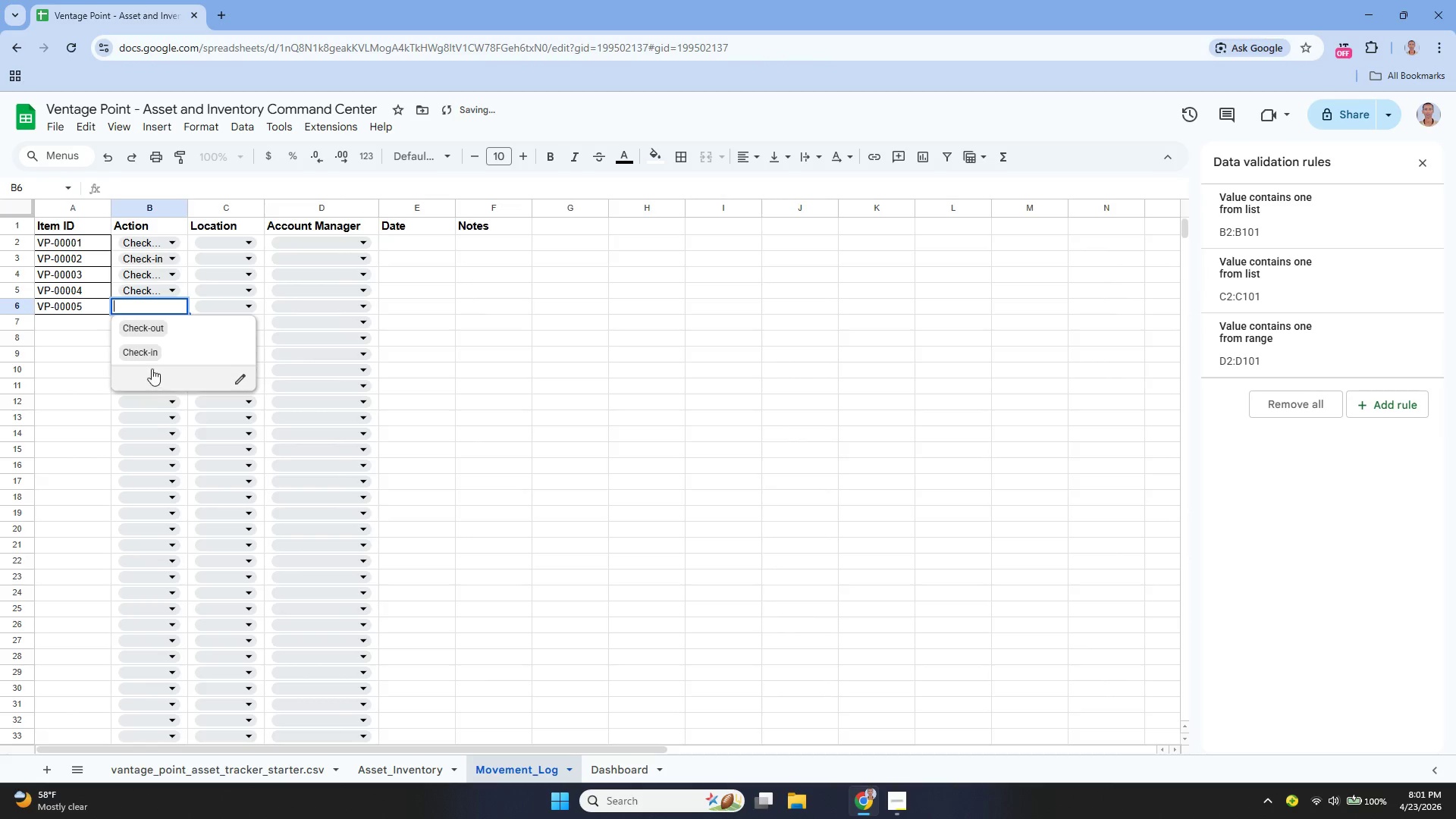 
left_click([152, 348])
 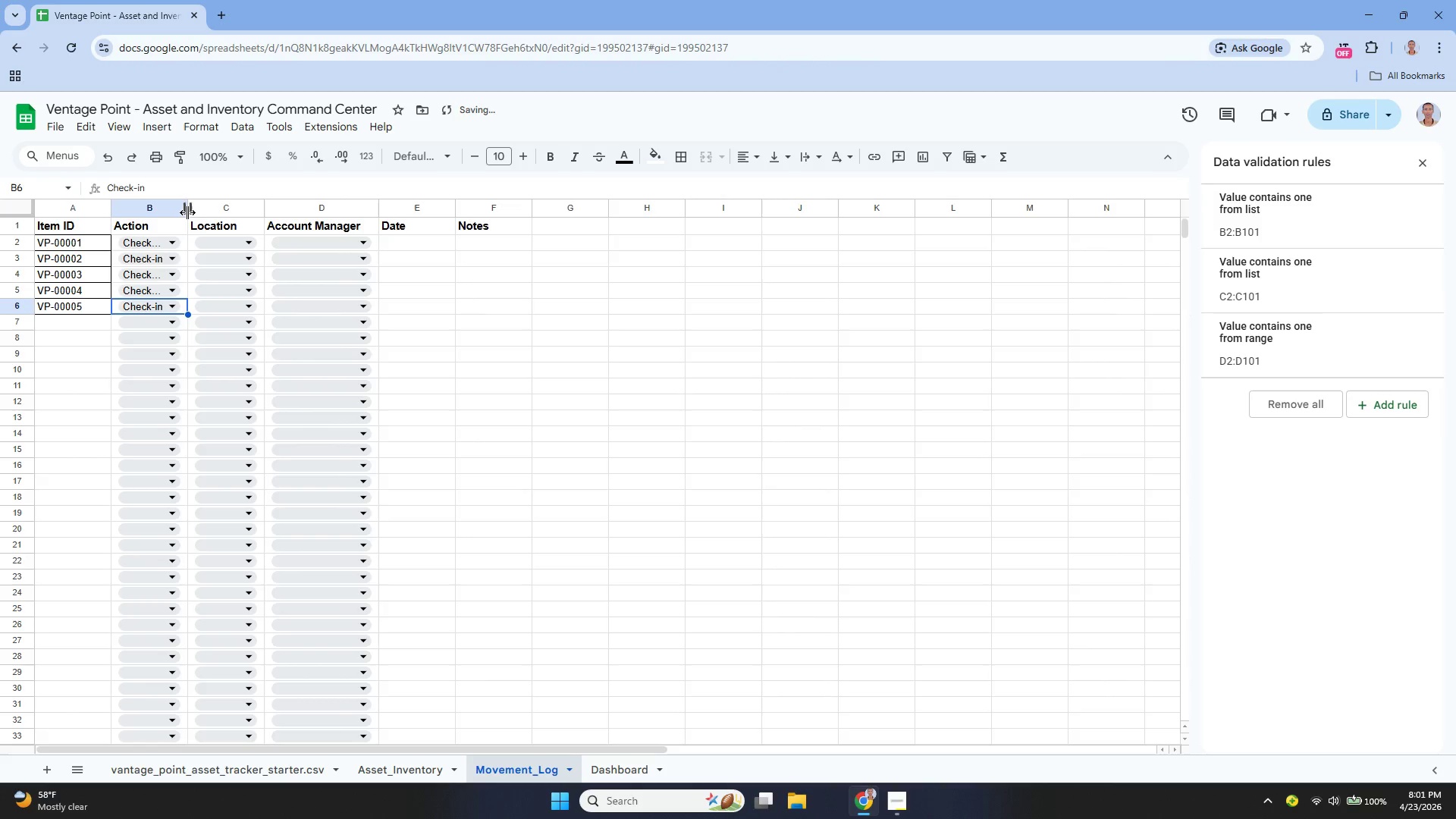 
left_click_drag(start_coordinate=[188, 211], to_coordinate=[207, 228])
 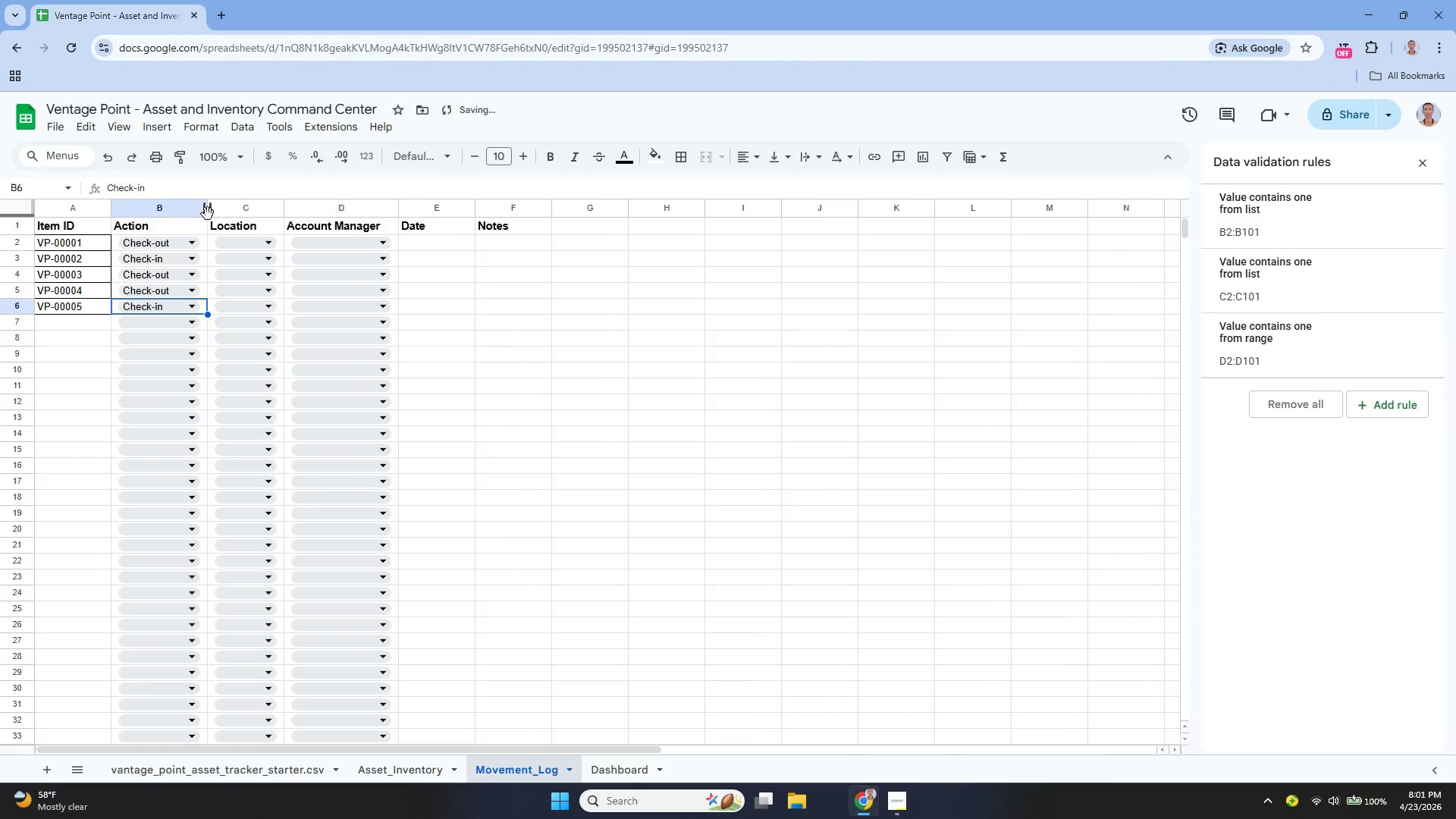 
left_click_drag(start_coordinate=[209, 211], to_coordinate=[225, 228])
 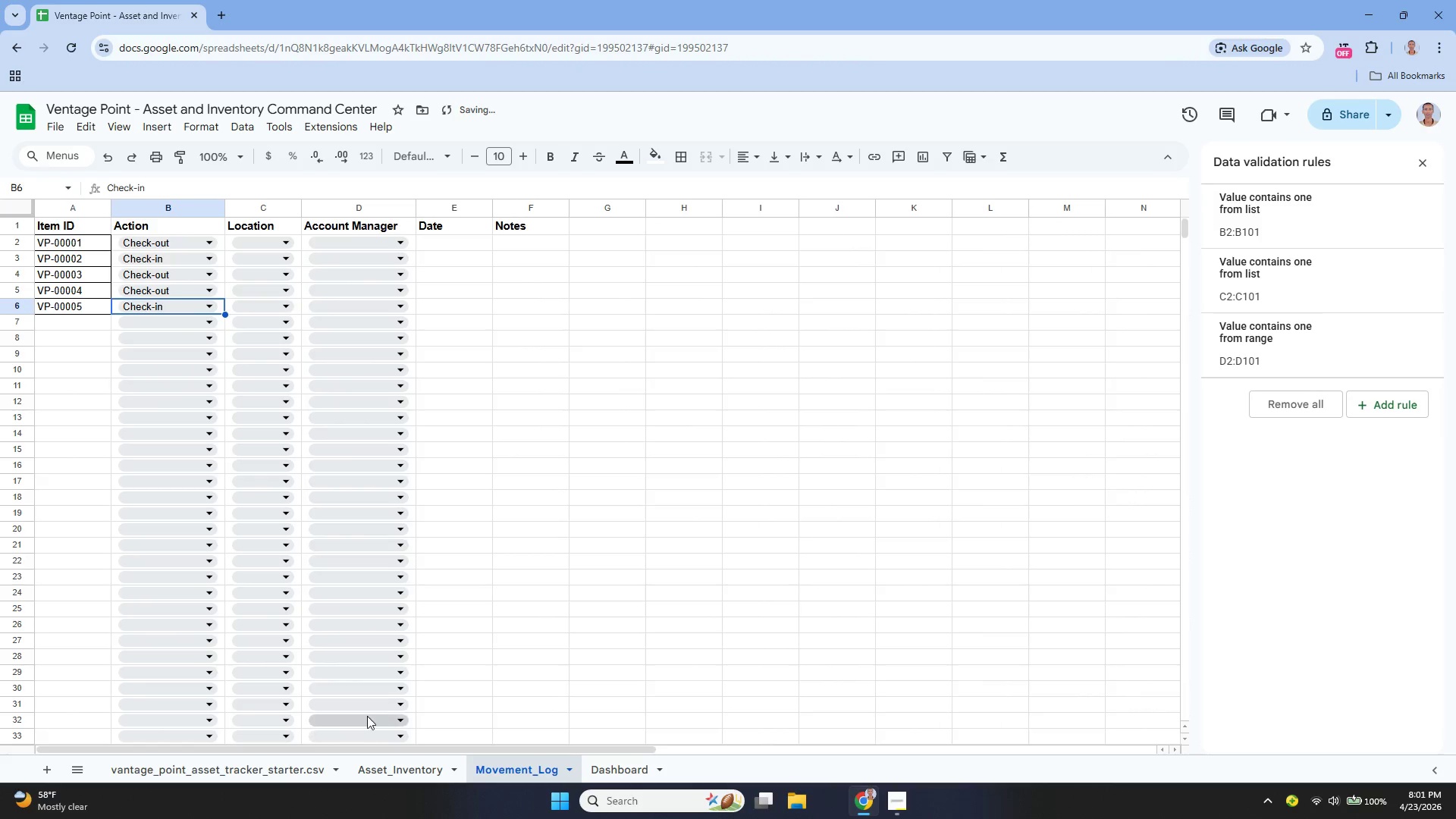 
left_click([381, 760])
 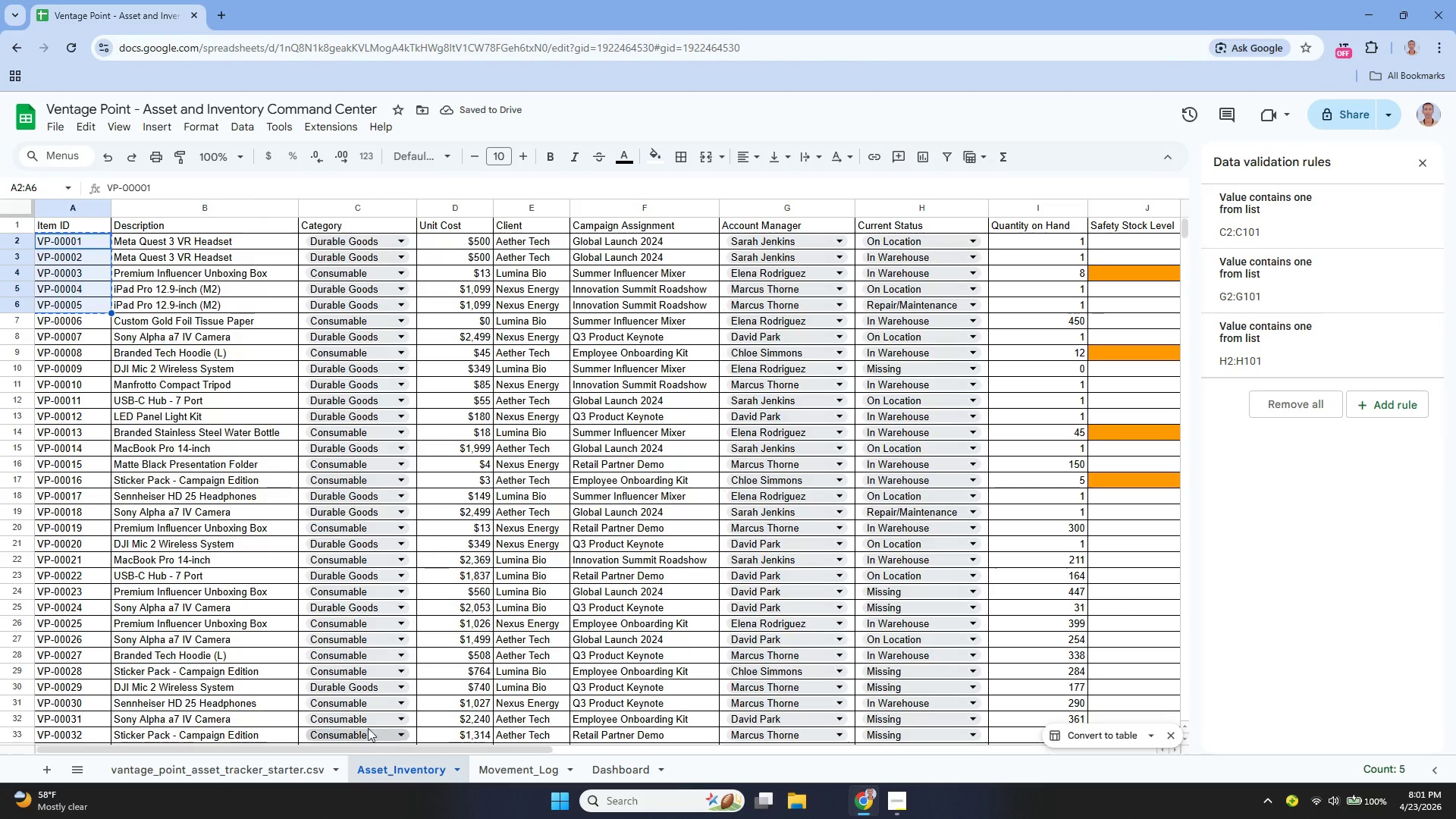 
scroll: coordinate [376, 626], scroll_direction: up, amount: 4.0
 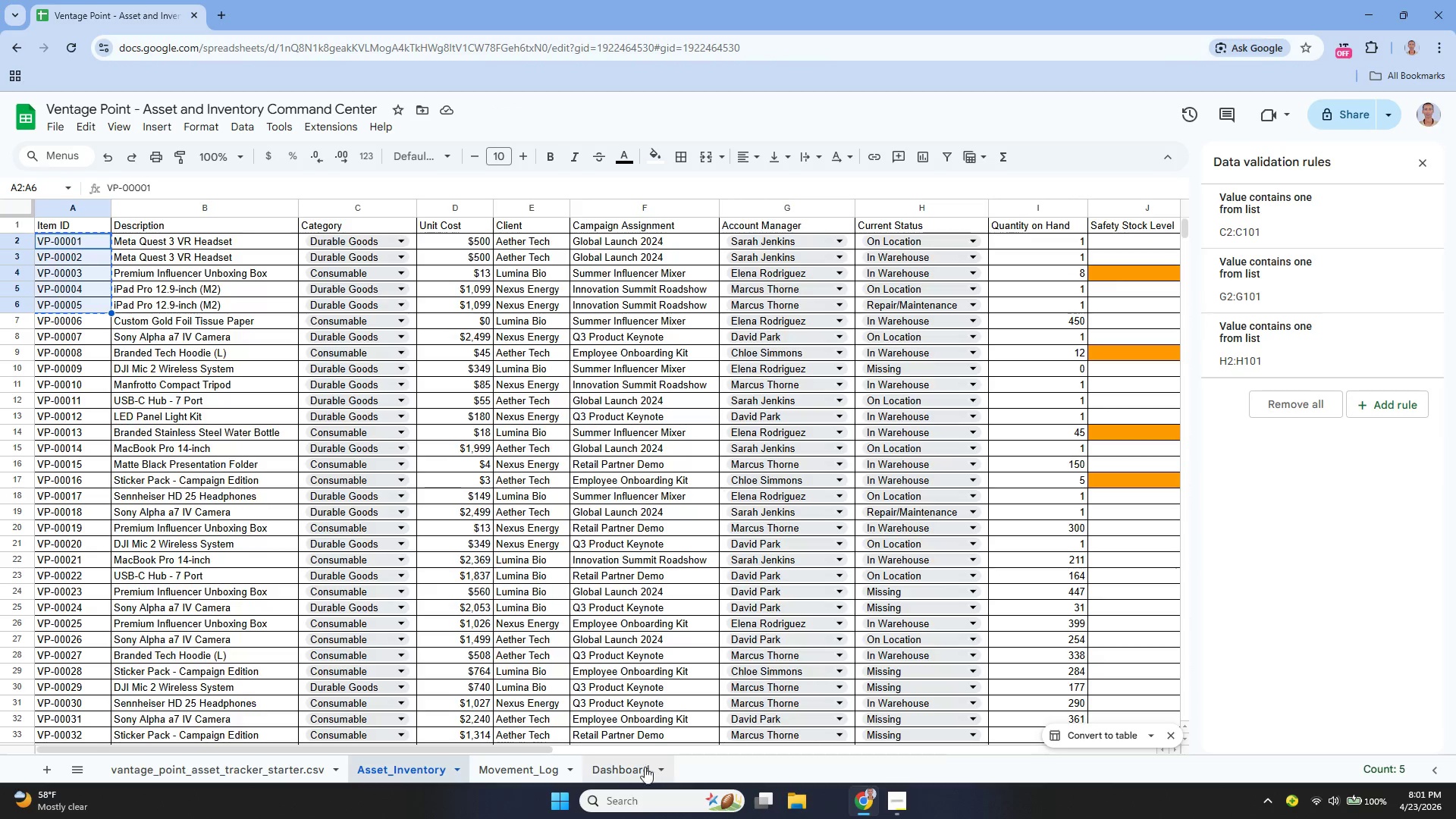 
left_click([537, 758])
 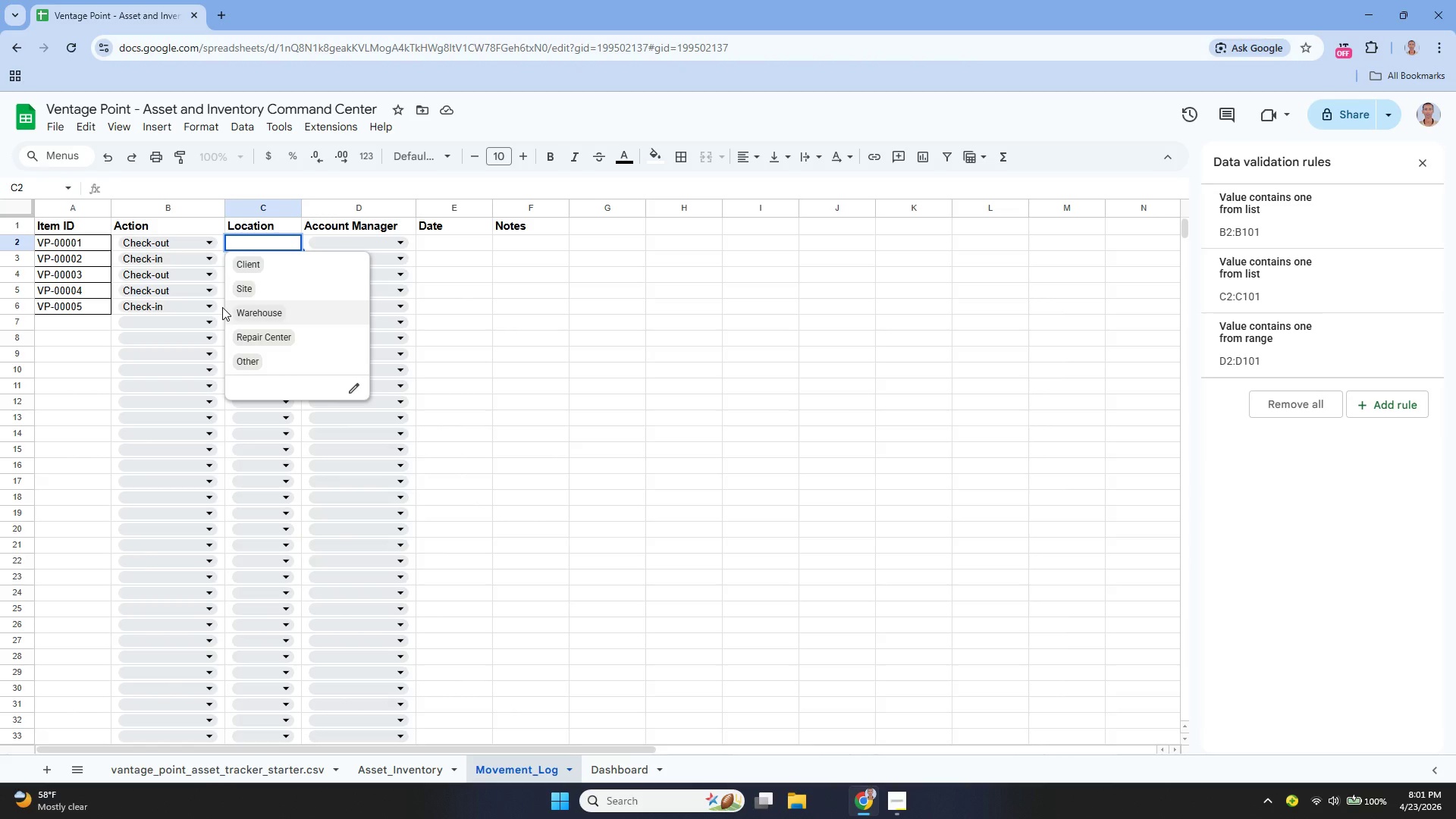 
wait(18.97)
 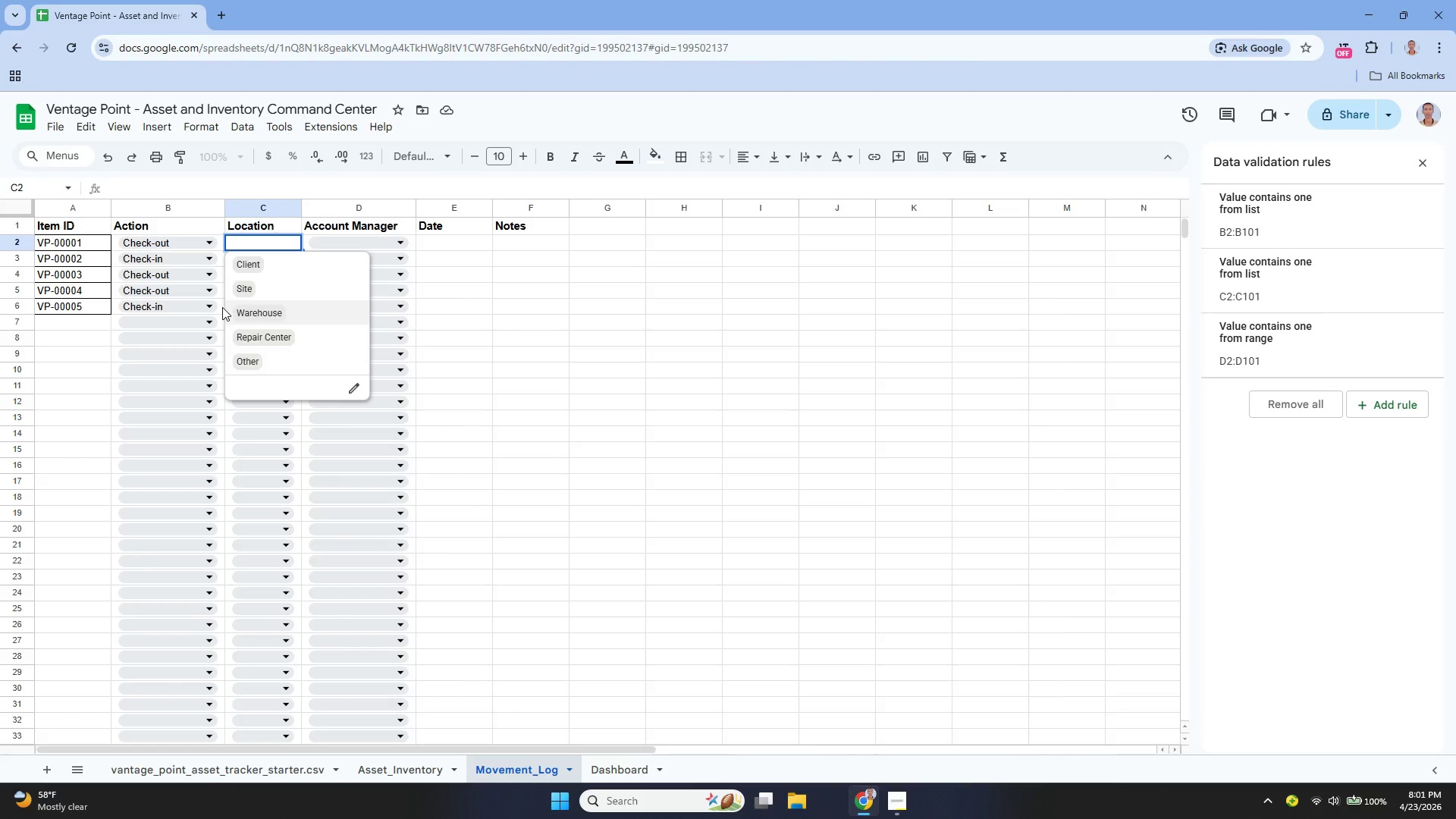 
left_click([514, 309])
 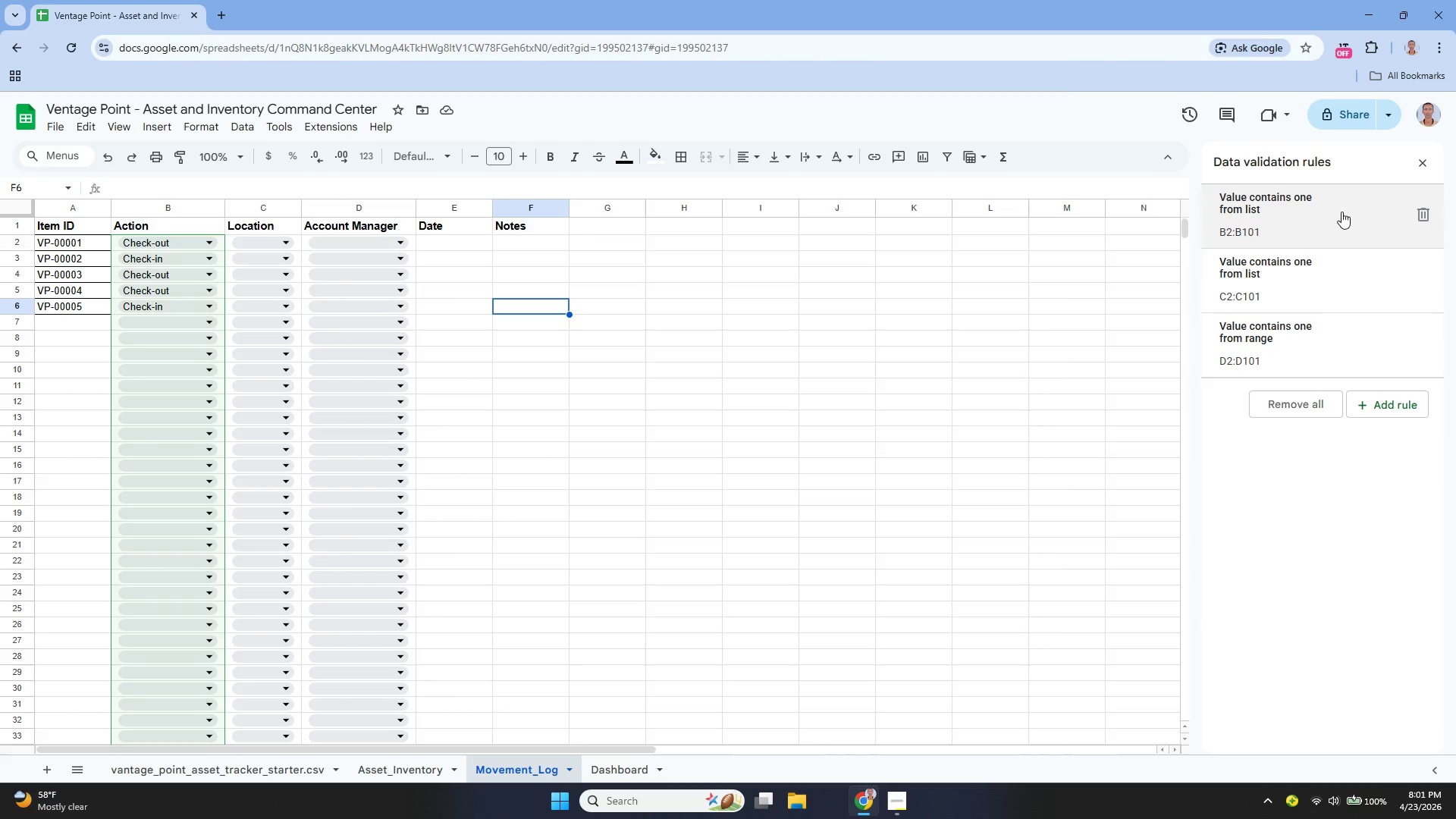 
left_click([1316, 212])
 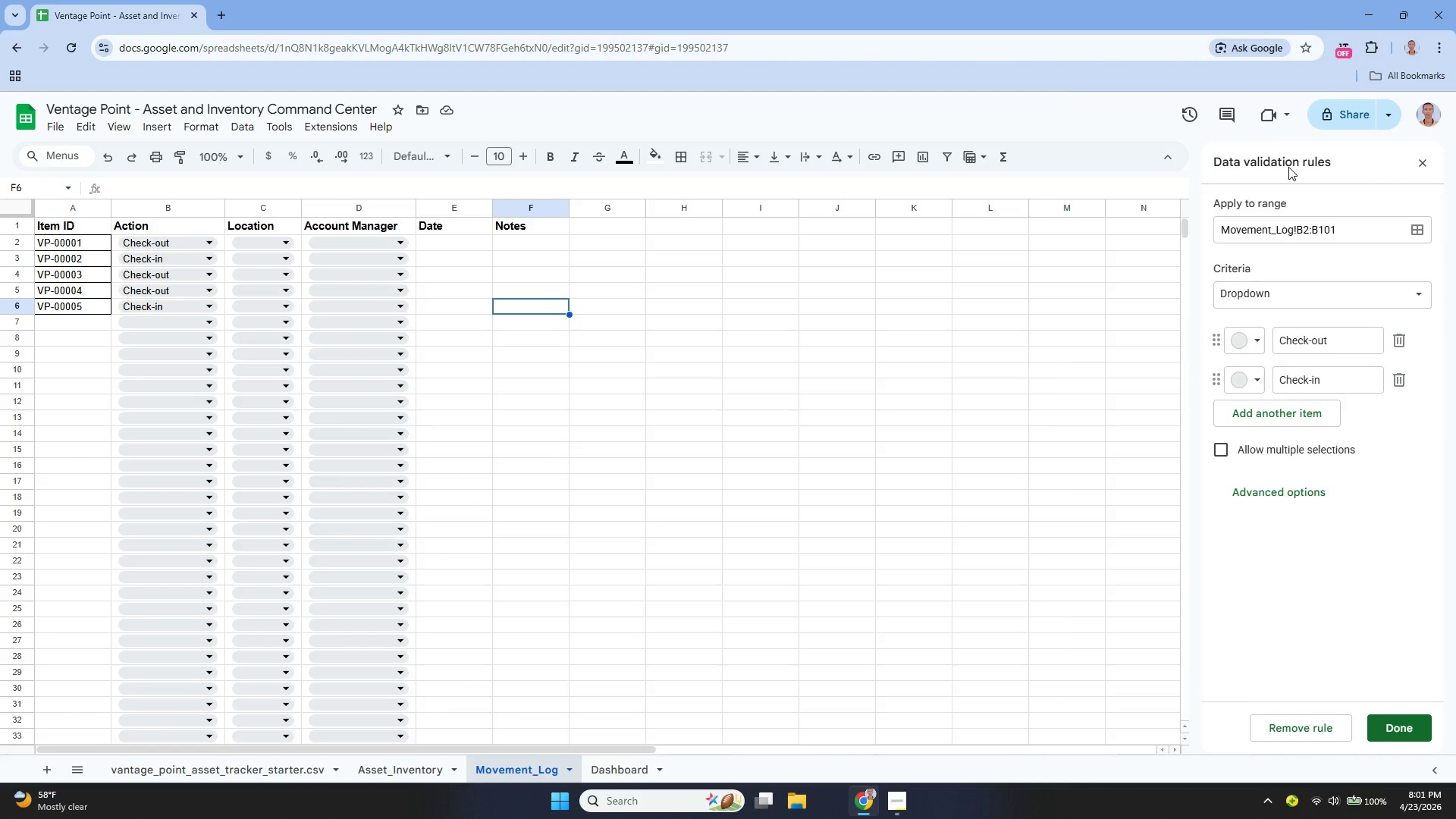 
wait(6.77)
 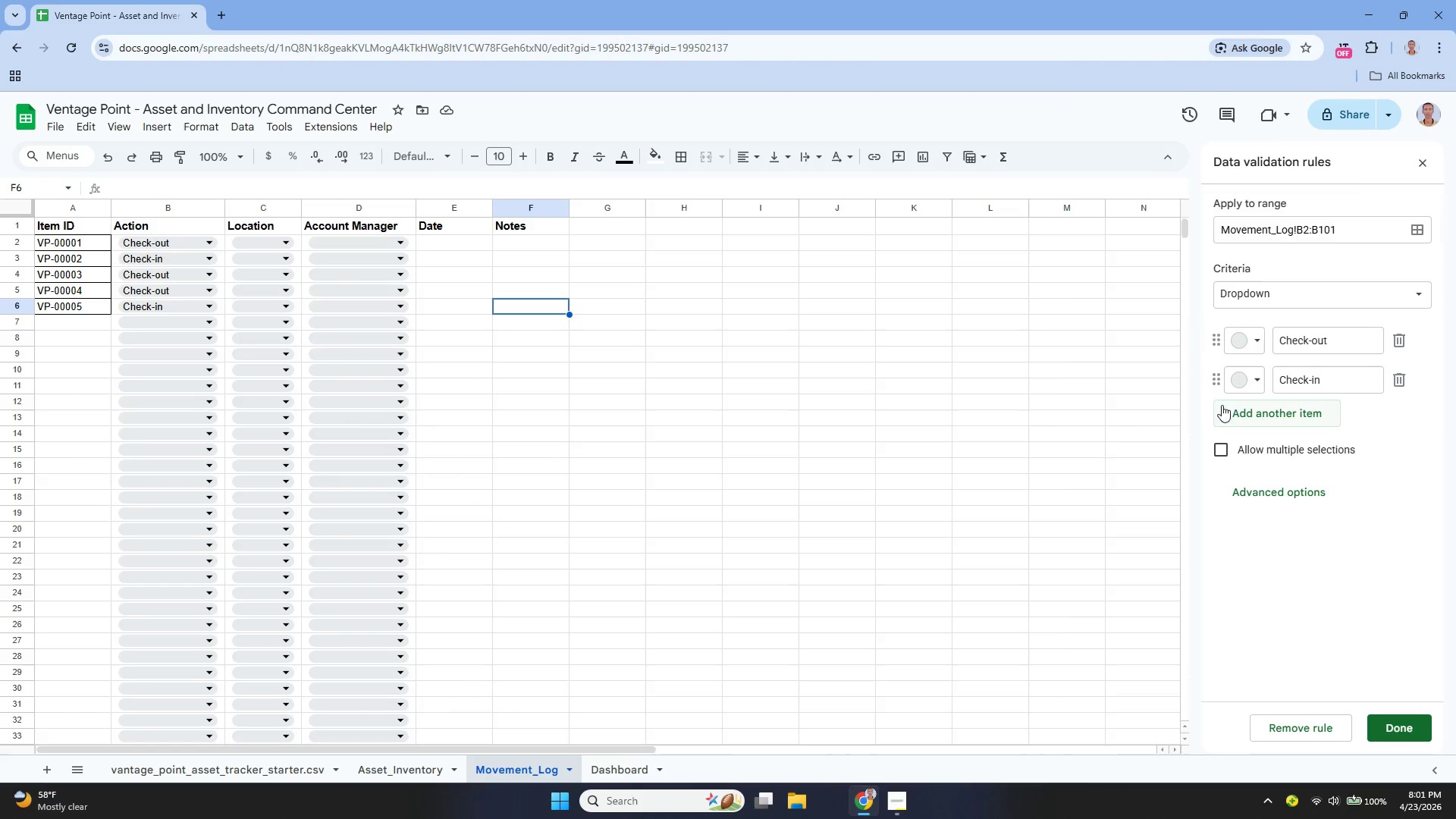 
left_click_drag(start_coordinate=[1414, 729], to_coordinate=[1407, 723])
 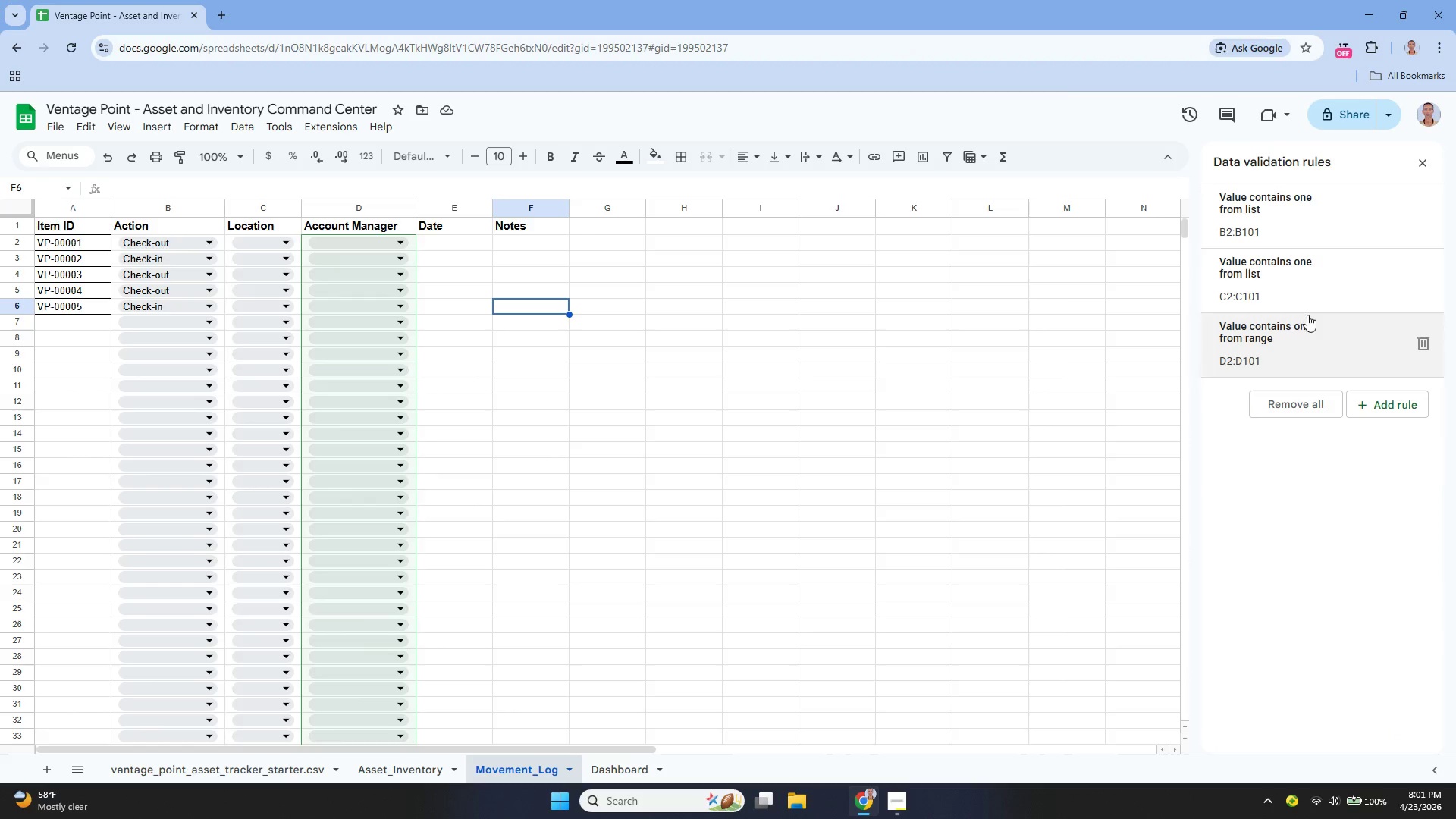 
left_click([1297, 279])
 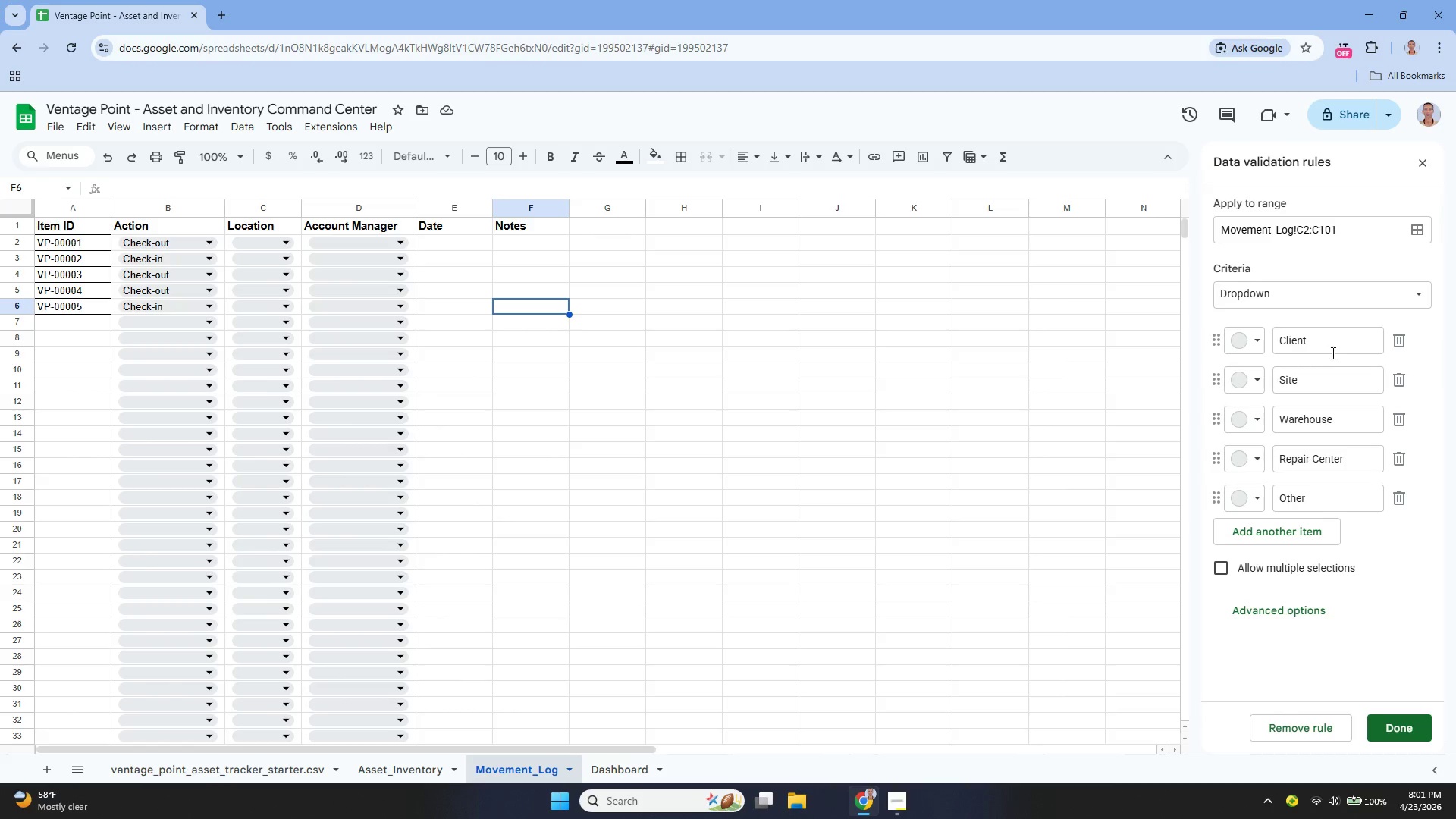 
left_click_drag(start_coordinate=[1325, 399], to_coordinate=[1322, 395])
 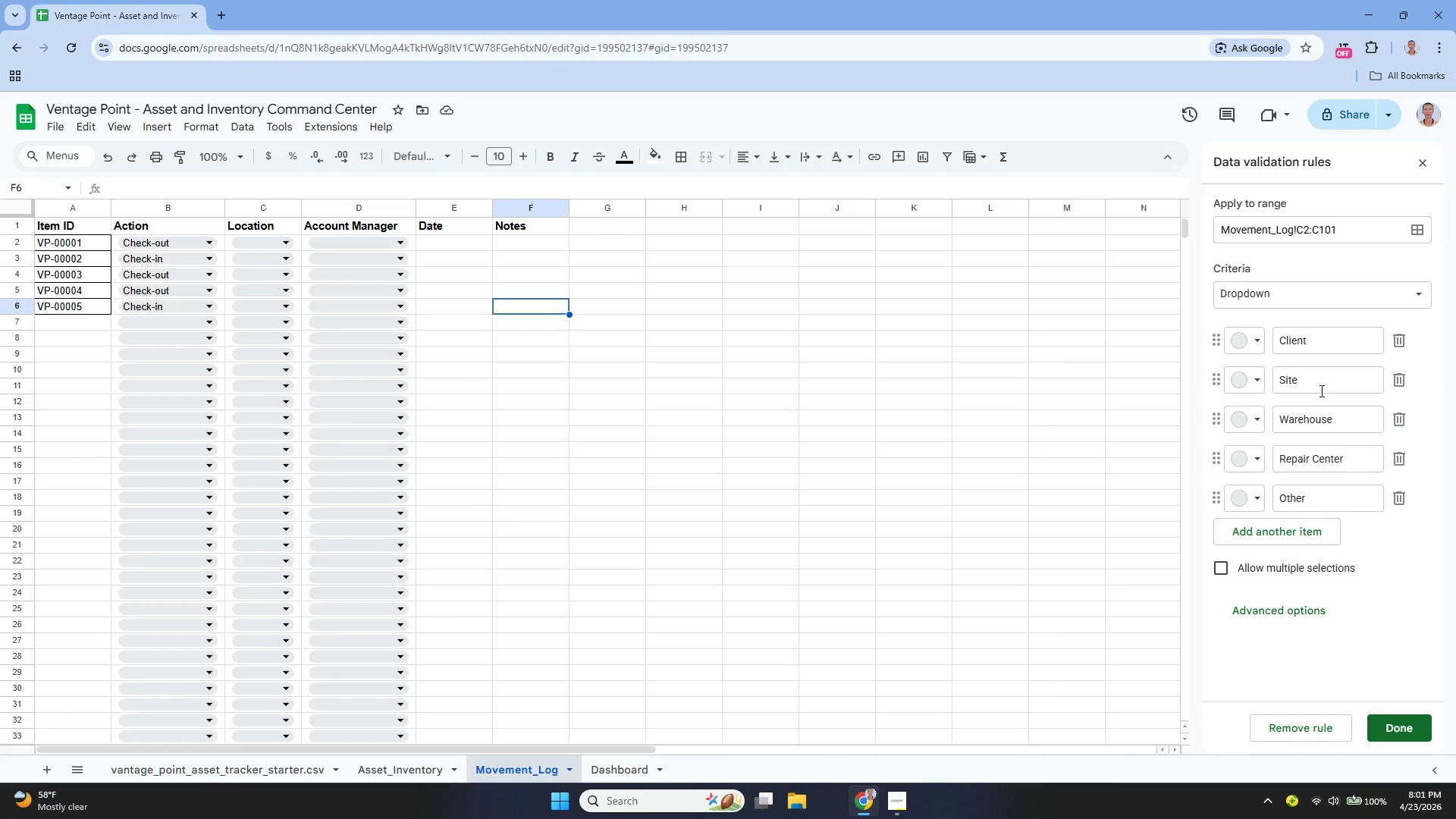 
double_click([1320, 391])
 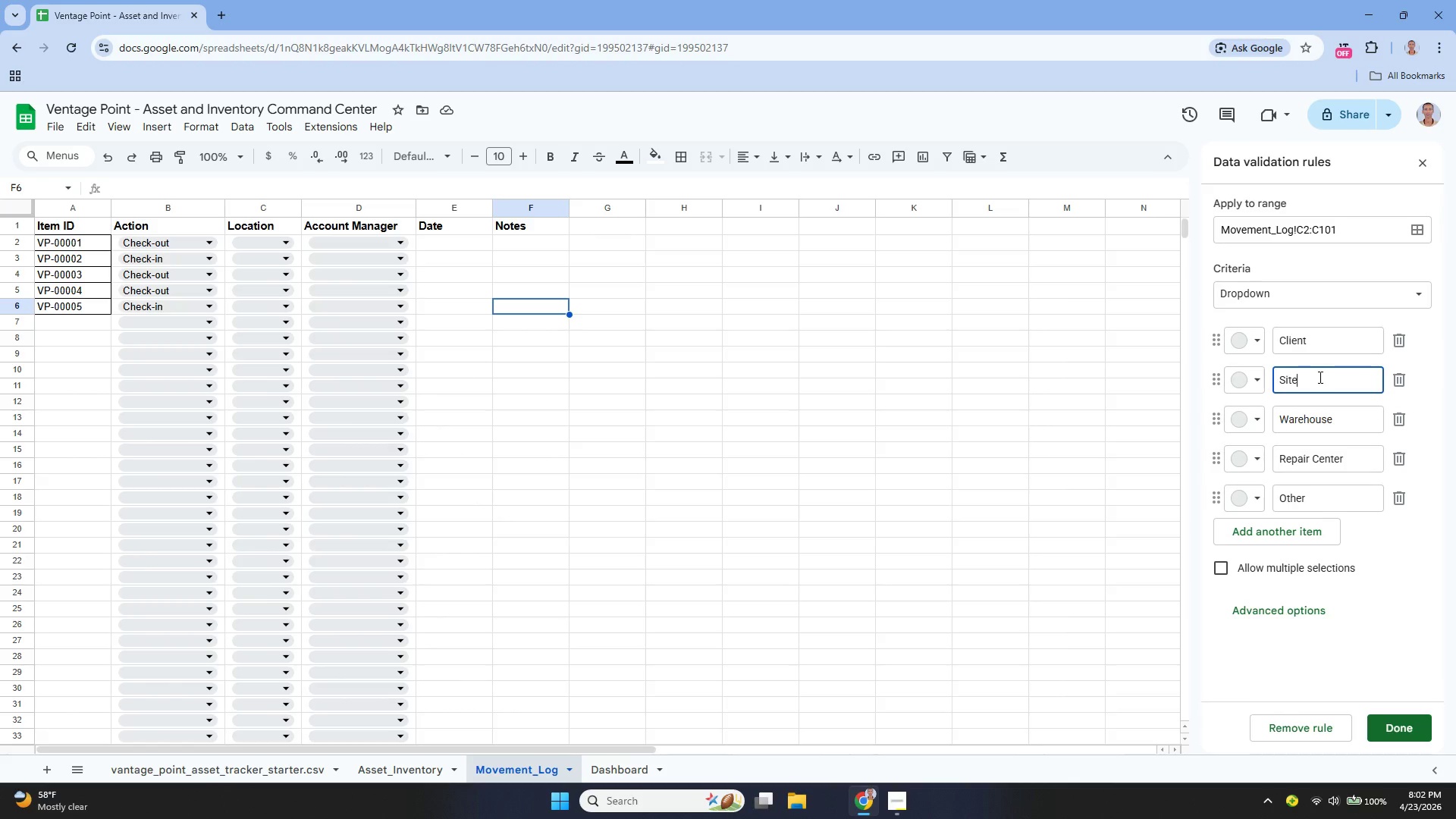 
left_click_drag(start_coordinate=[1319, 377], to_coordinate=[1320, 383])
 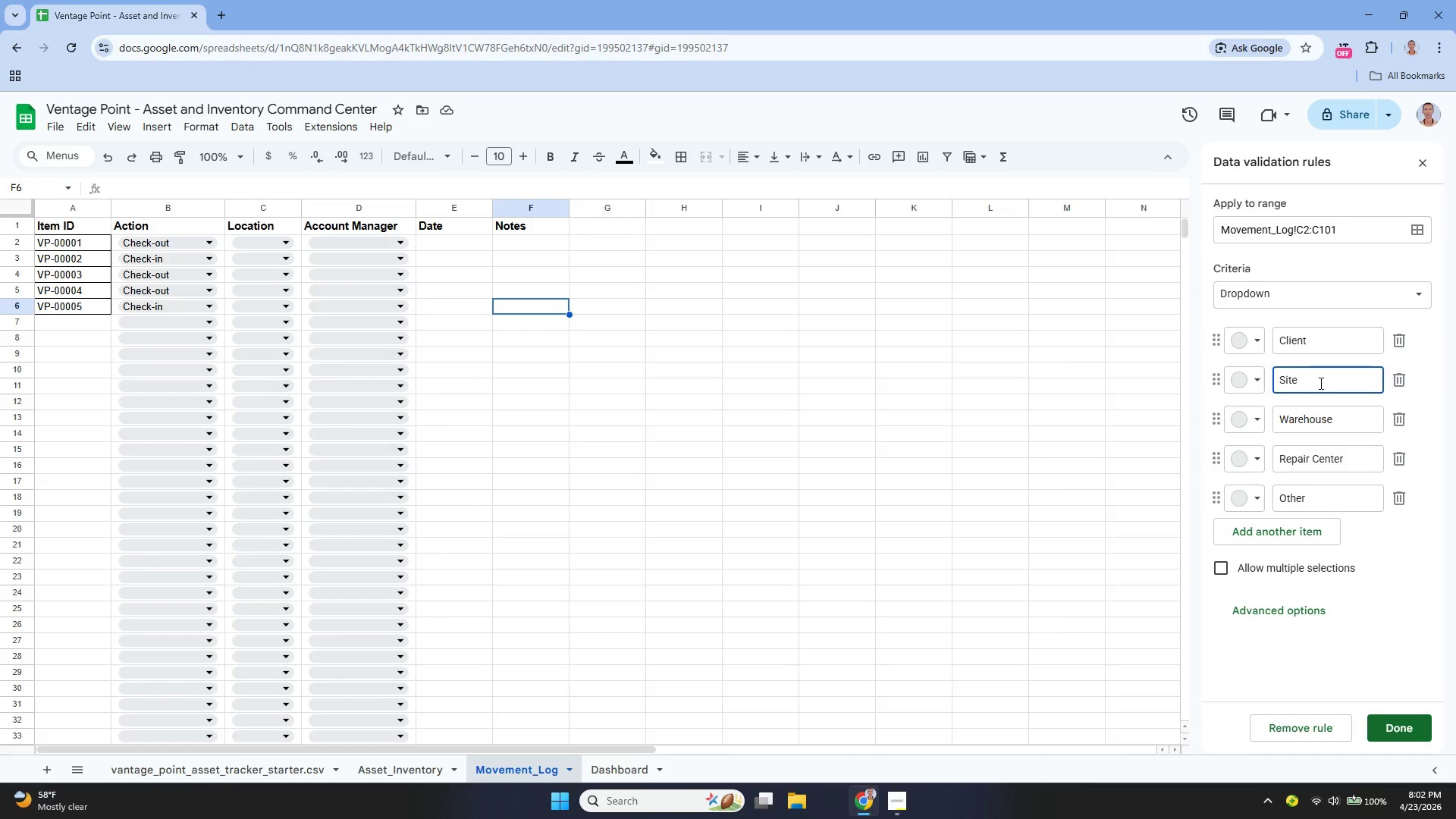 
triple_click([1320, 383])
 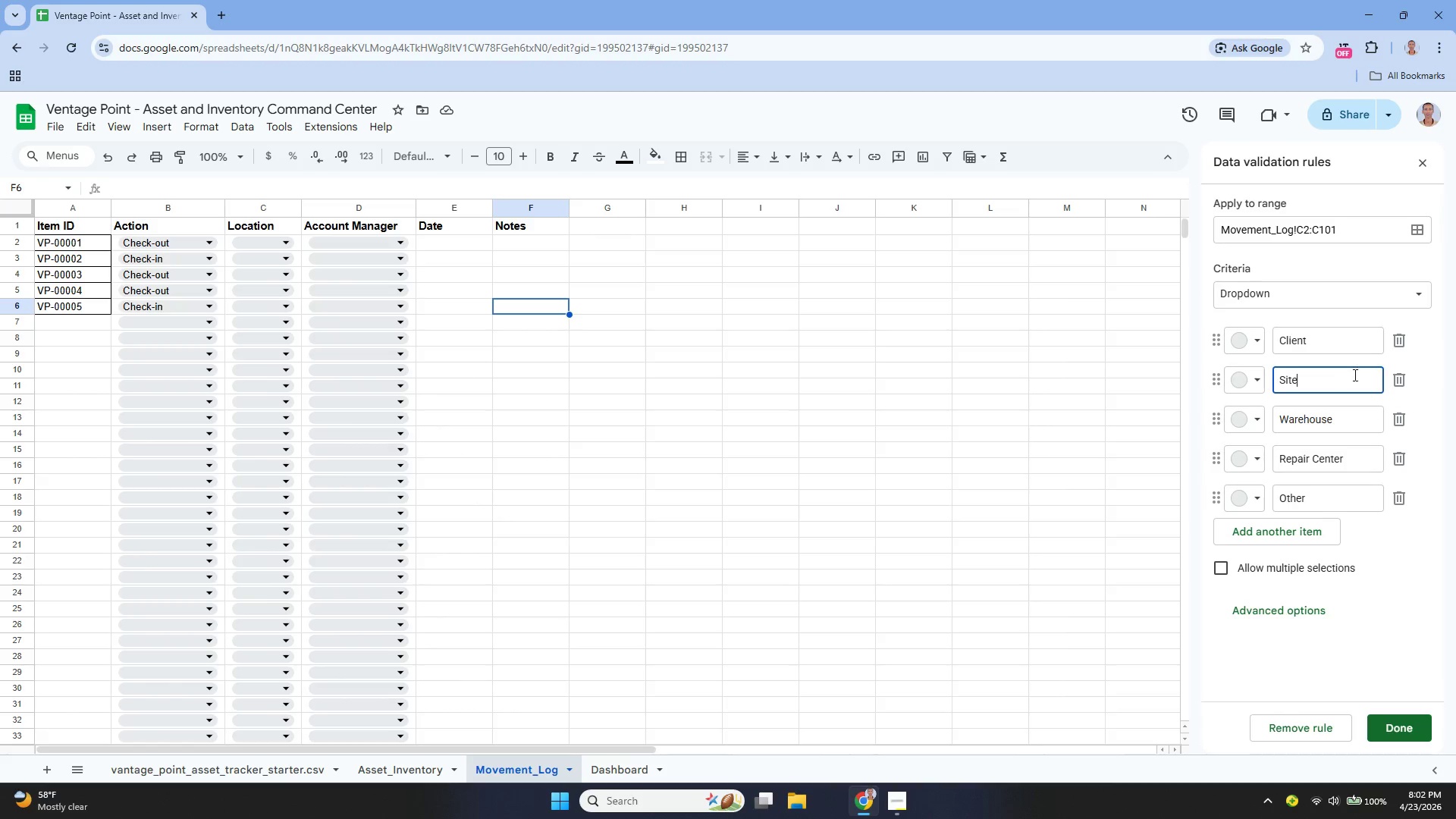 
left_click([1406, 381])
 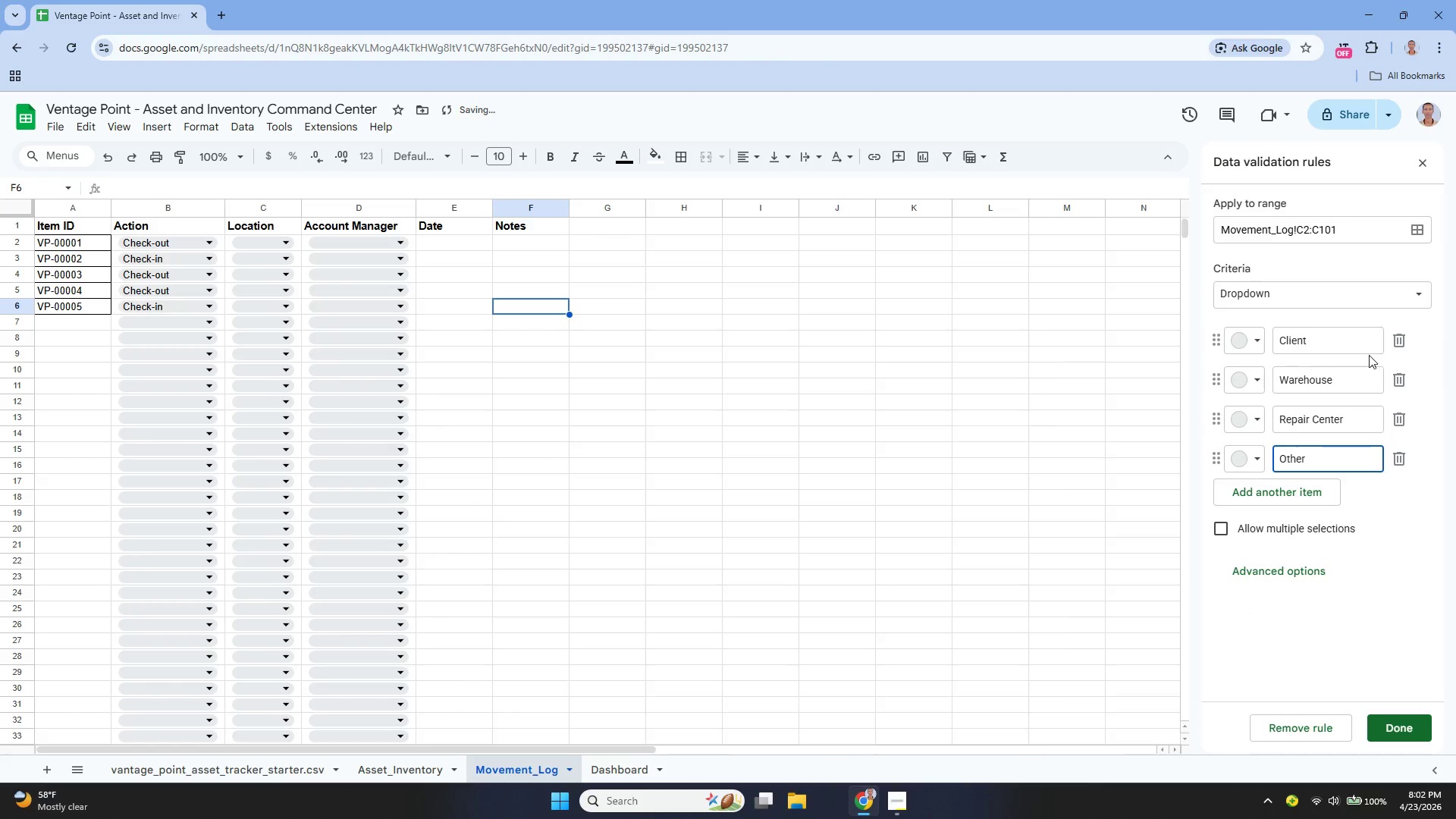 
left_click([1360, 347])
 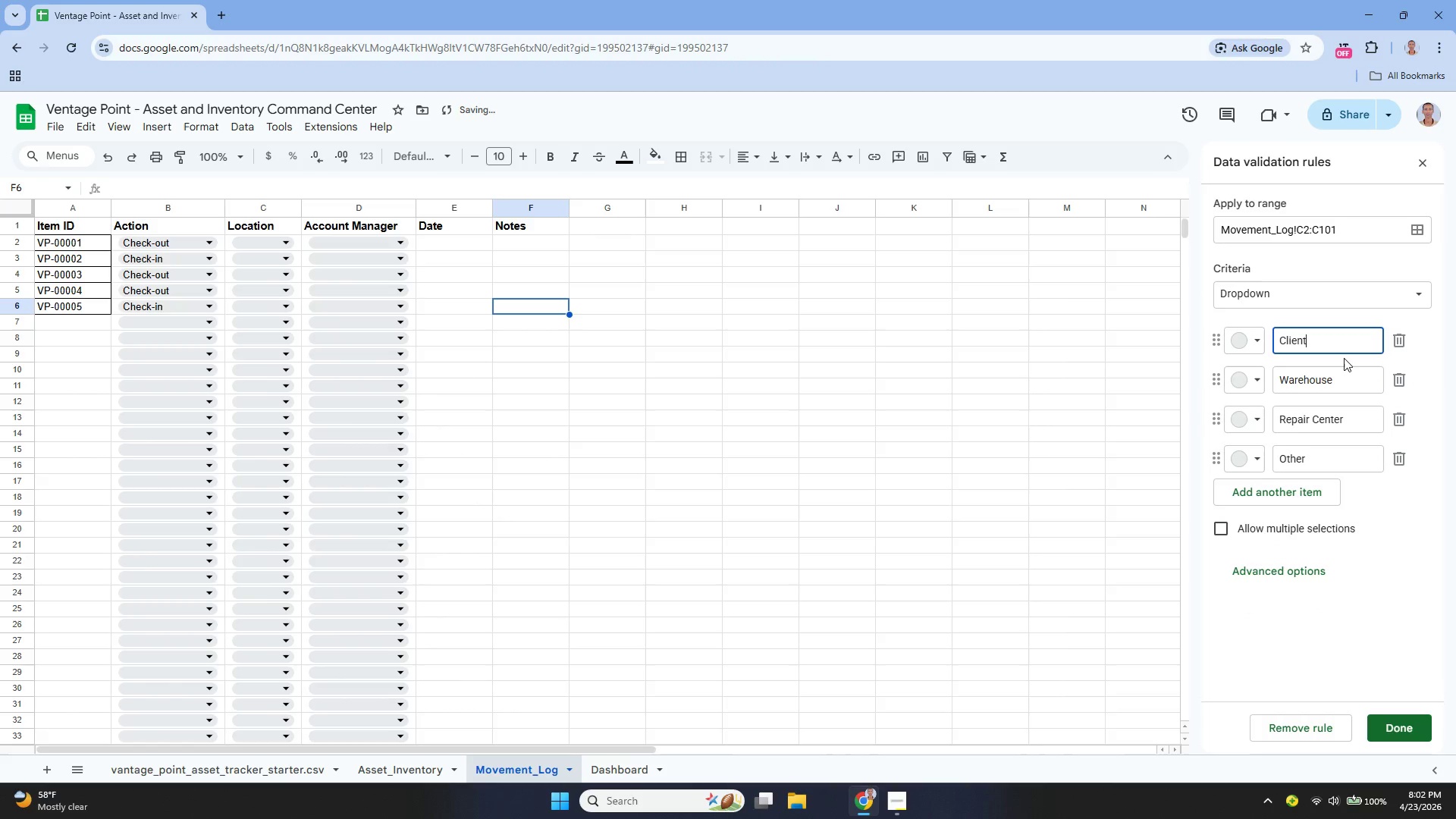 
type( Site)
 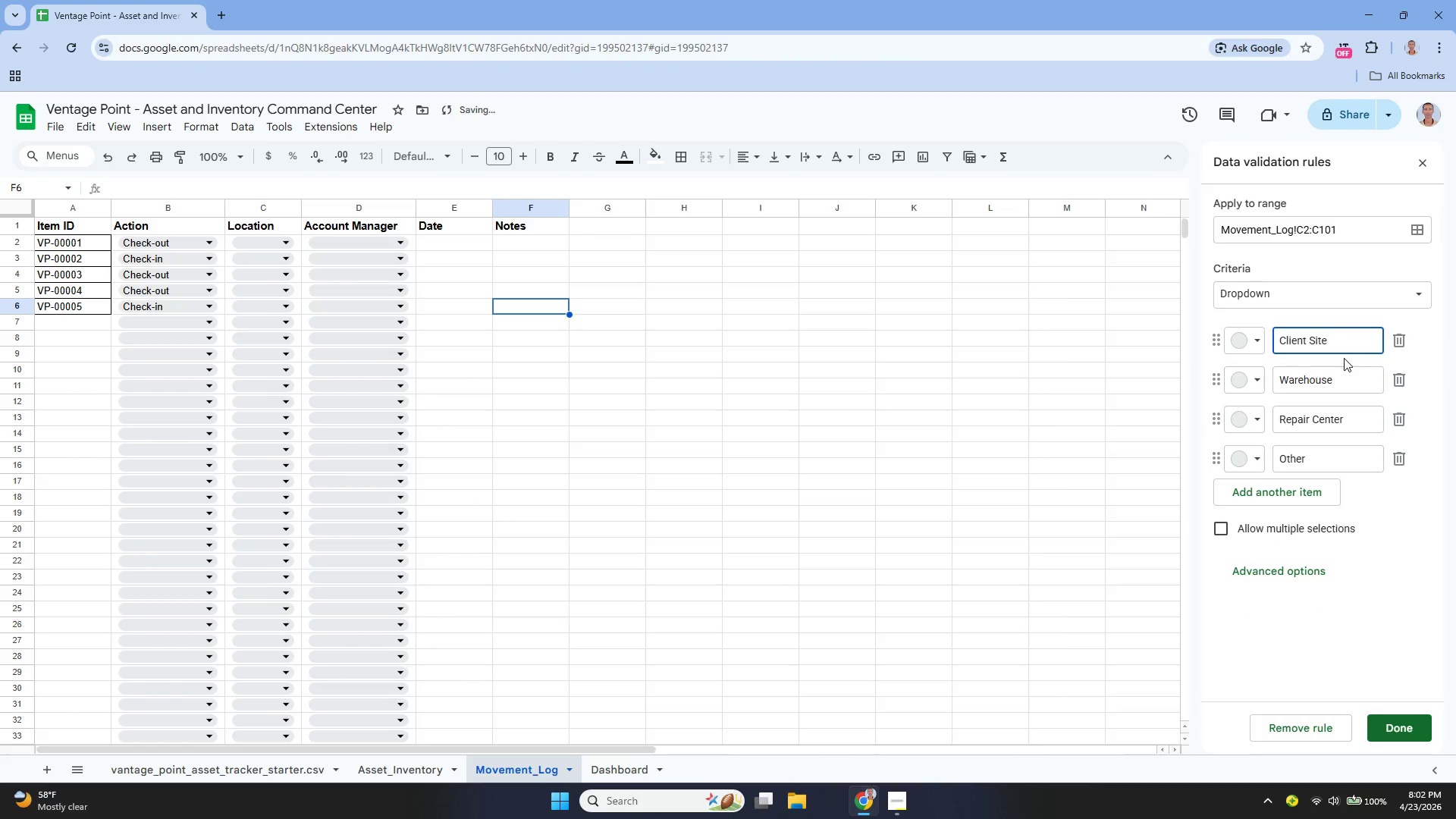 
key(Enter)
 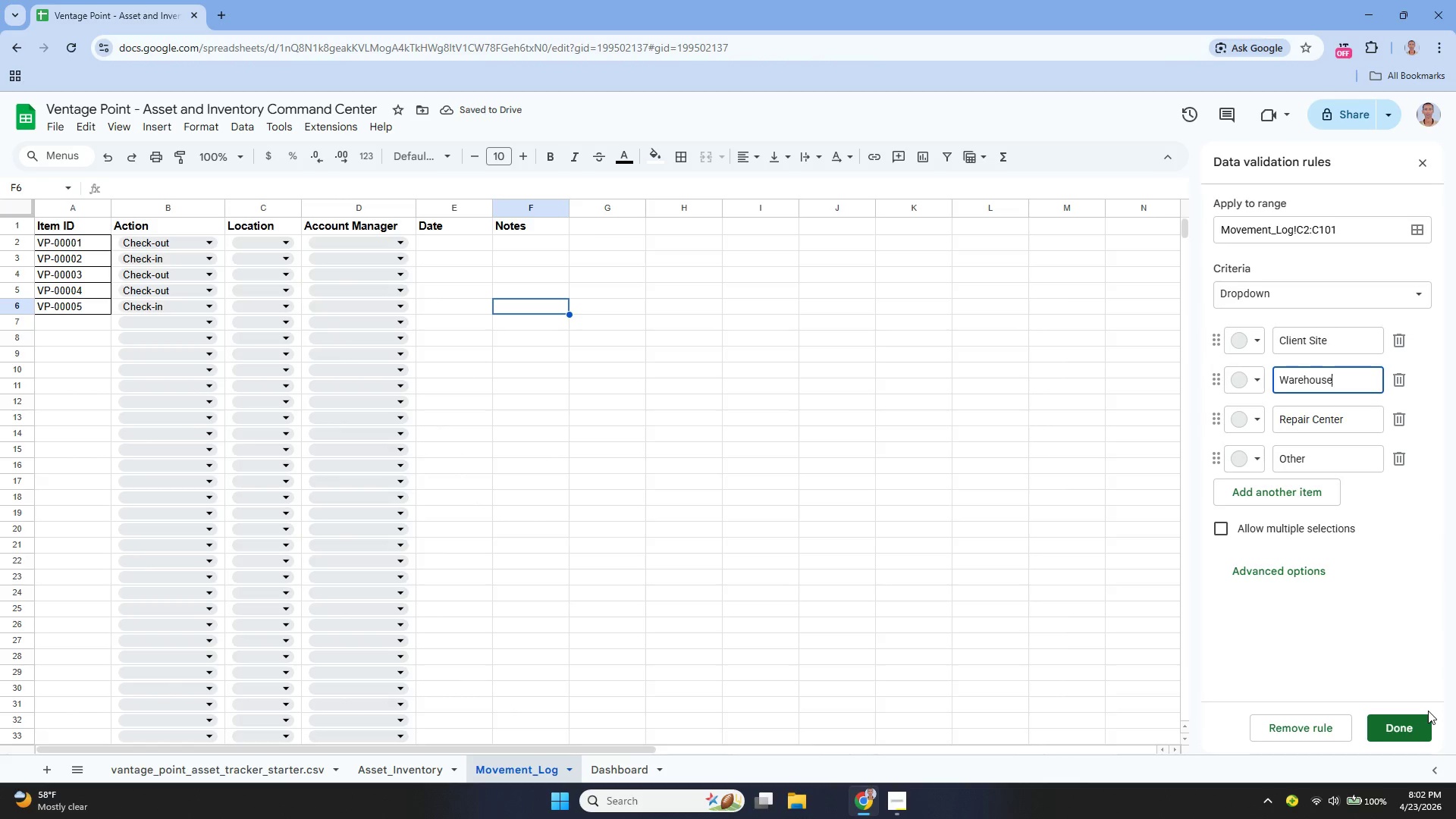 
wait(9.28)
 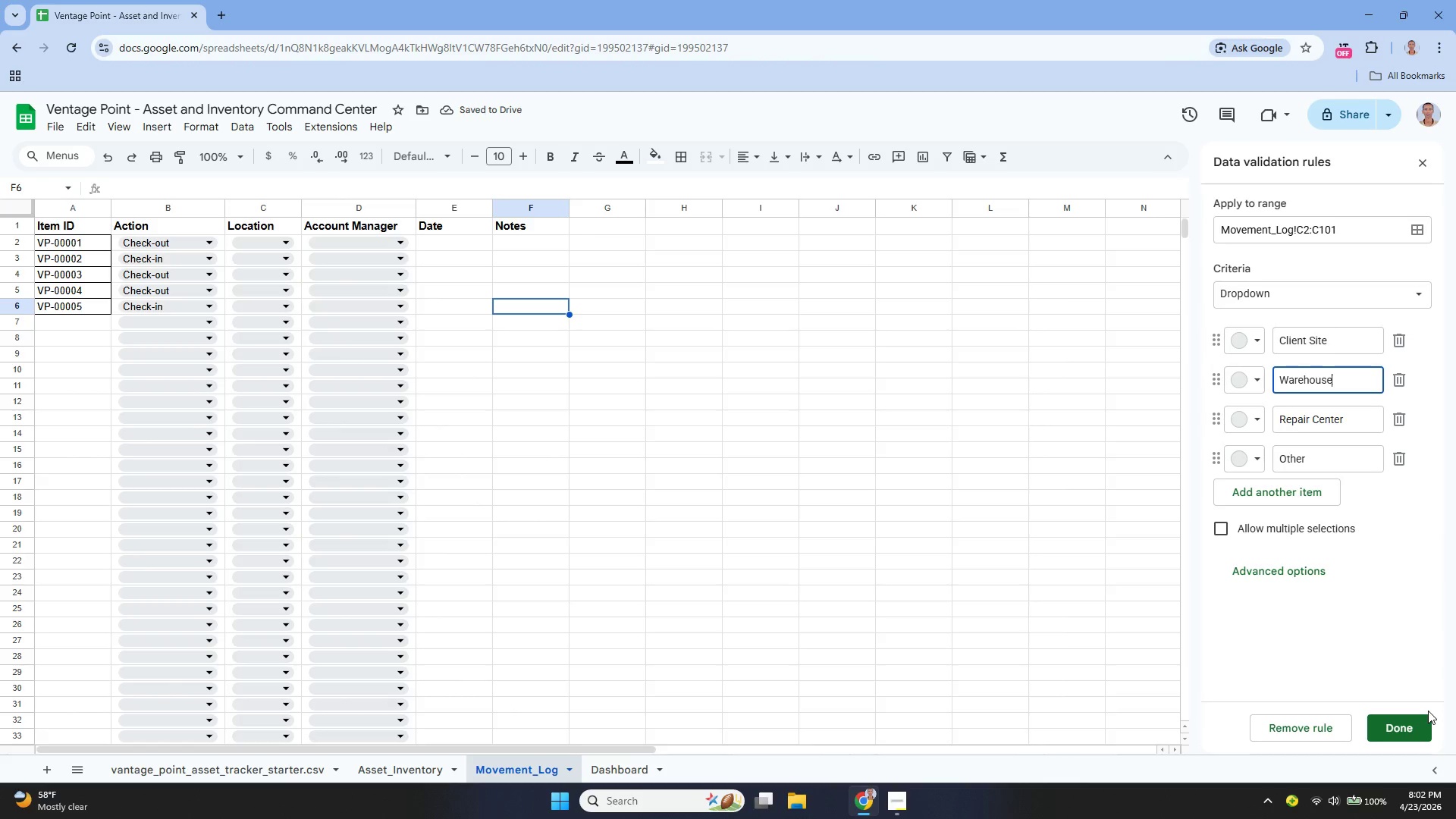 
left_click([1370, 714])
 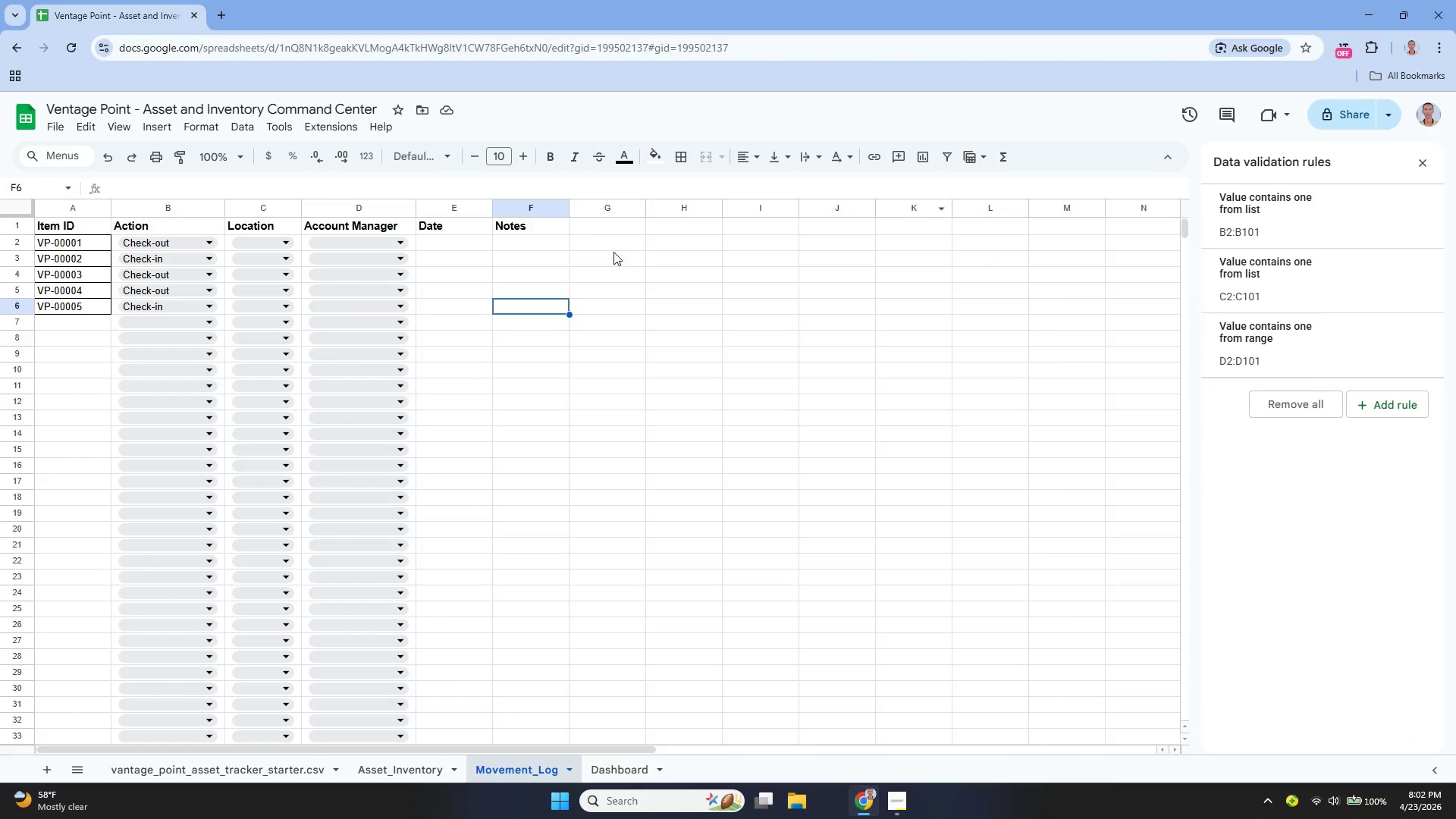 
wait(6.14)
 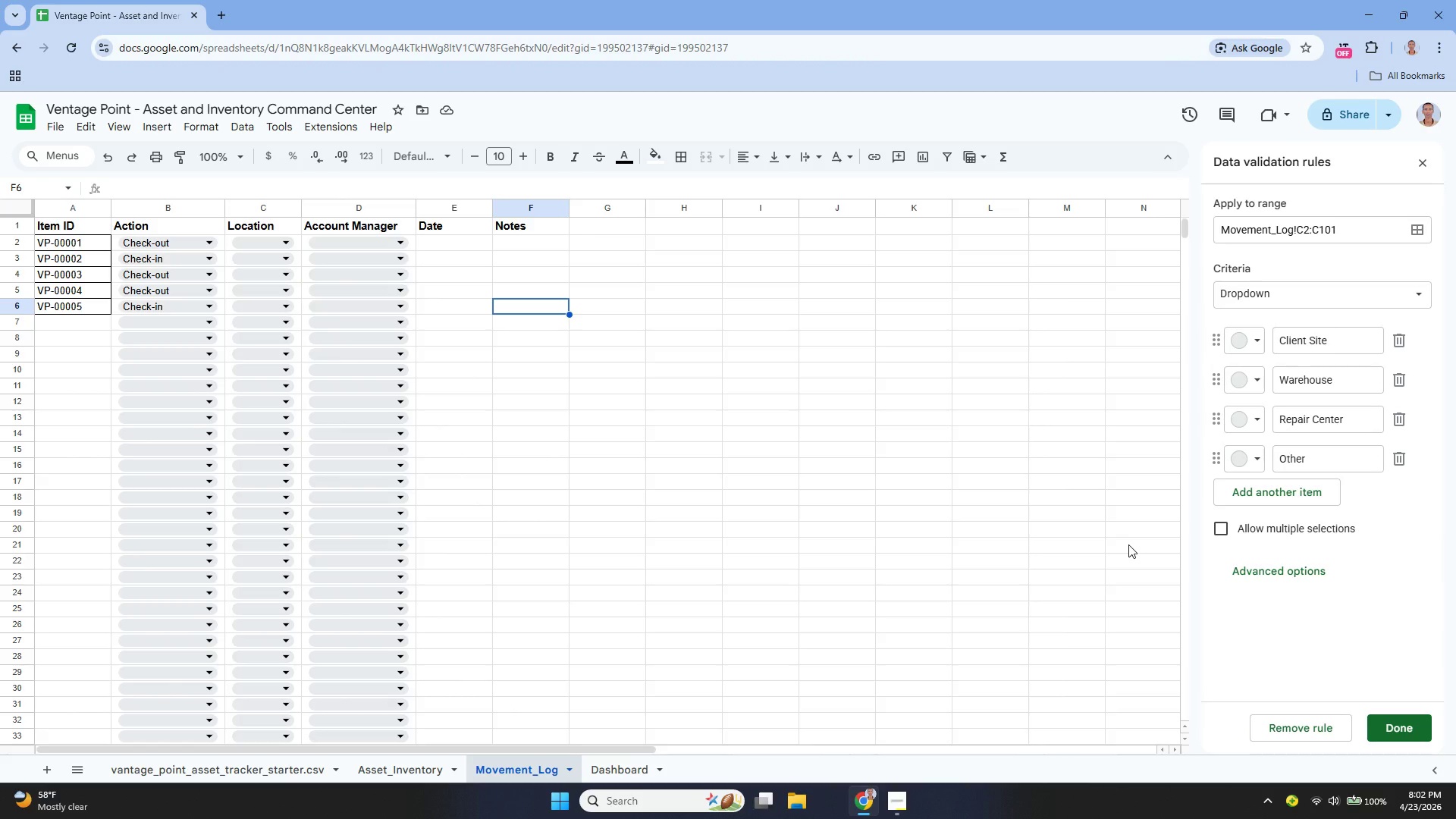 
left_click([268, 248])
 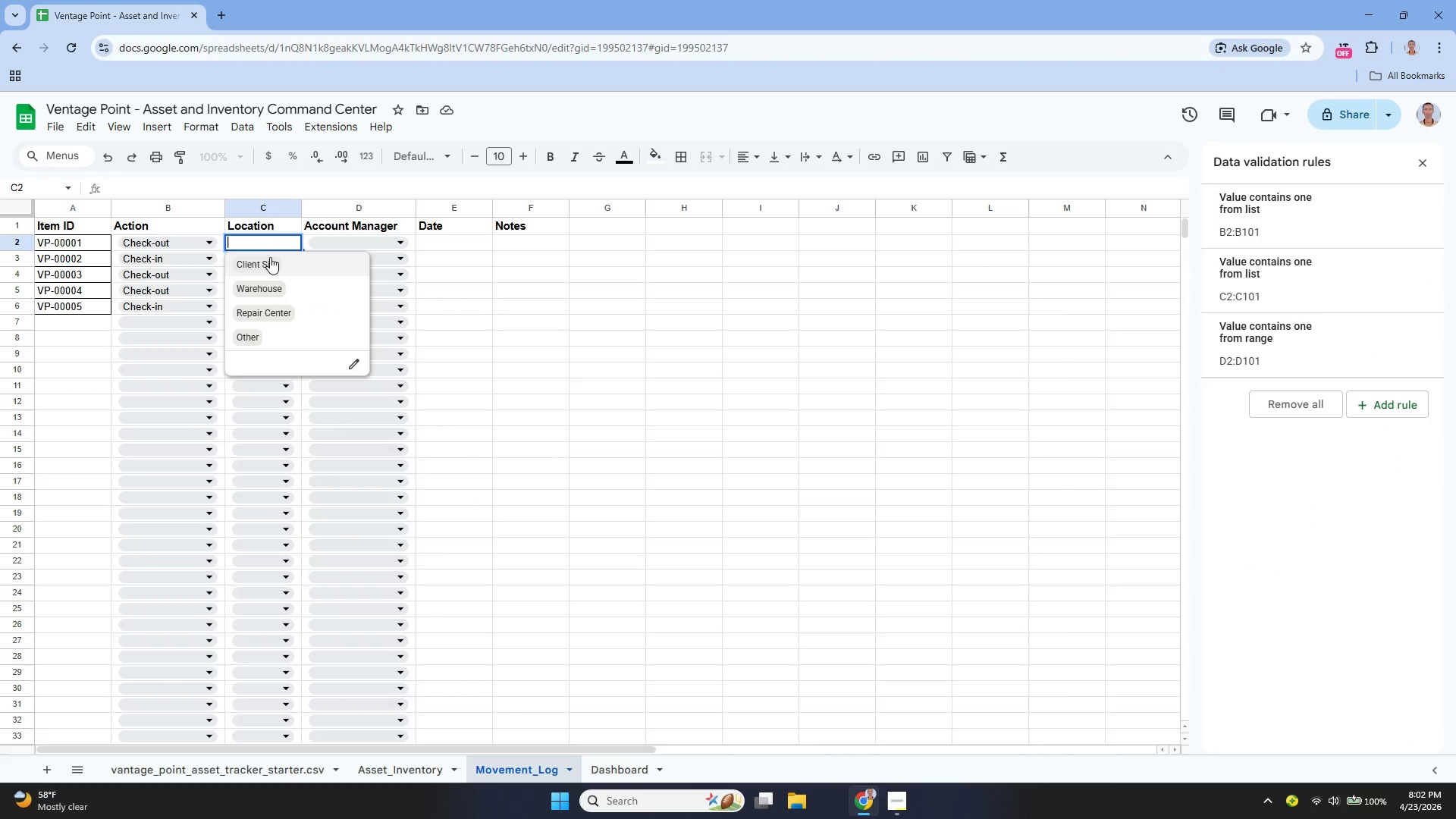 
left_click_drag(start_coordinate=[270, 258], to_coordinate=[270, 262])
 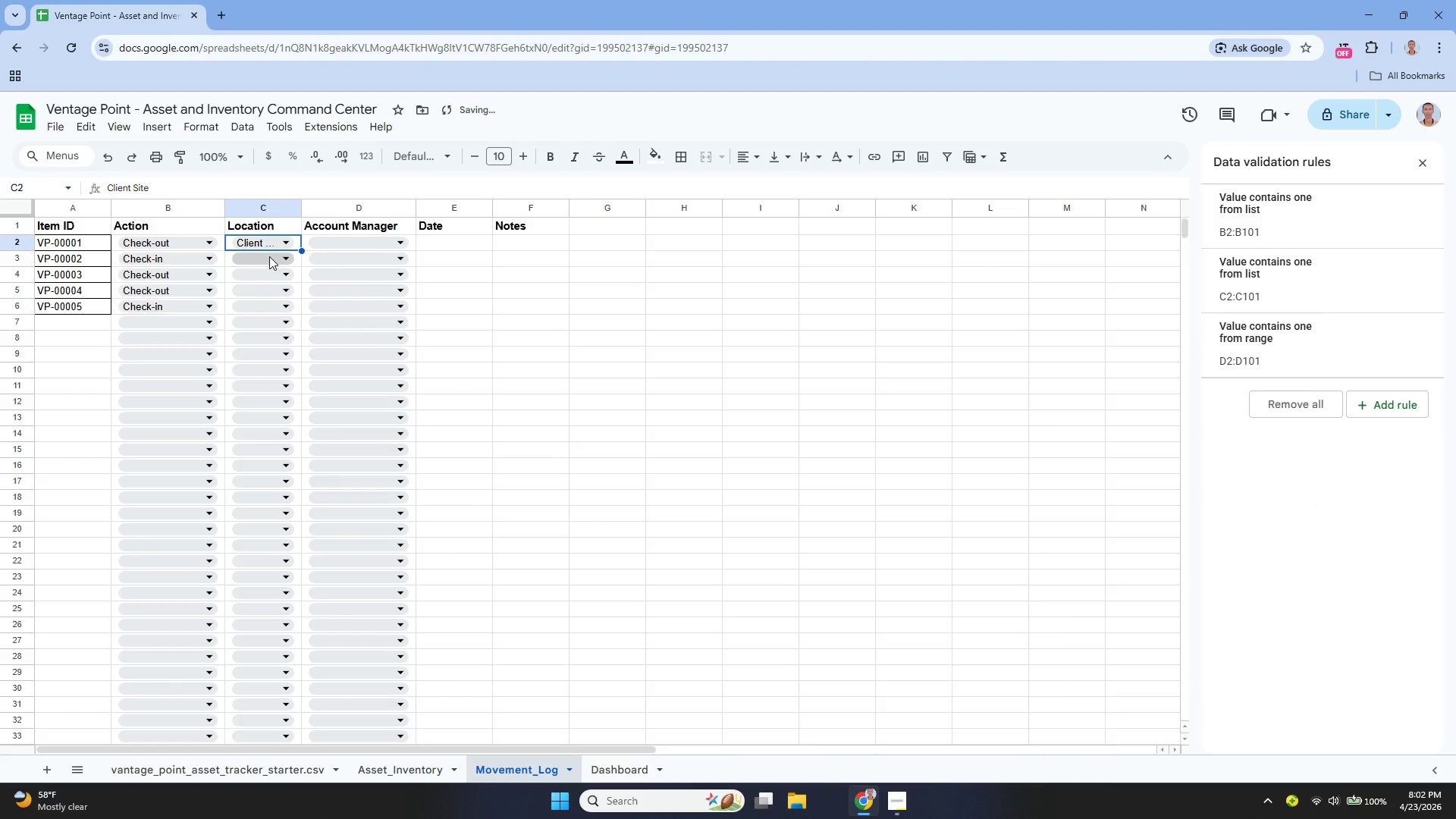 
left_click([269, 256])
 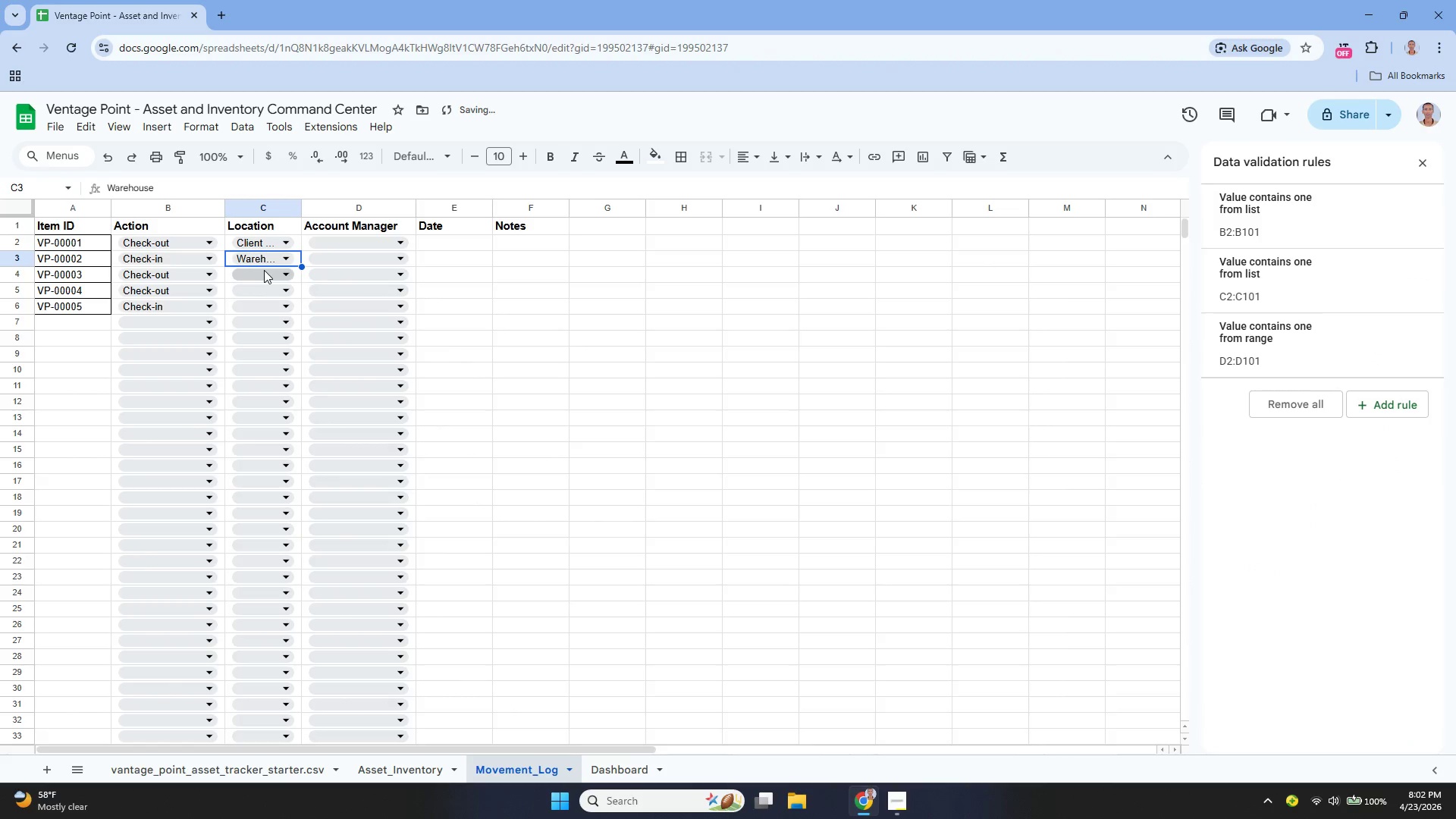 
left_click([265, 274])
 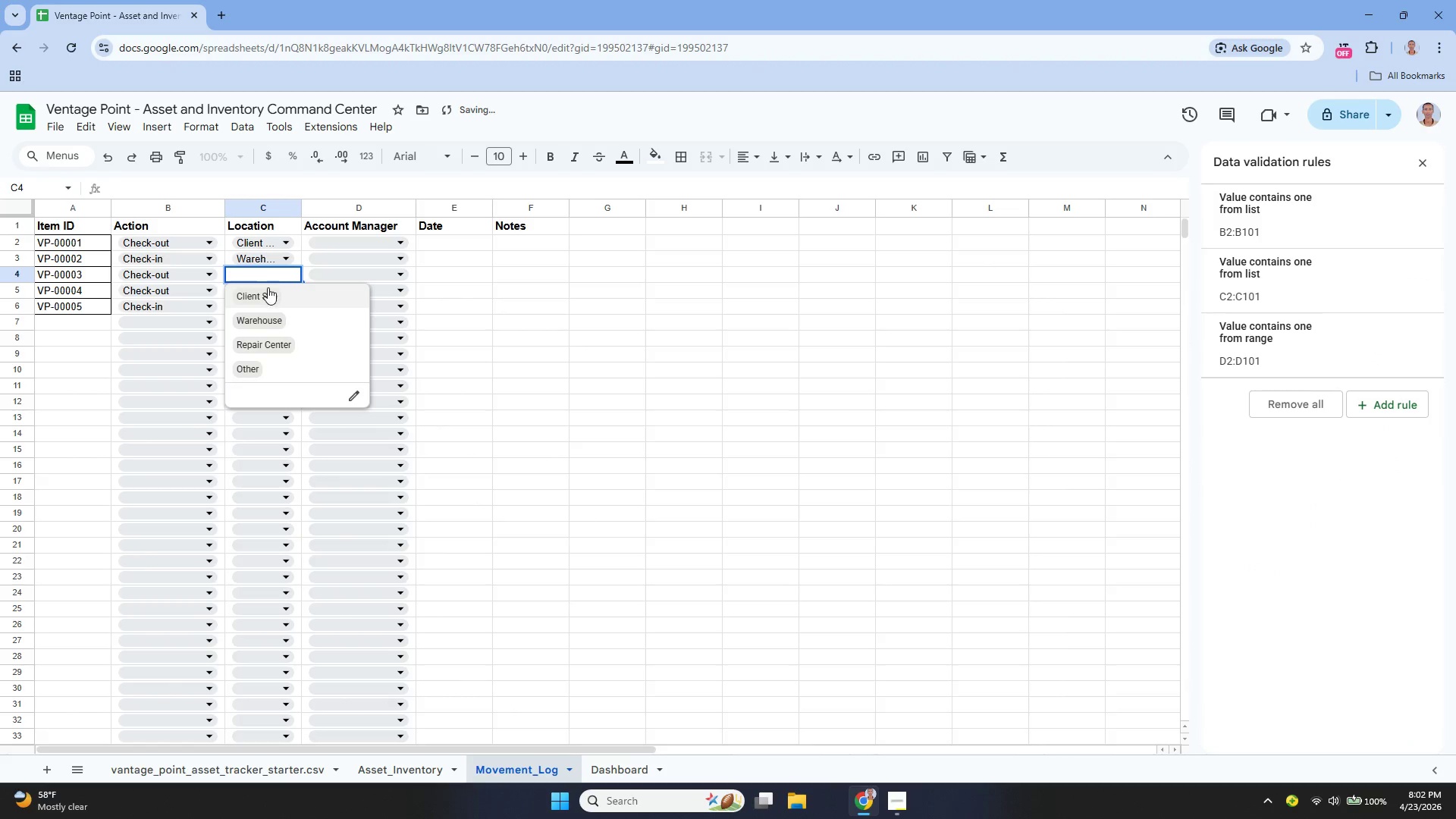 
left_click([268, 288])
 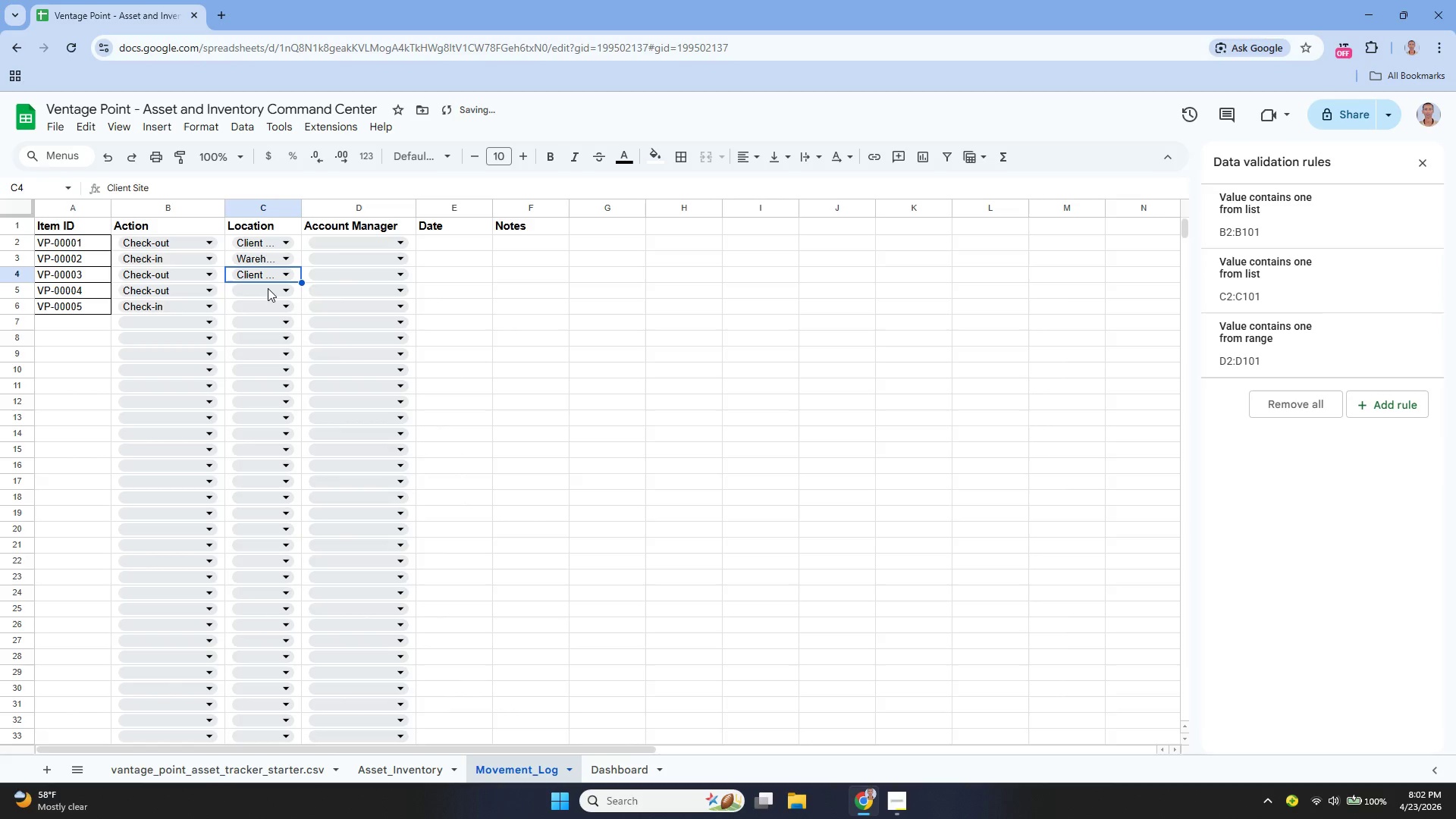 
left_click([268, 288])
 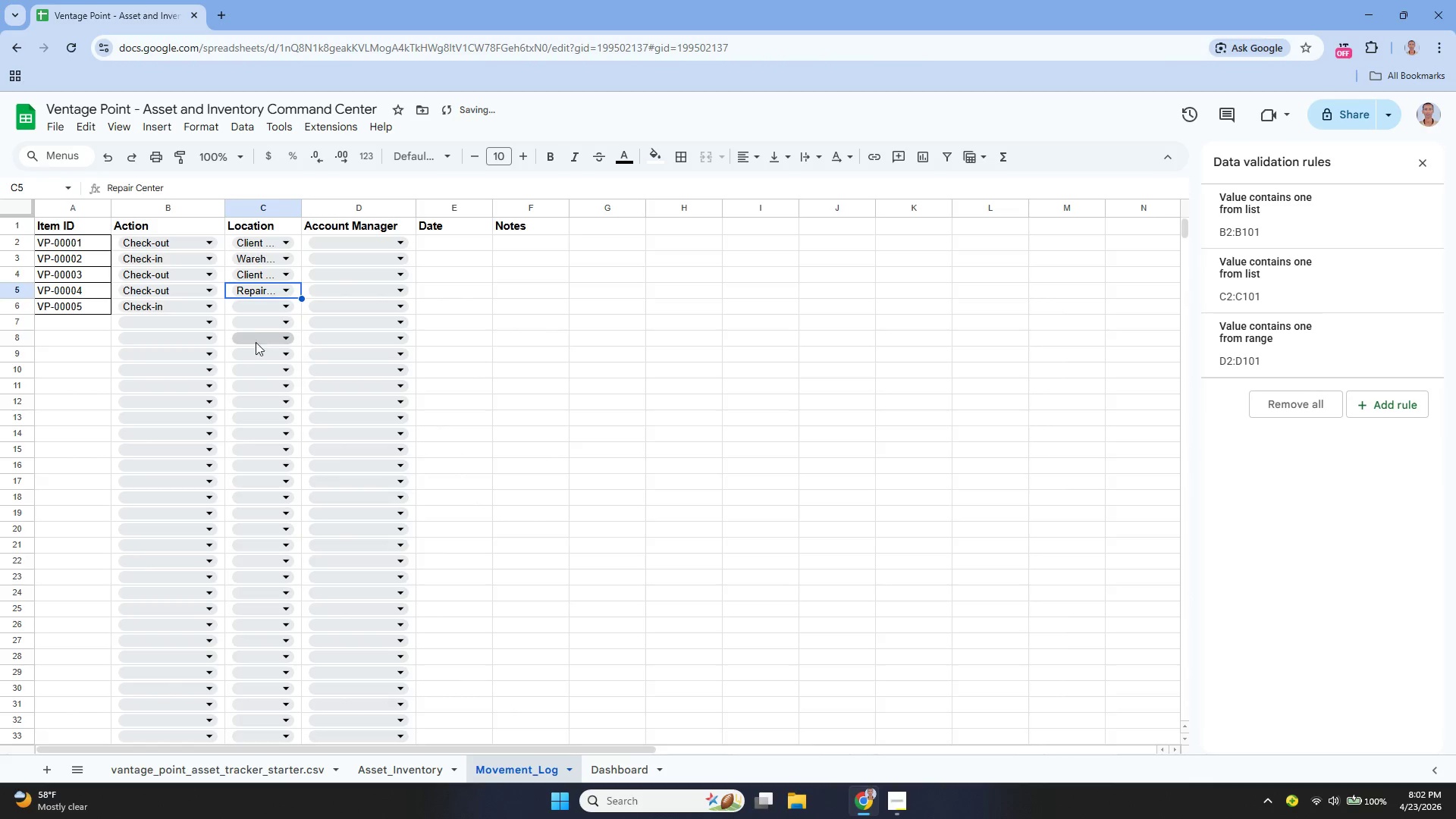 
left_click([258, 303])
 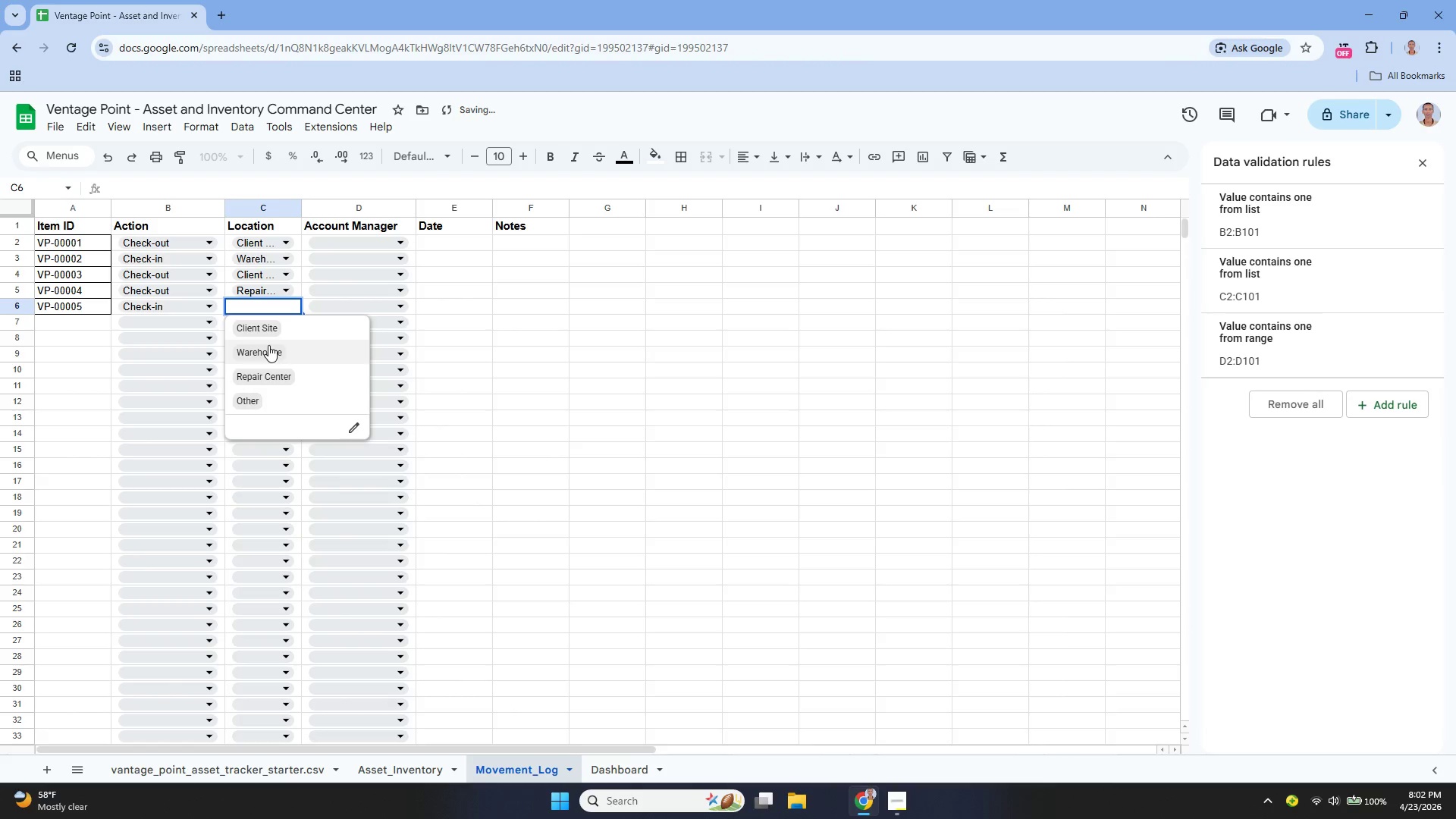 
left_click([264, 325])
 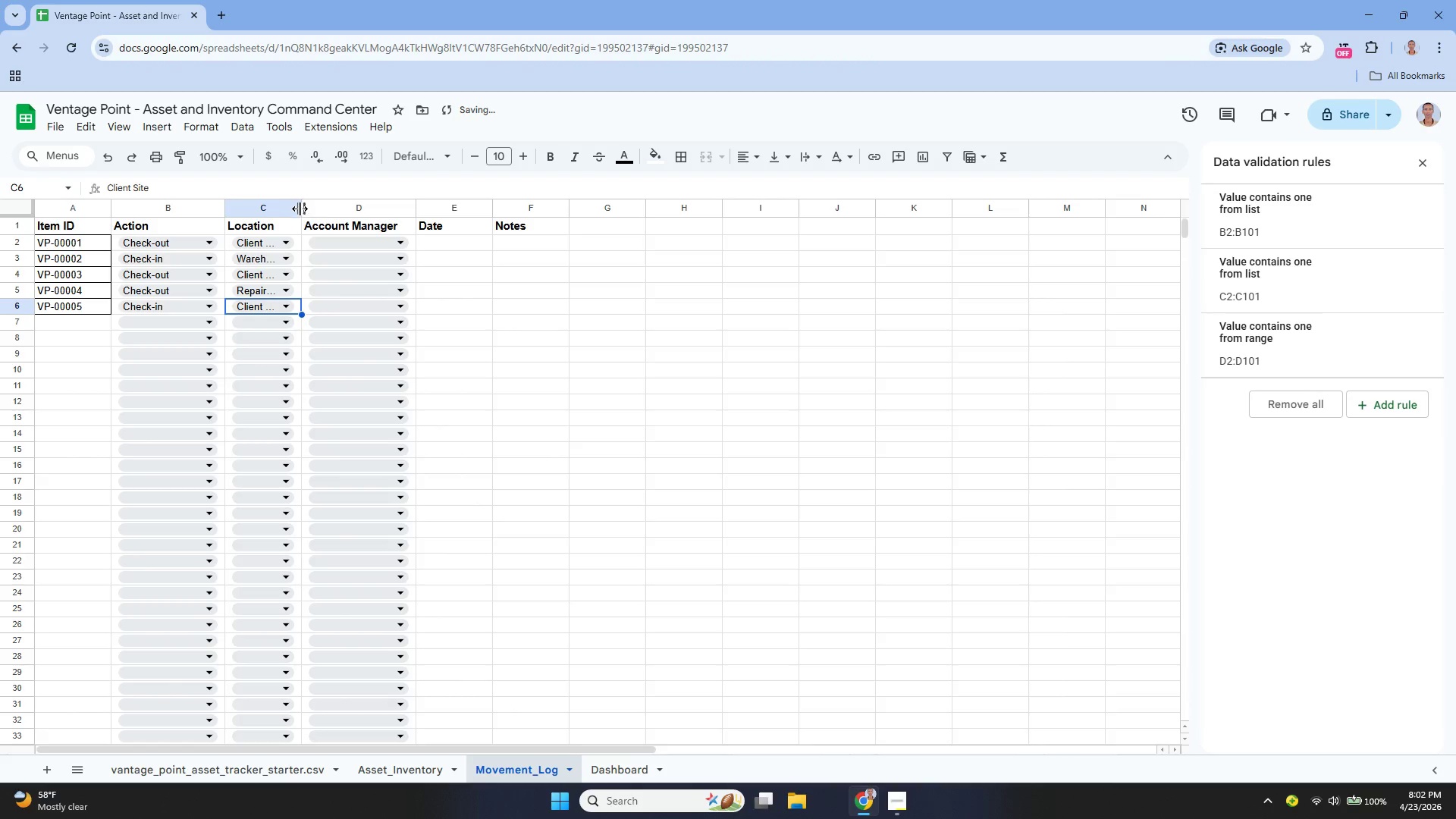 
left_click_drag(start_coordinate=[300, 209], to_coordinate=[325, 230])
 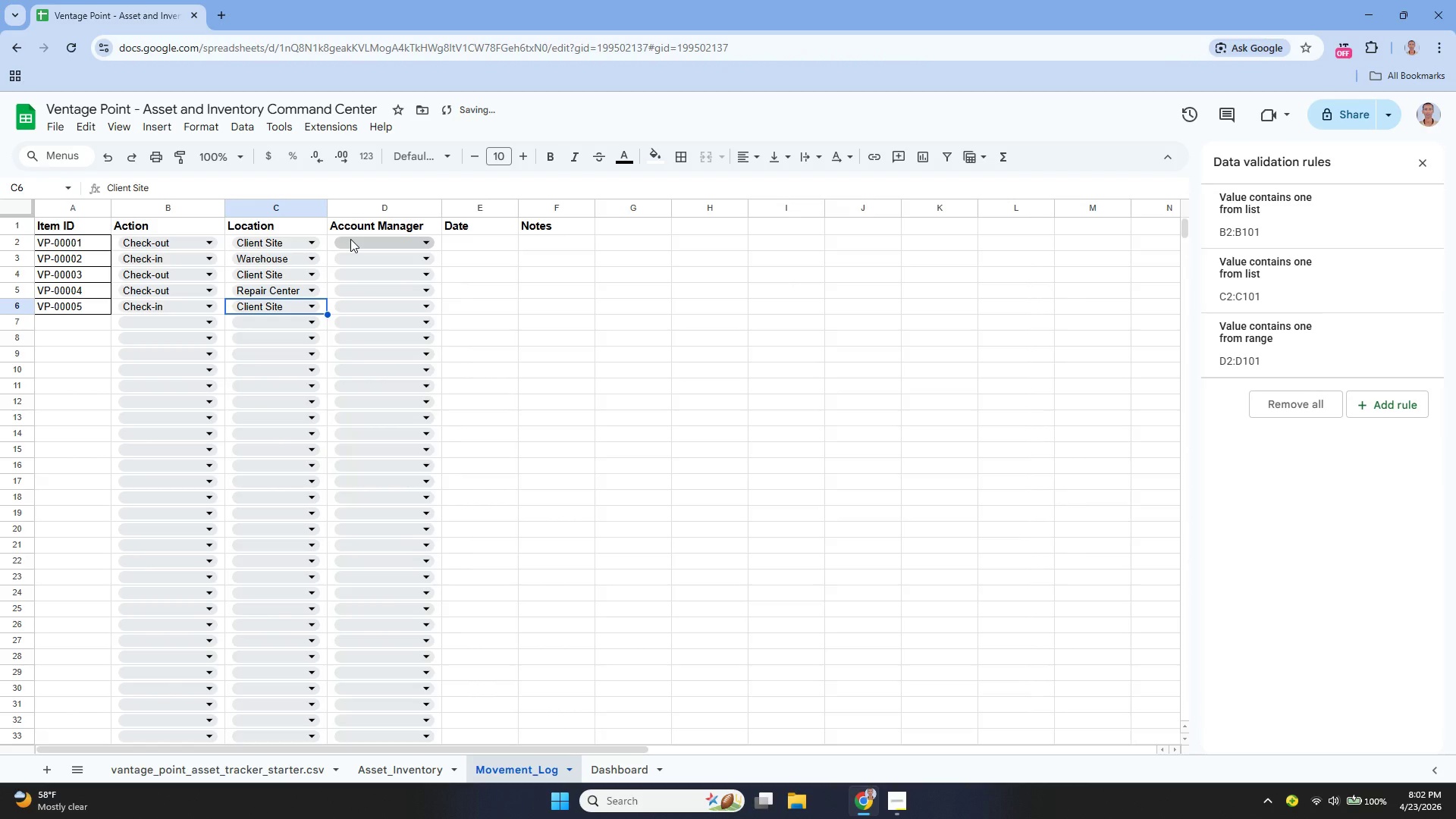 
left_click([350, 238])
 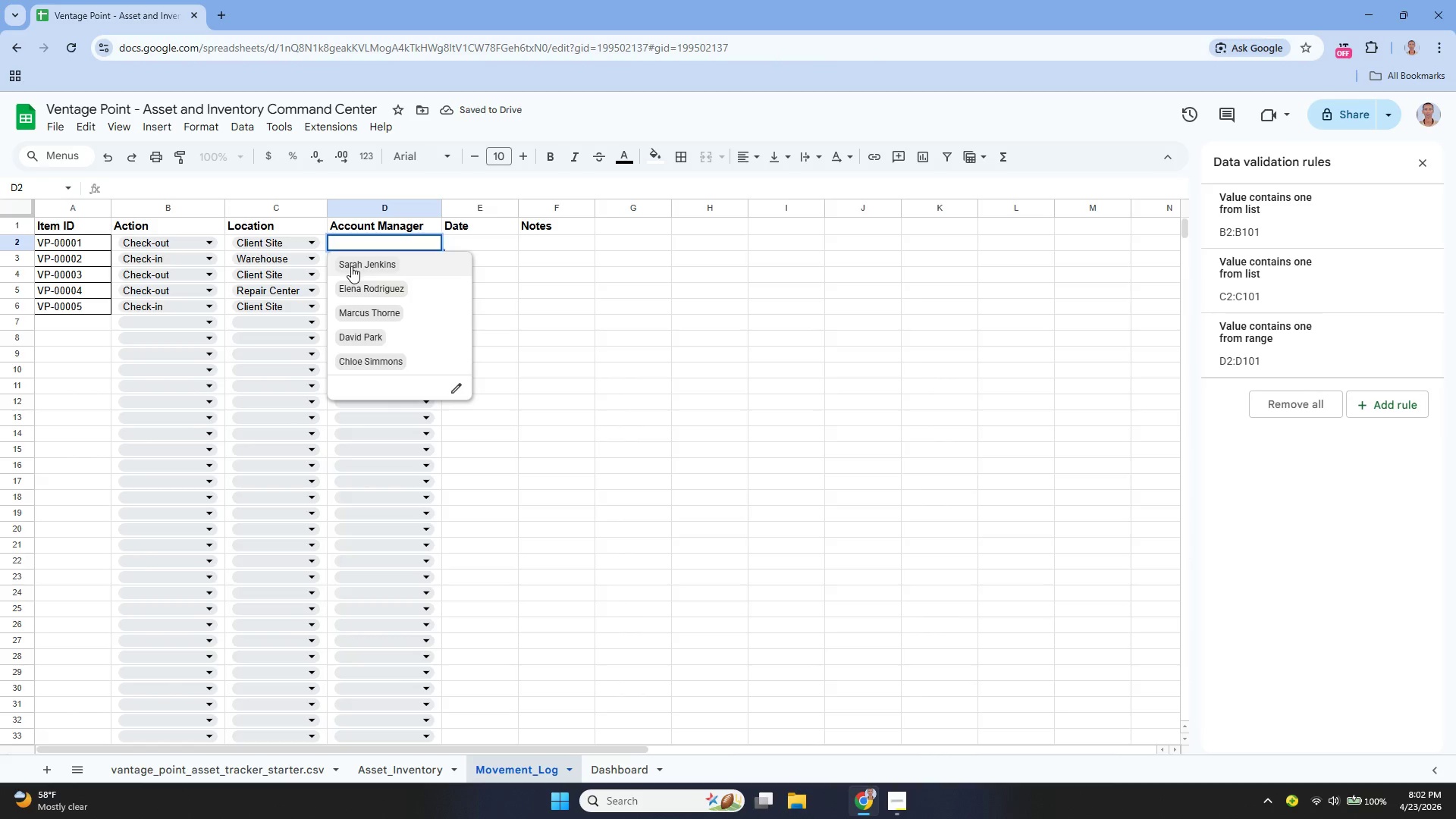 
left_click([351, 267])
 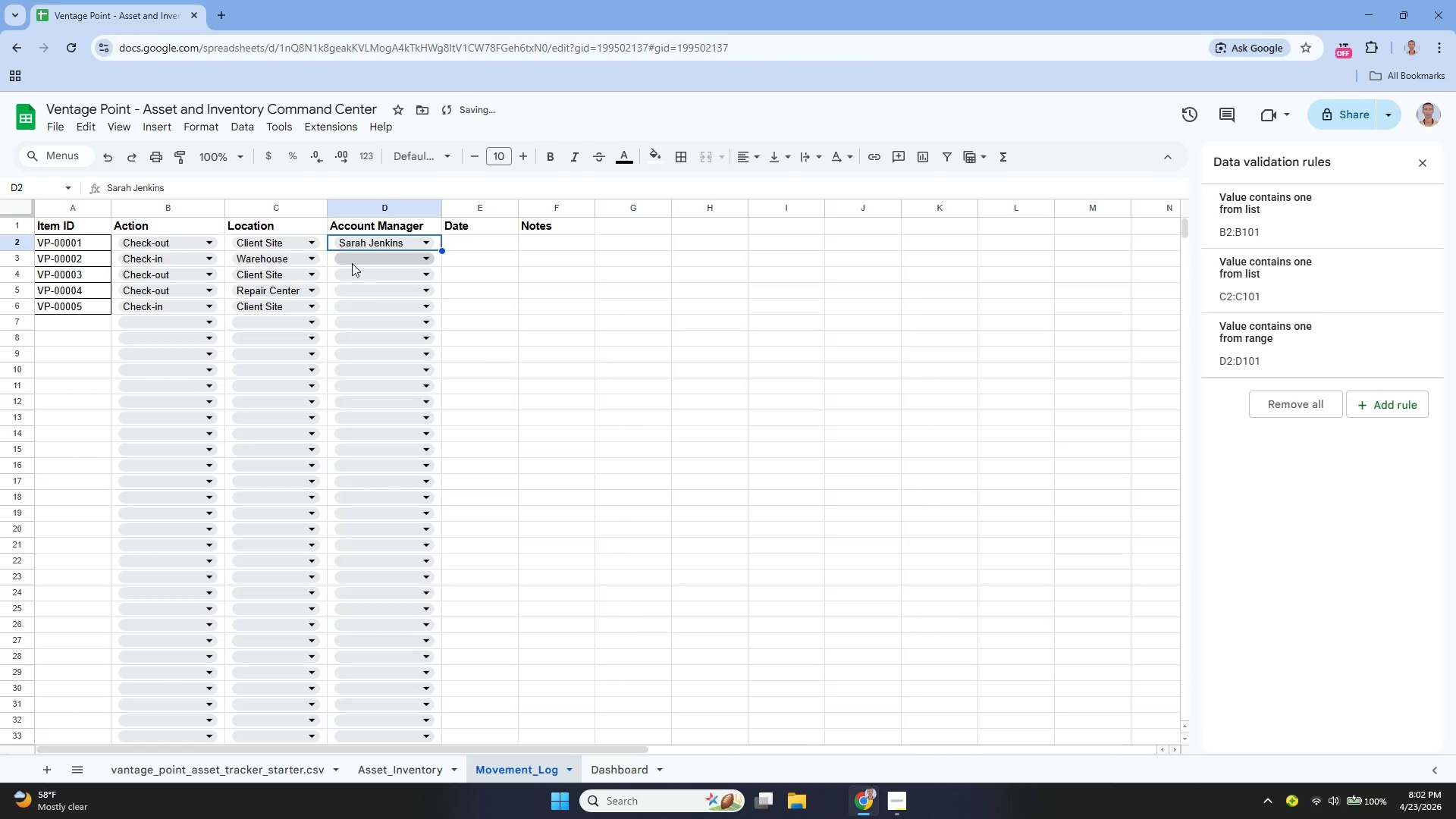 
left_click([351, 262])
 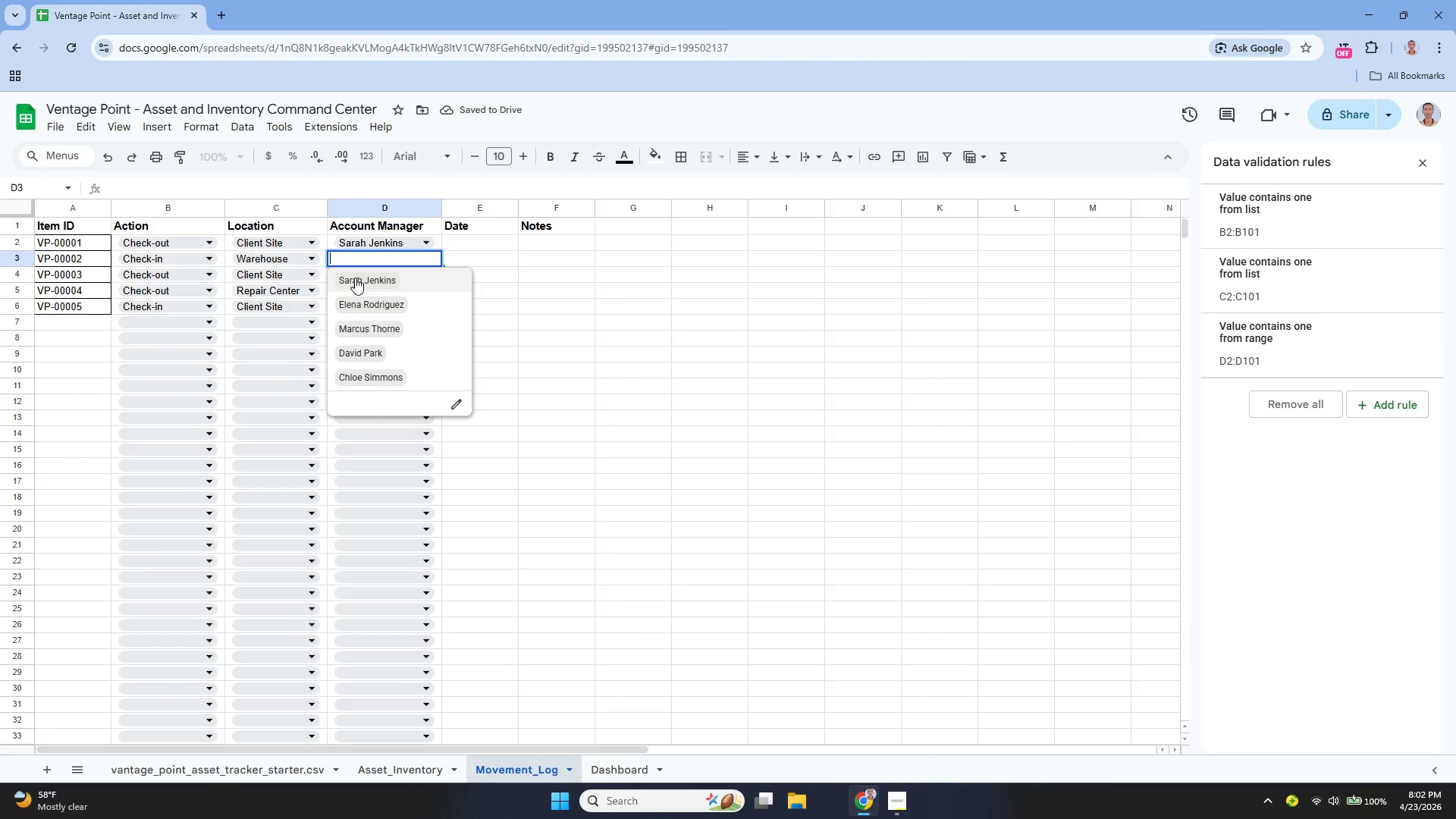 
left_click([355, 278])
 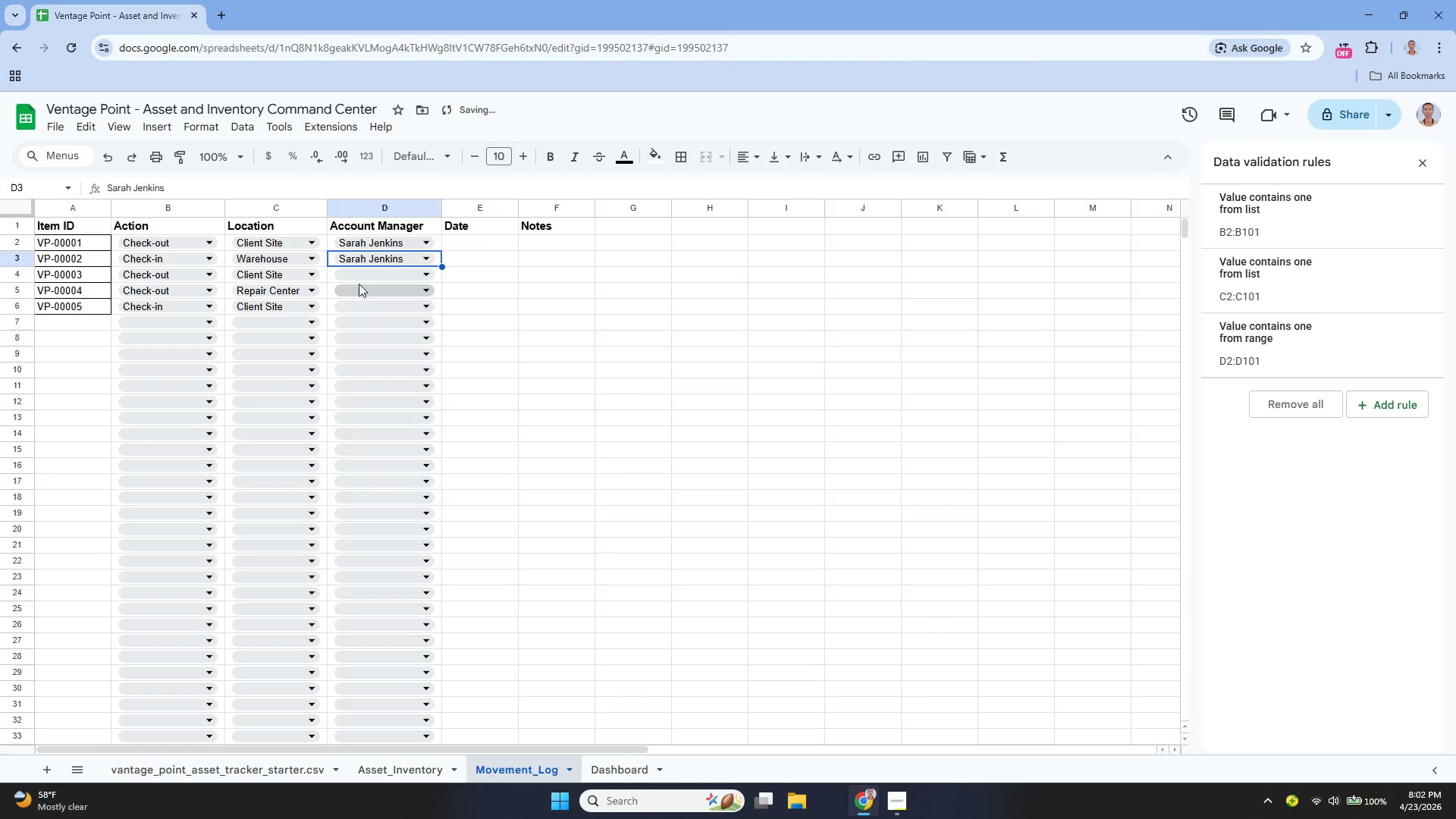 
left_click([356, 271])
 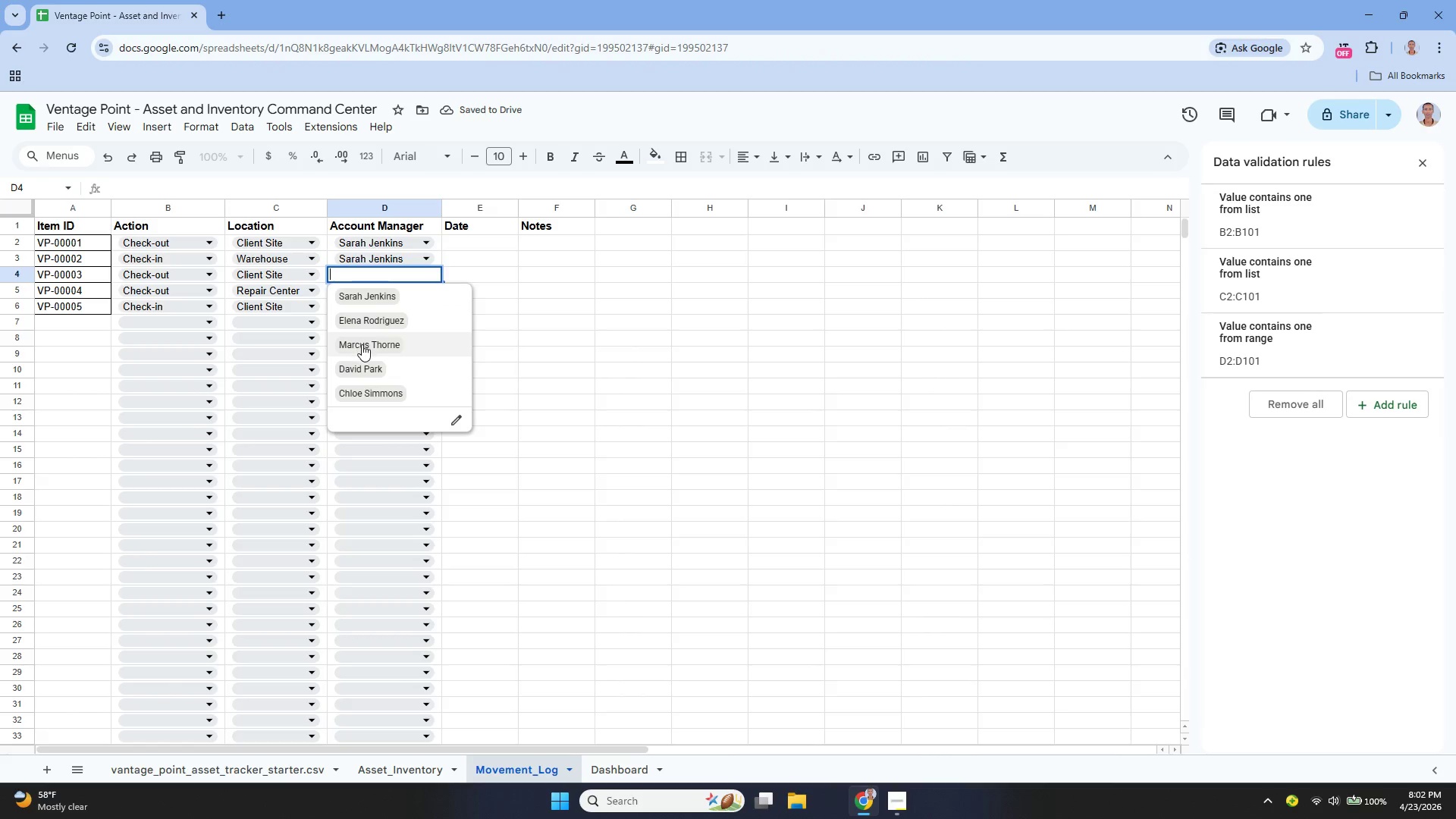 
left_click([369, 290])
 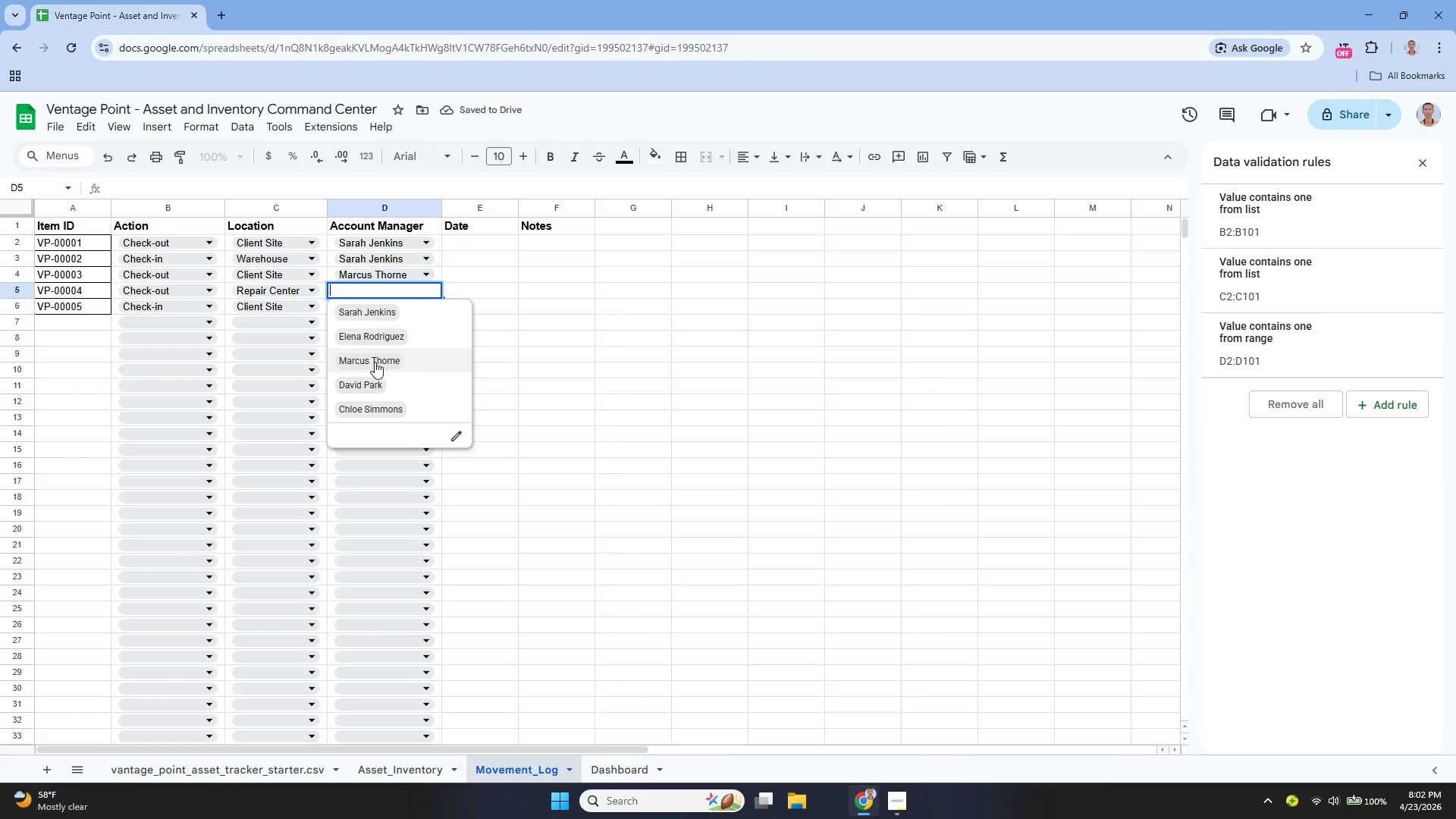 
left_click([371, 331])
 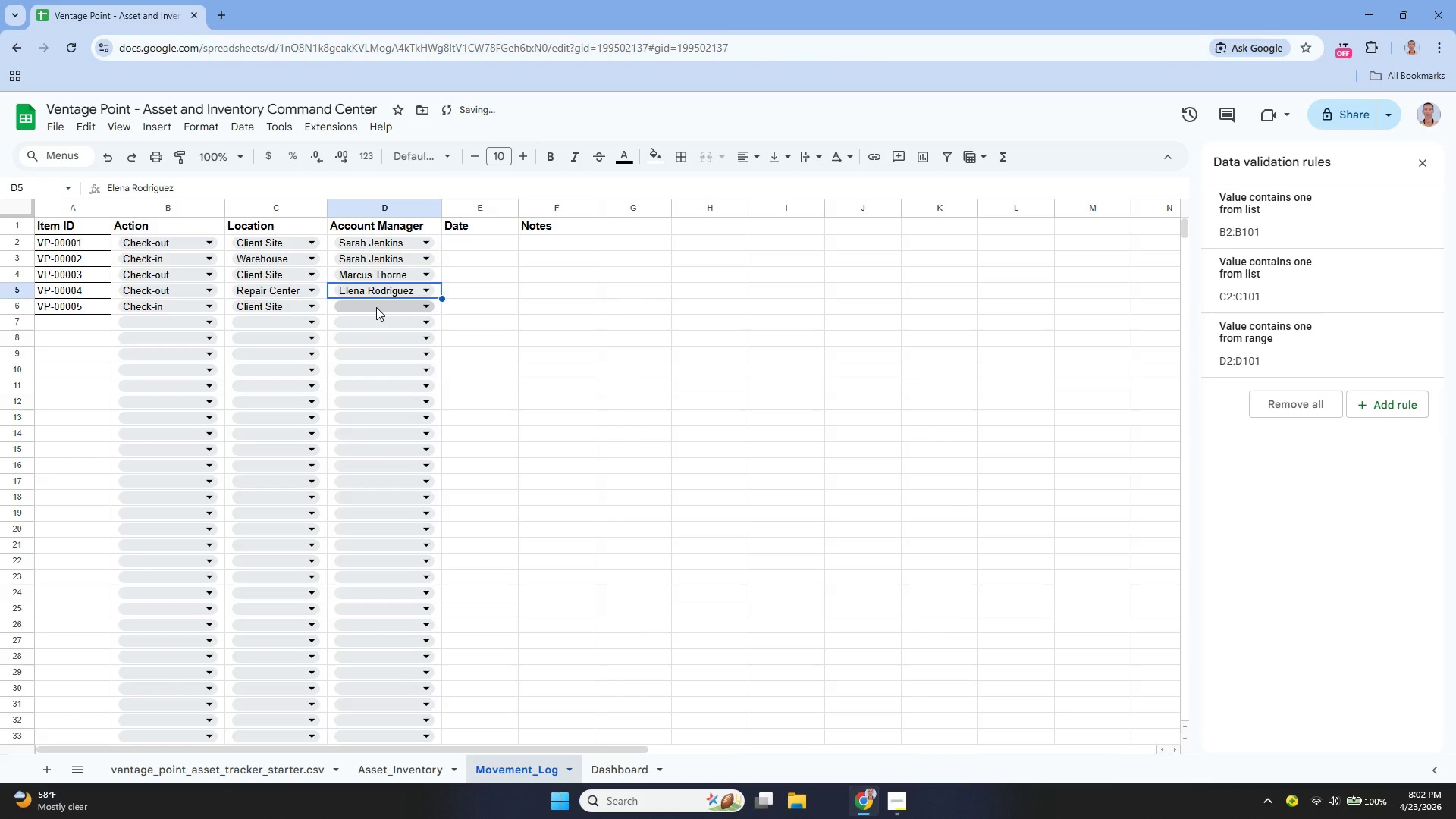 
left_click([376, 307])
 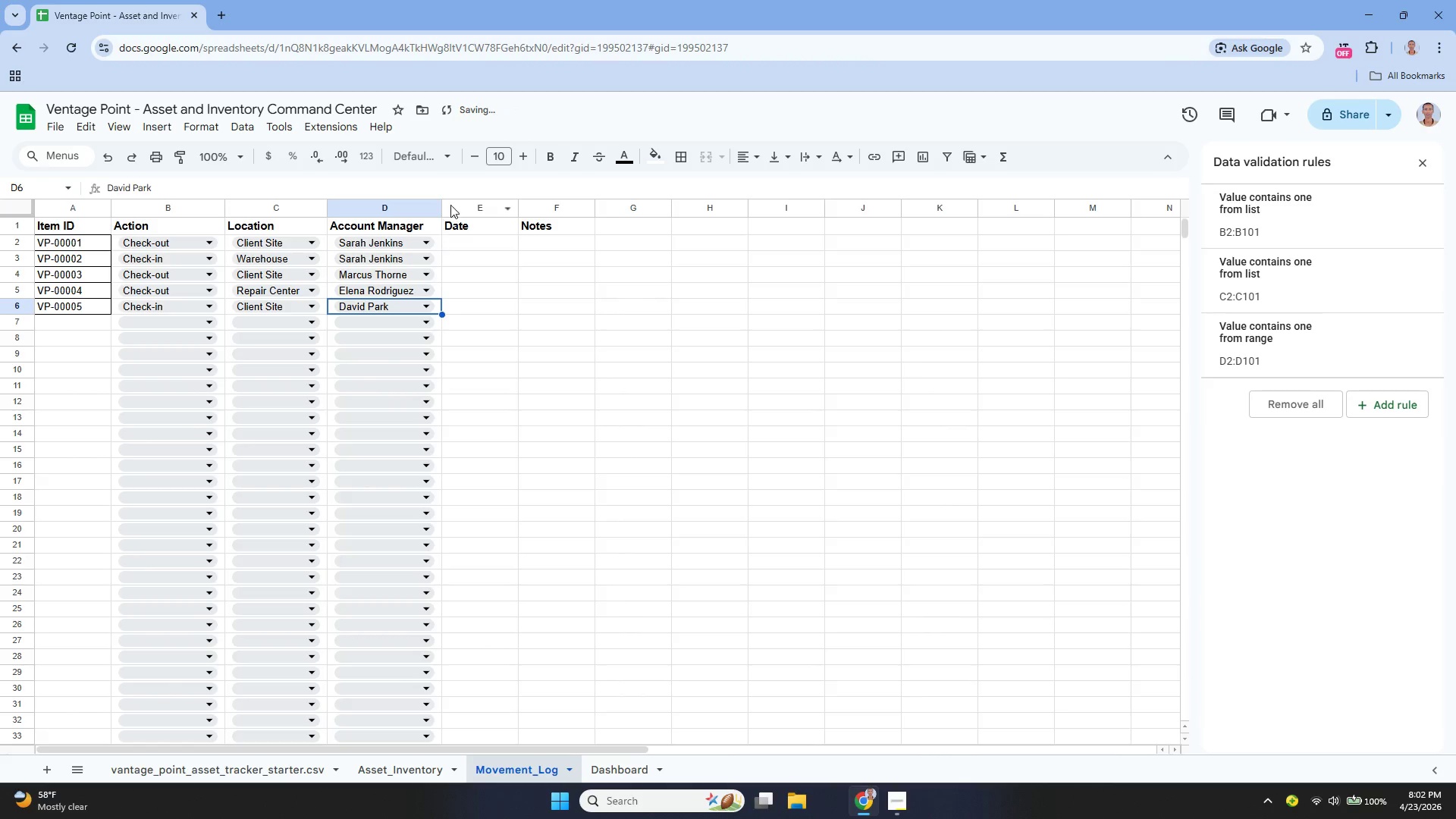 
left_click_drag(start_coordinate=[442, 208], to_coordinate=[454, 223])
 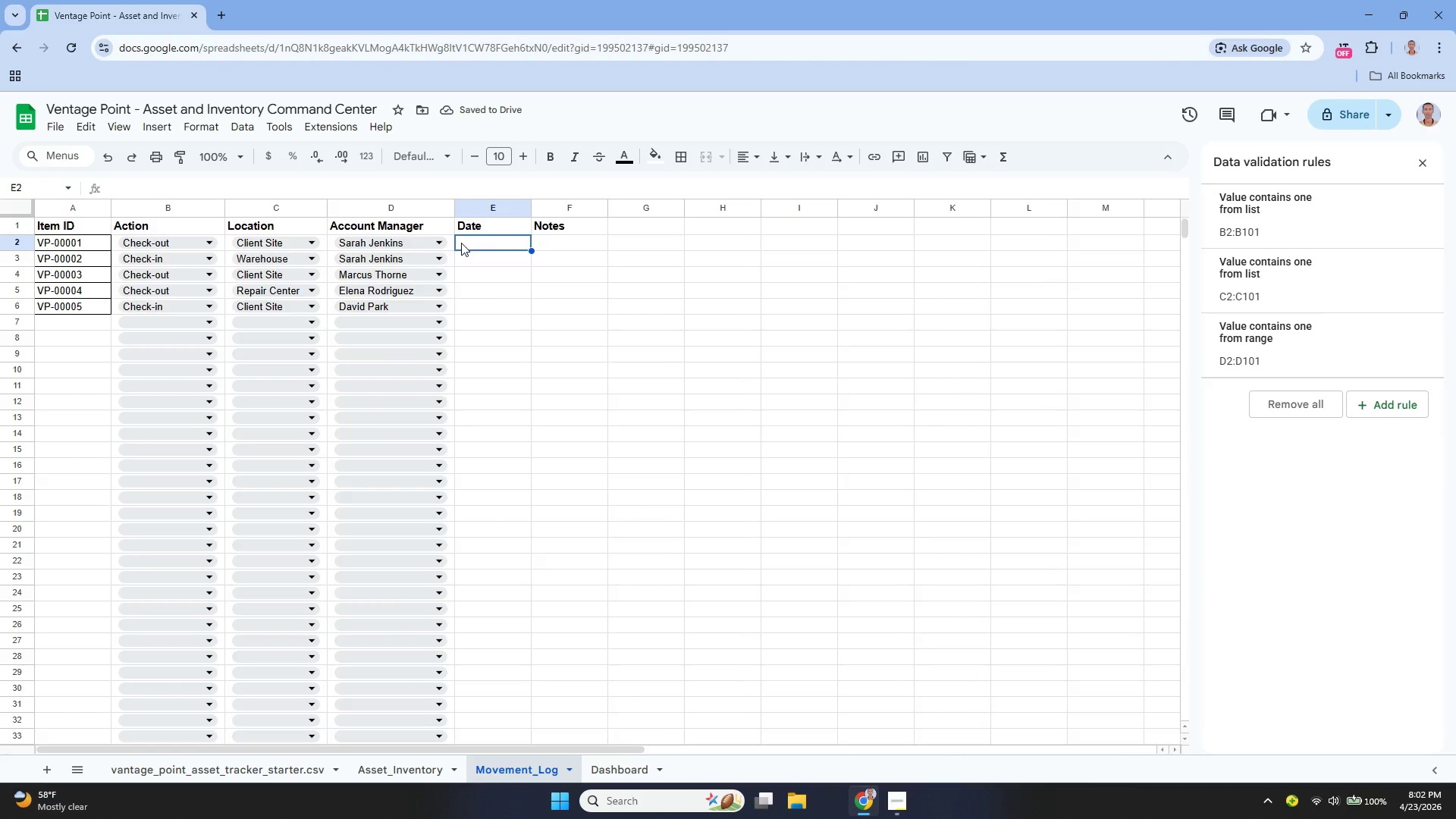 
type(2024-10-1)
key(Backspace)
type(01)
 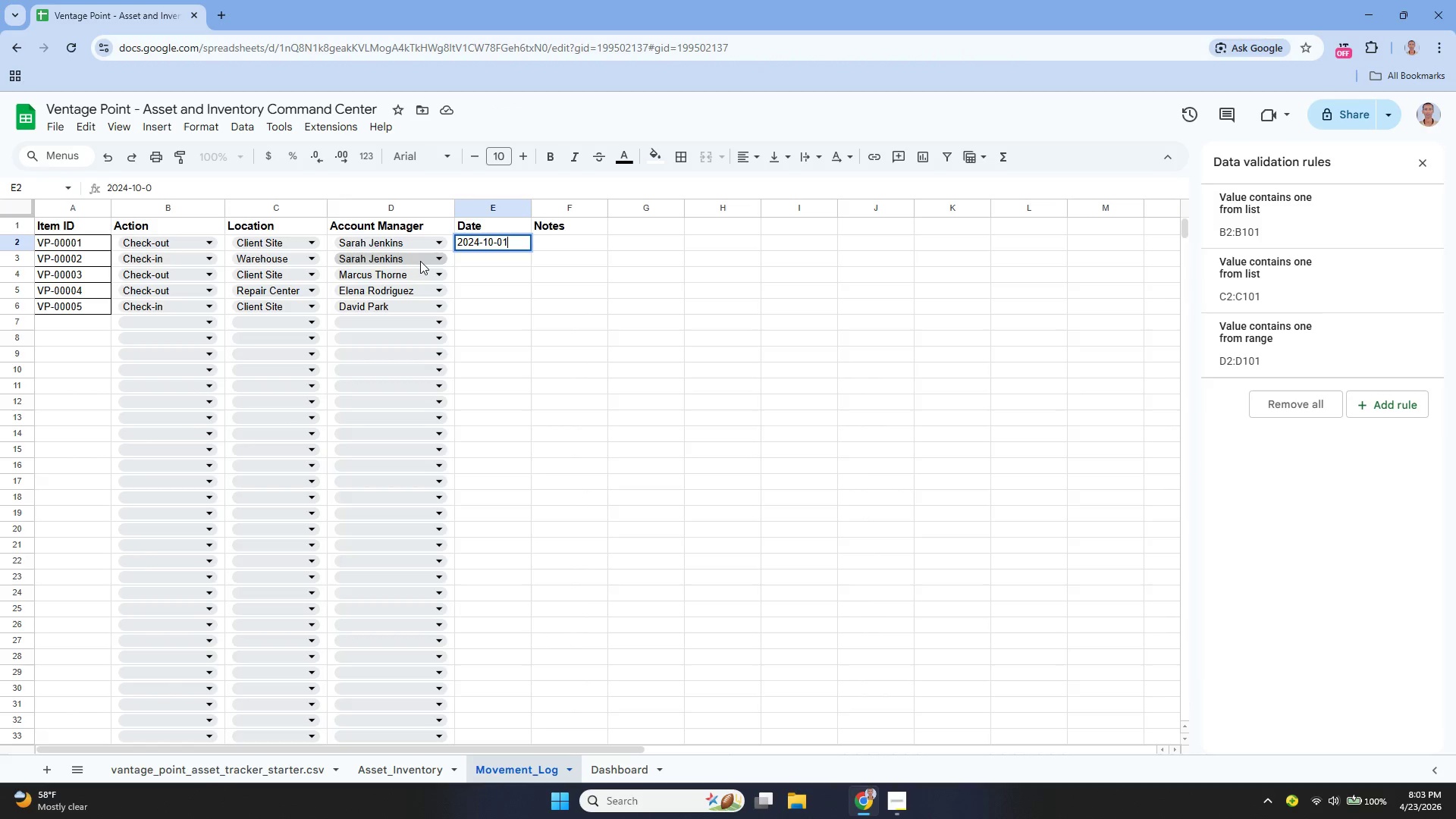 
key(Enter)
 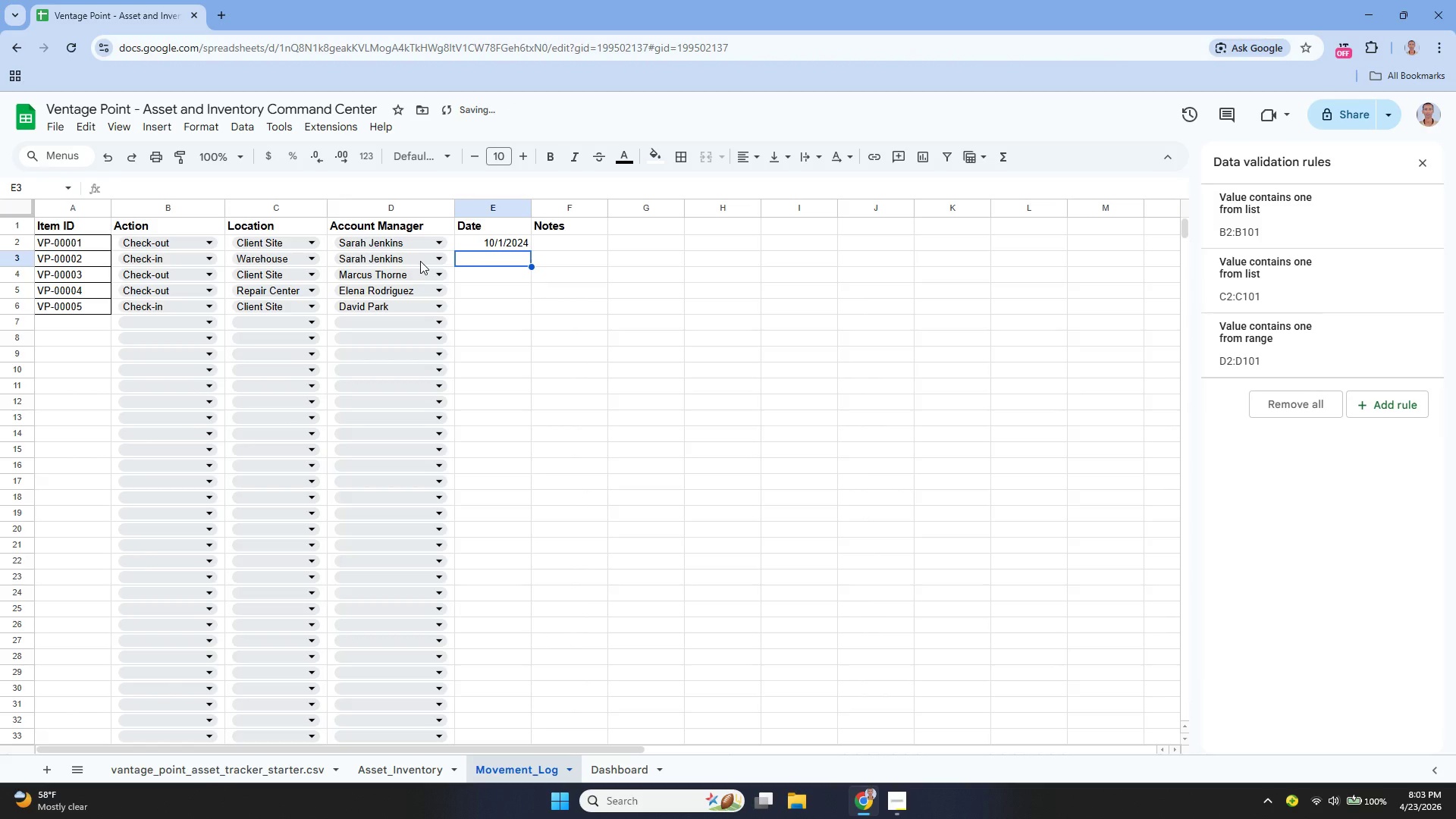 
type(2024-10-10)
 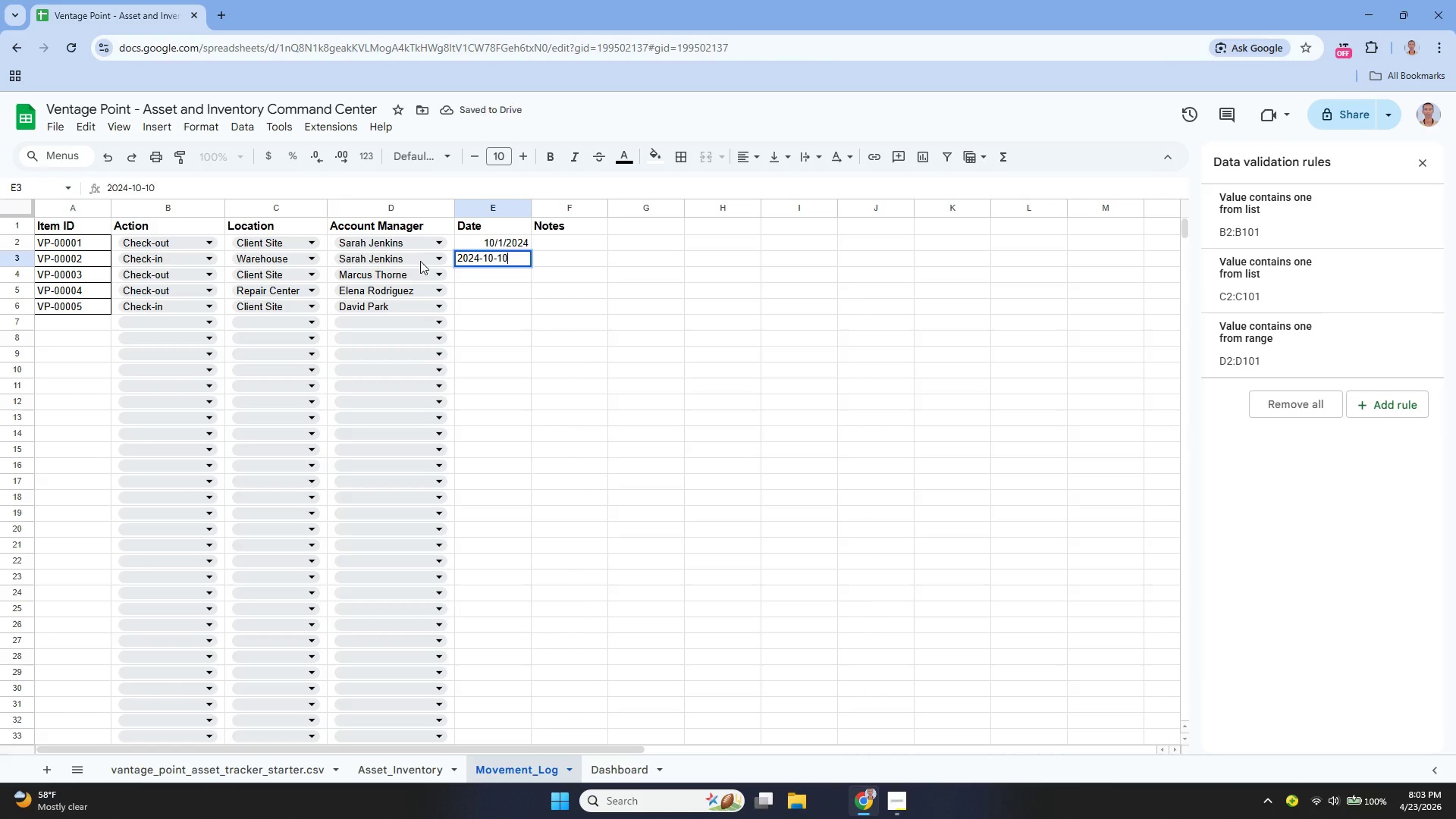 
key(Enter)
 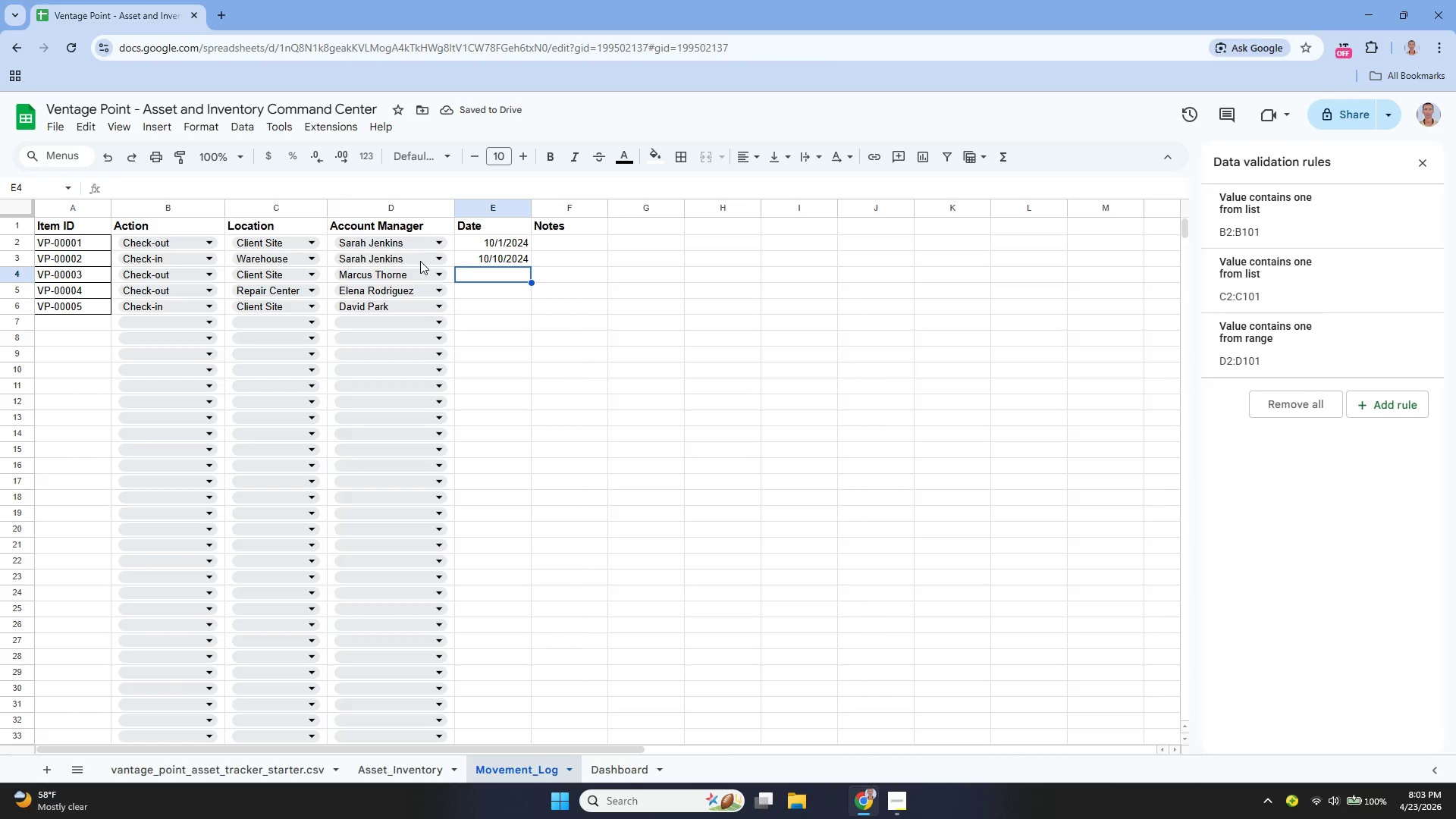 
wait(6.94)
 